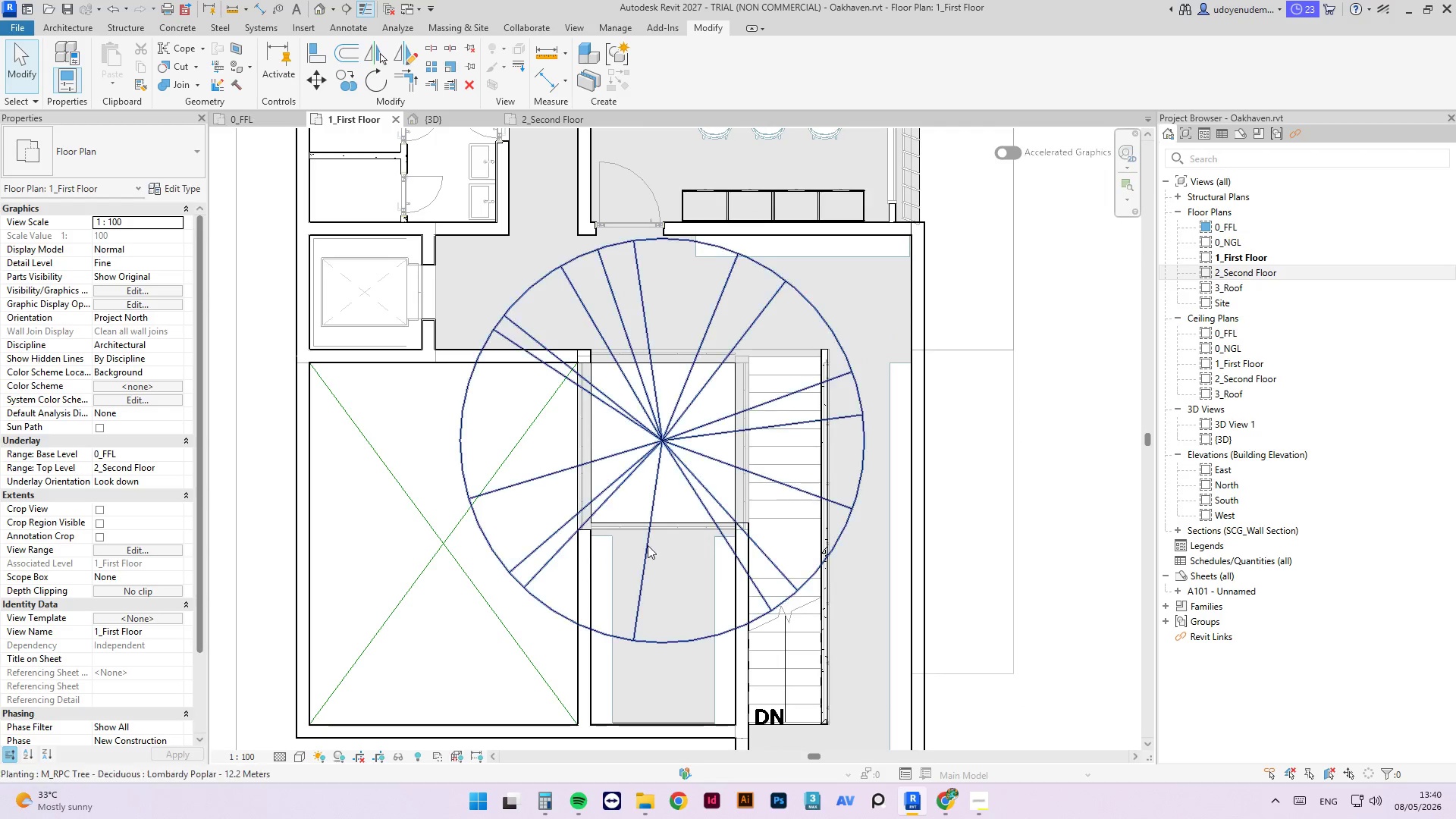 
scroll: coordinate [736, 428], scroll_direction: down, amount: 2.0
 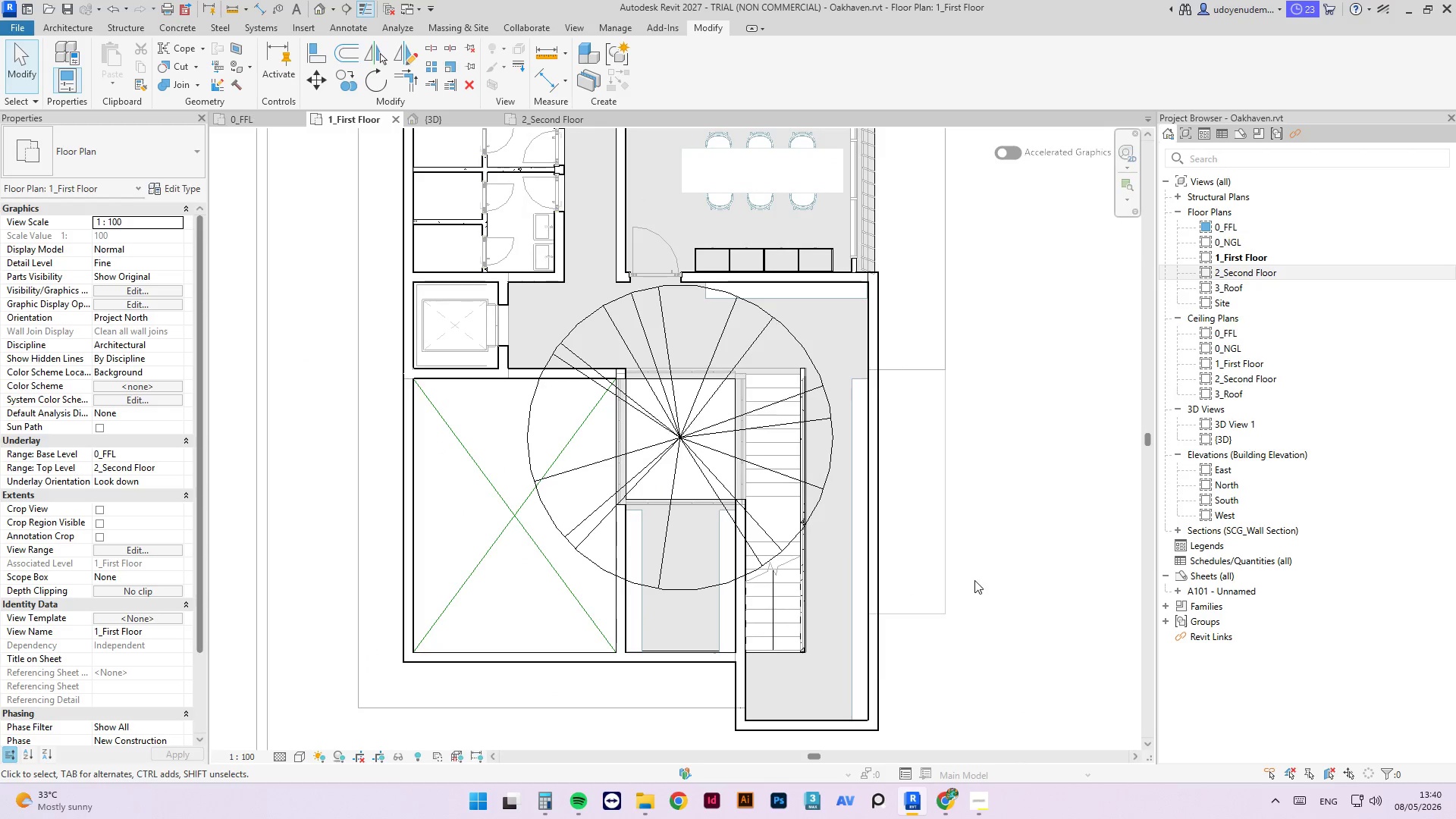 
left_click([974, 579])
 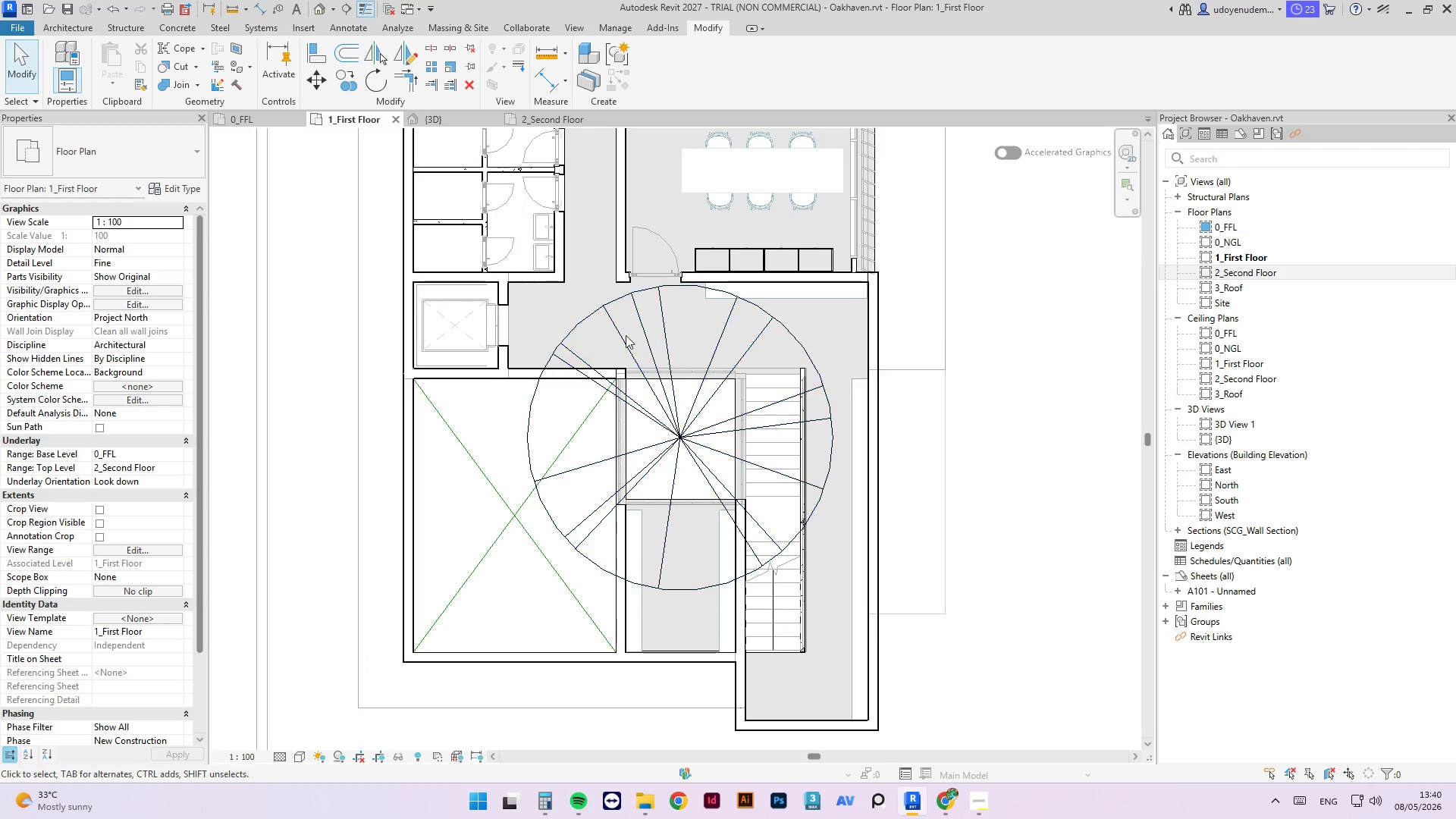 
scroll: coordinate [526, 394], scroll_direction: down, amount: 2.0
 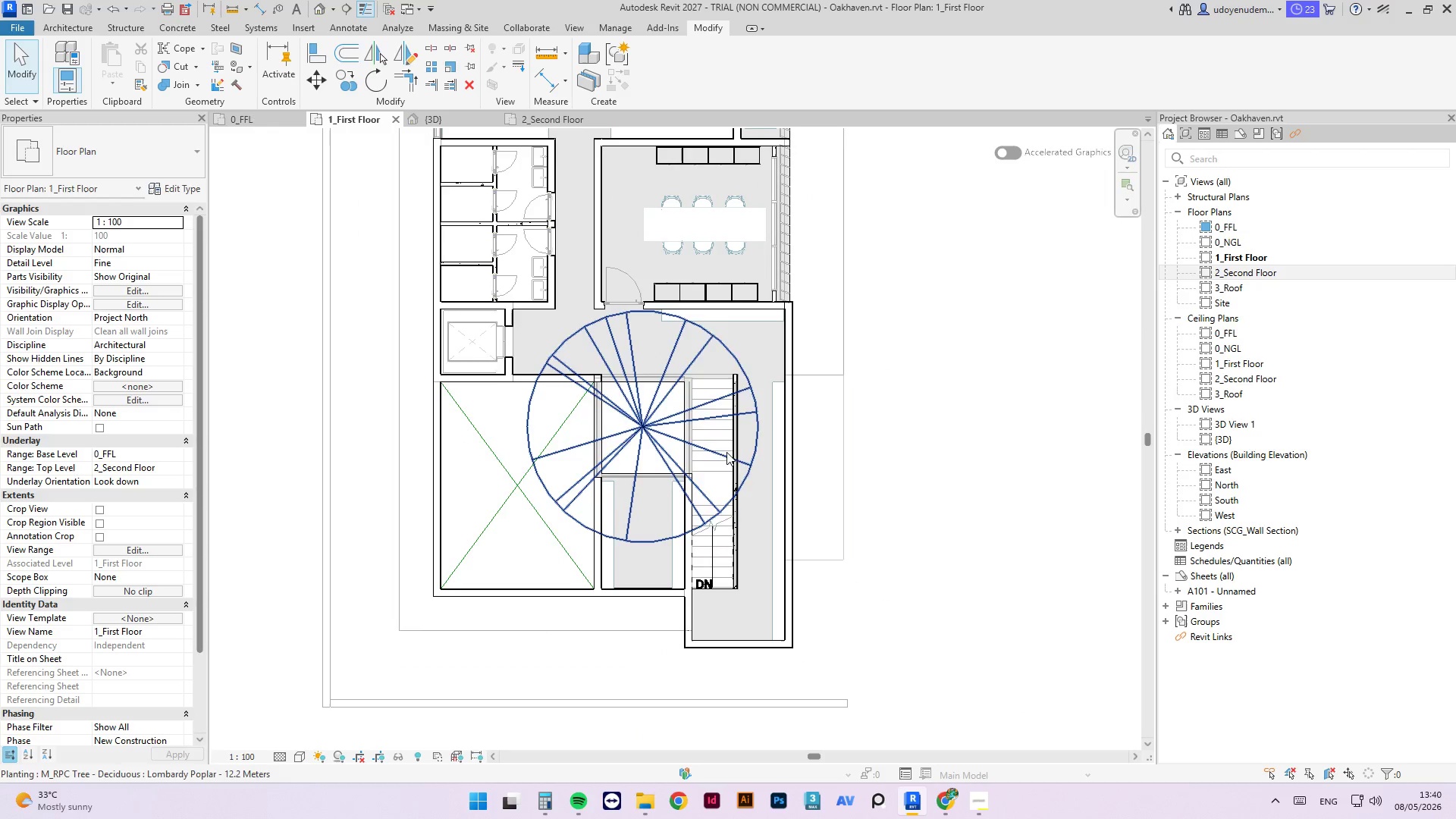 
scroll: coordinate [706, 393], scroll_direction: up, amount: 2.0
 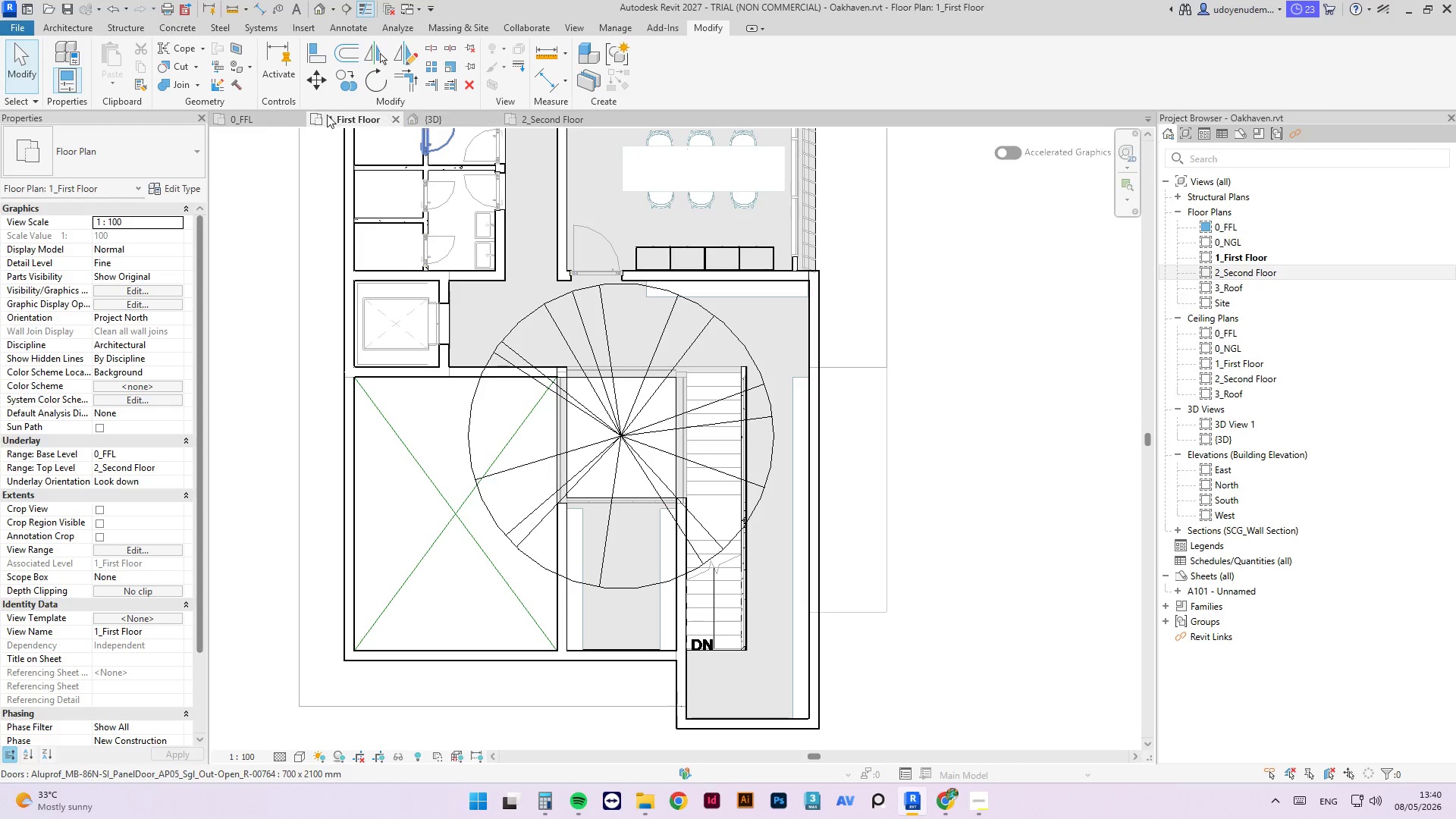 
left_click([259, 119])
 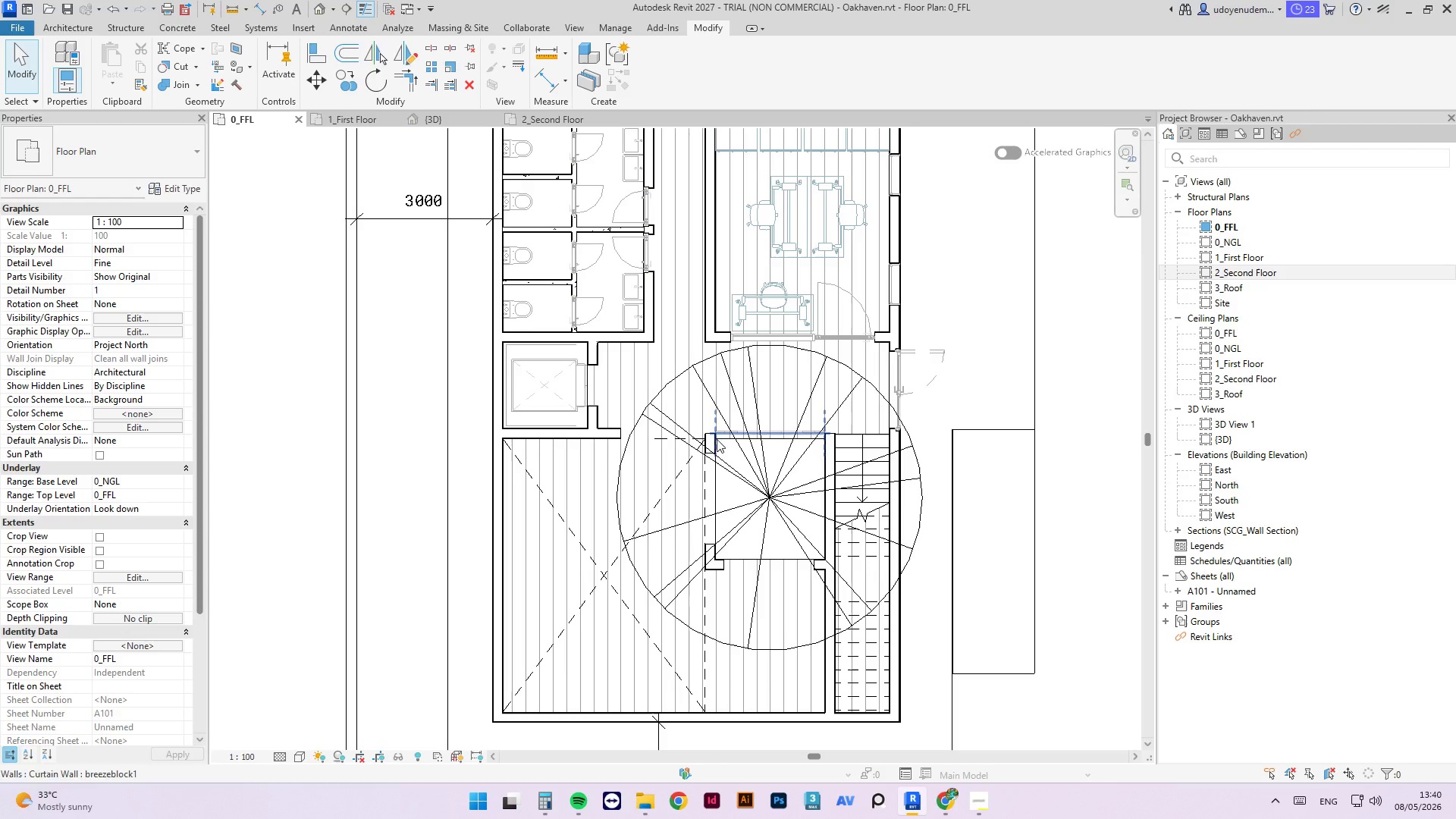 
scroll: coordinate [613, 406], scroll_direction: down, amount: 2.0
 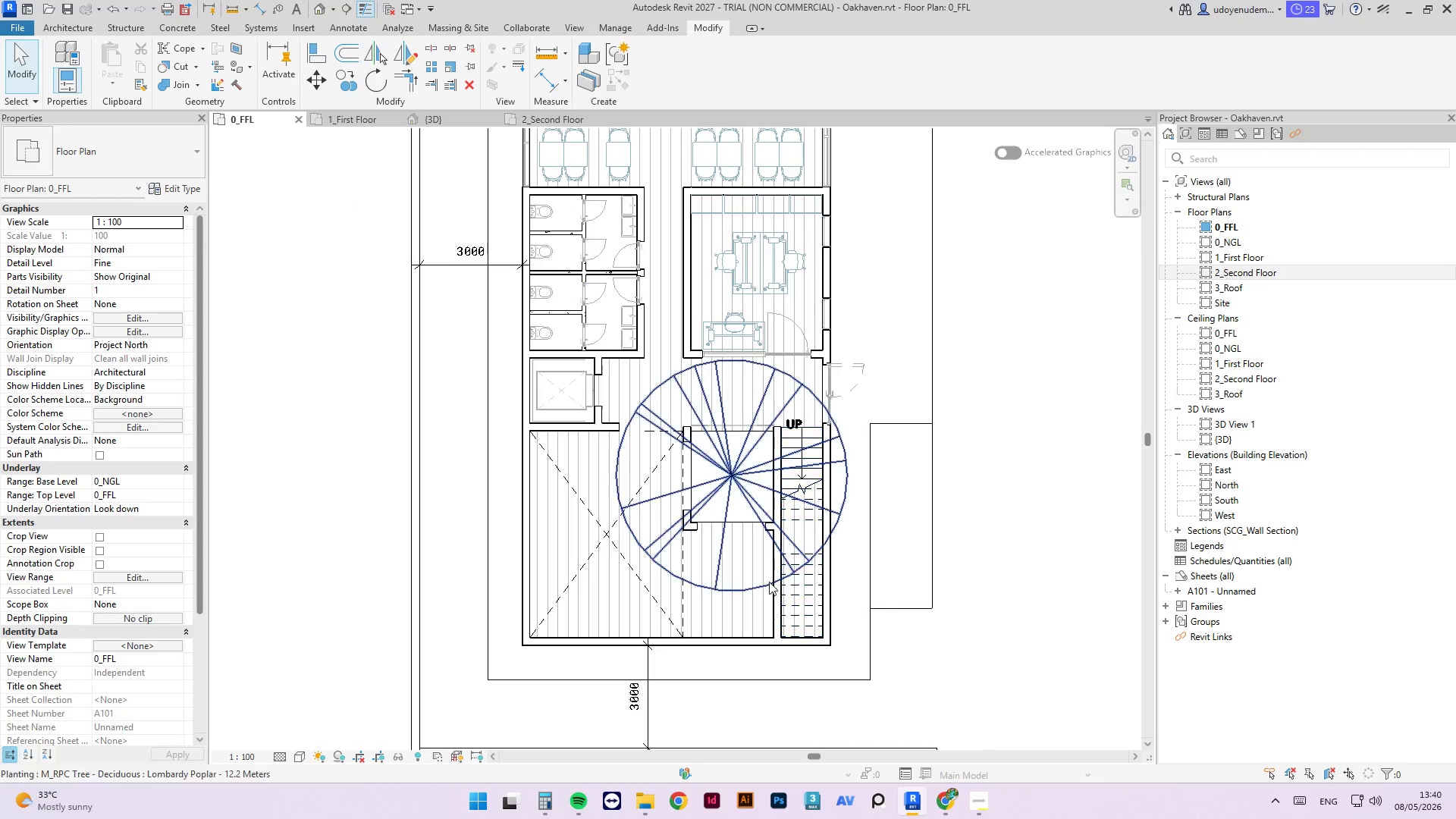 
scroll: coordinate [778, 527], scroll_direction: up, amount: 5.0
 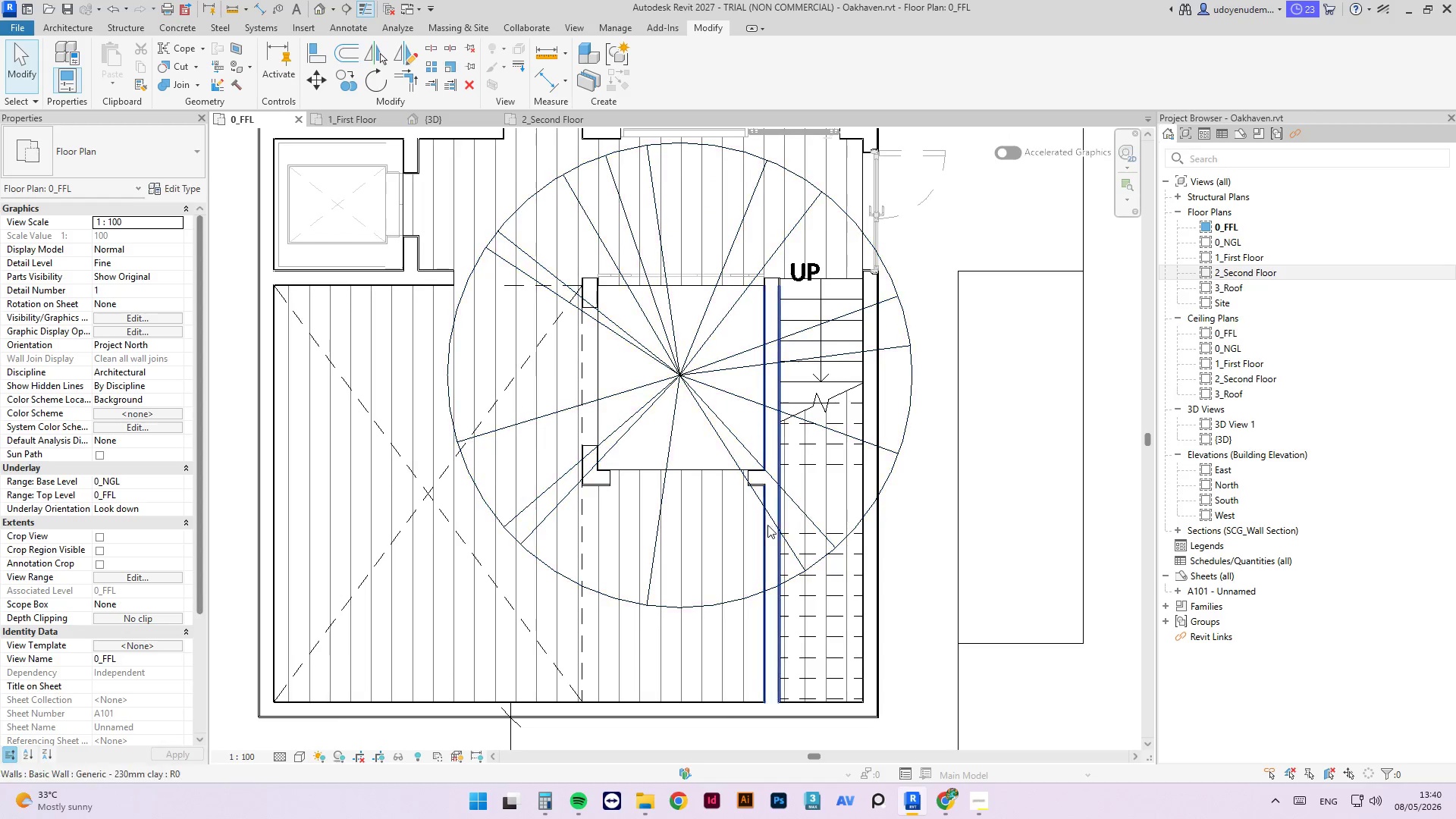 
left_click([762, 529])
 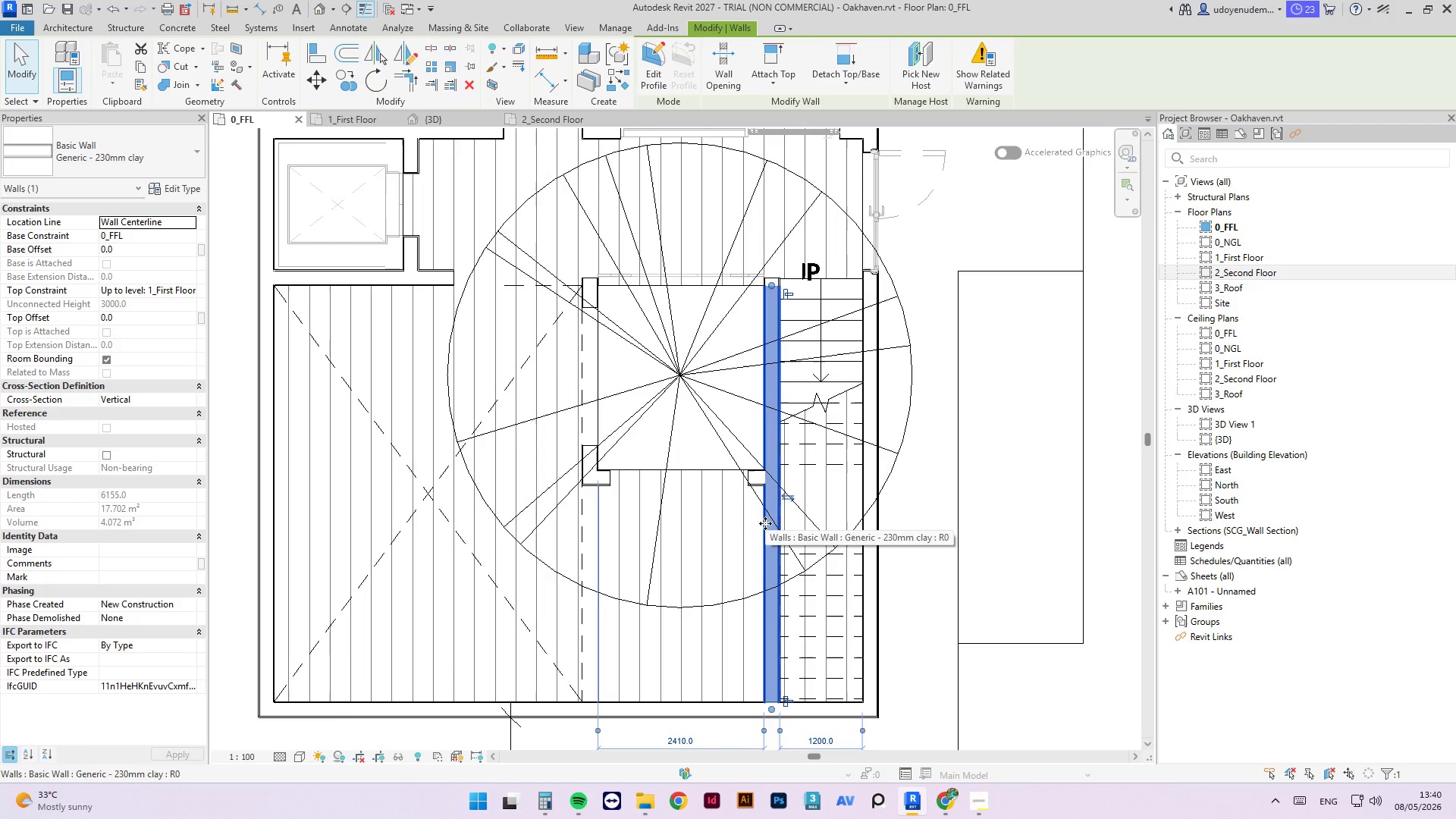 
wait(5.52)
 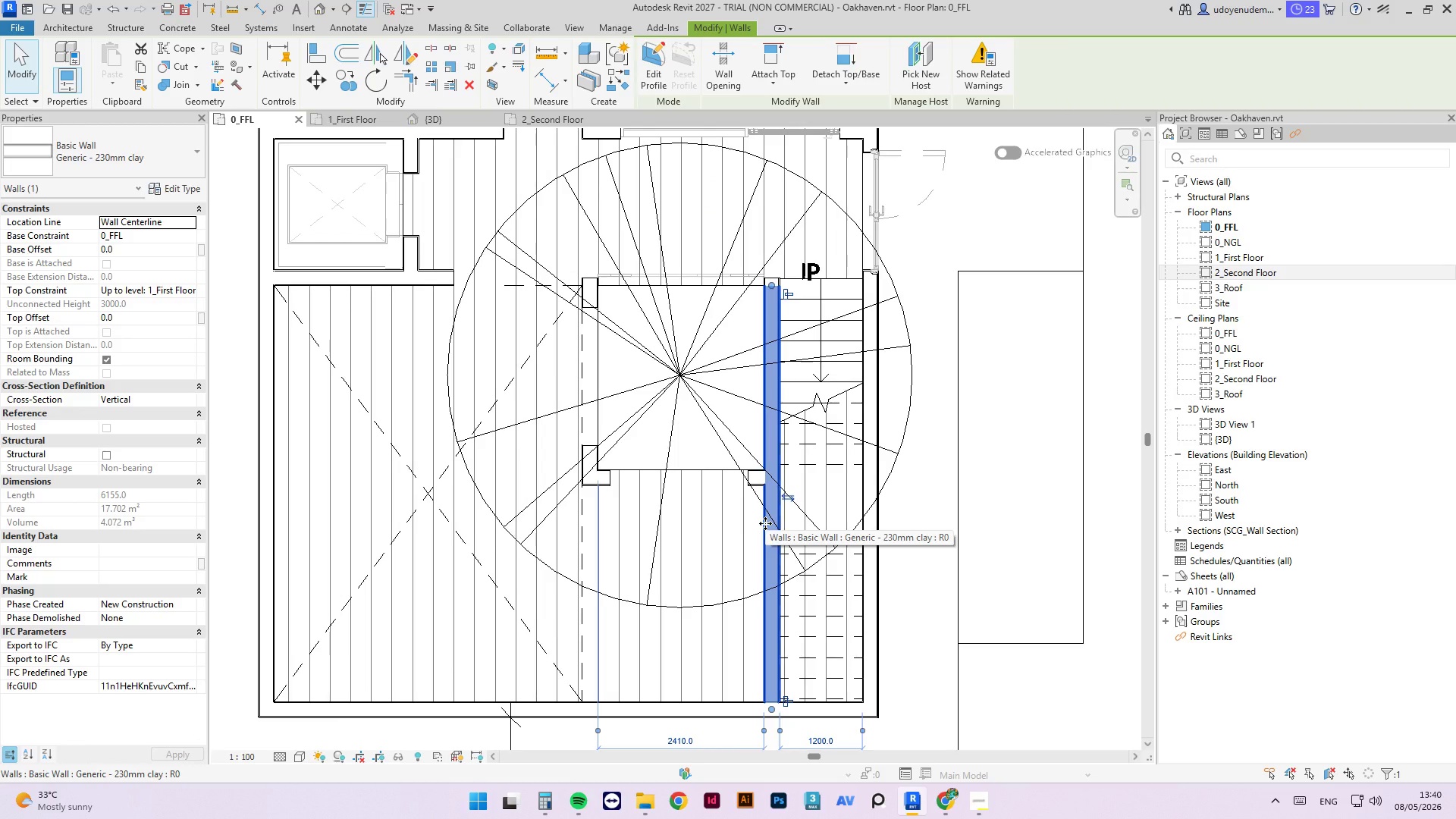 
scroll: coordinate [701, 209], scroll_direction: up, amount: 4.0
 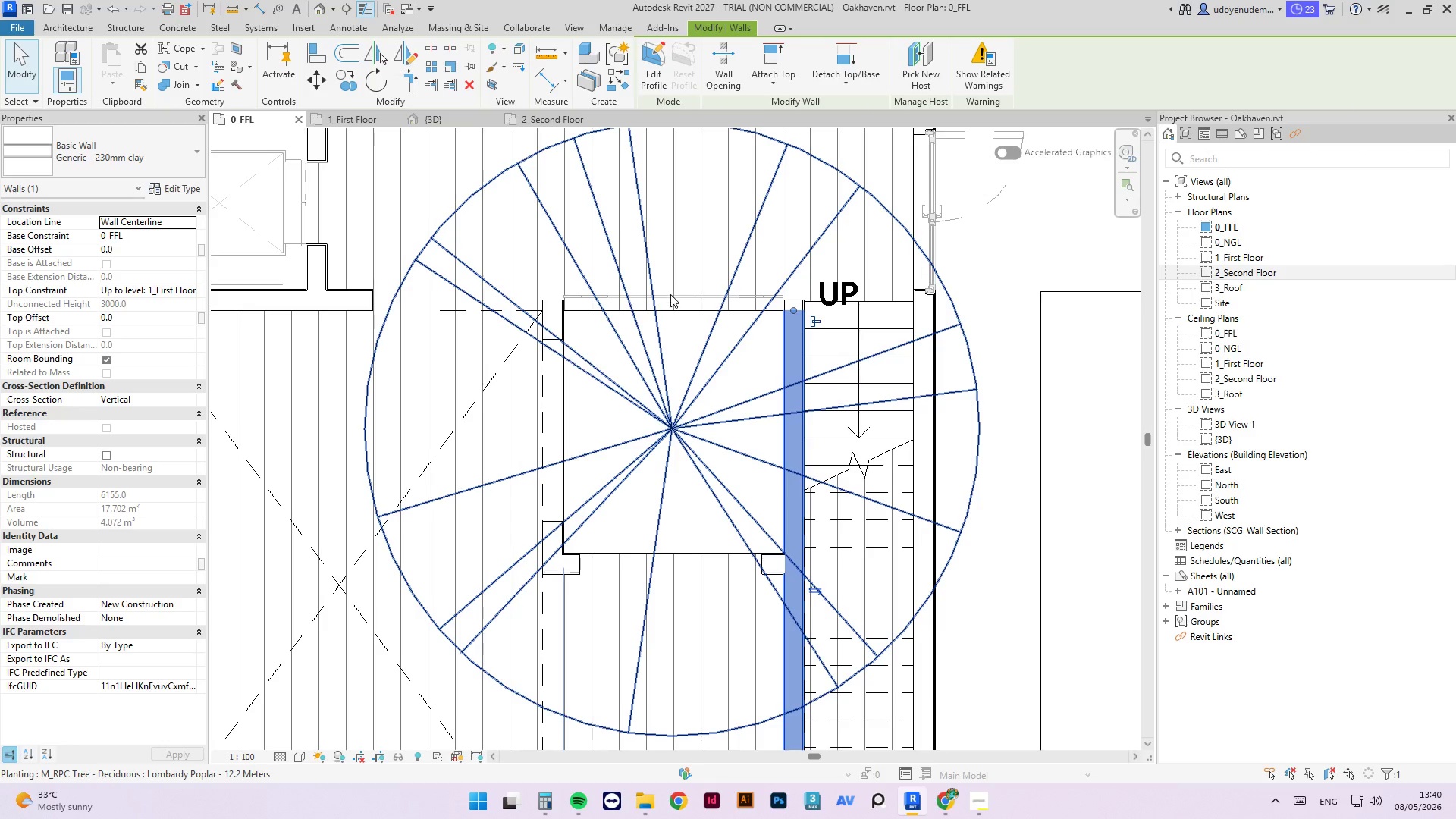 
key(Escape)
 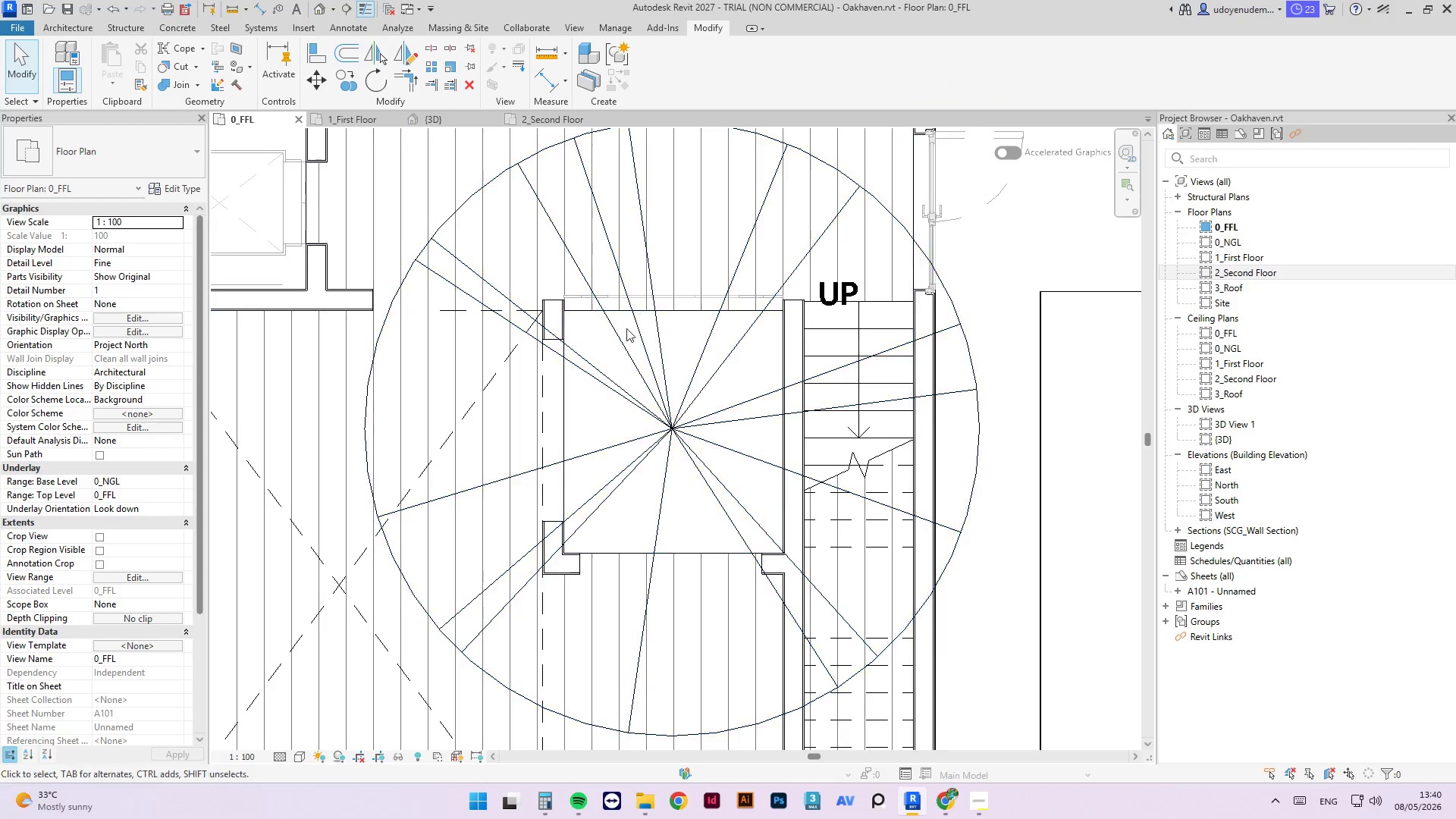 
scroll: coordinate [644, 340], scroll_direction: up, amount: 3.0
 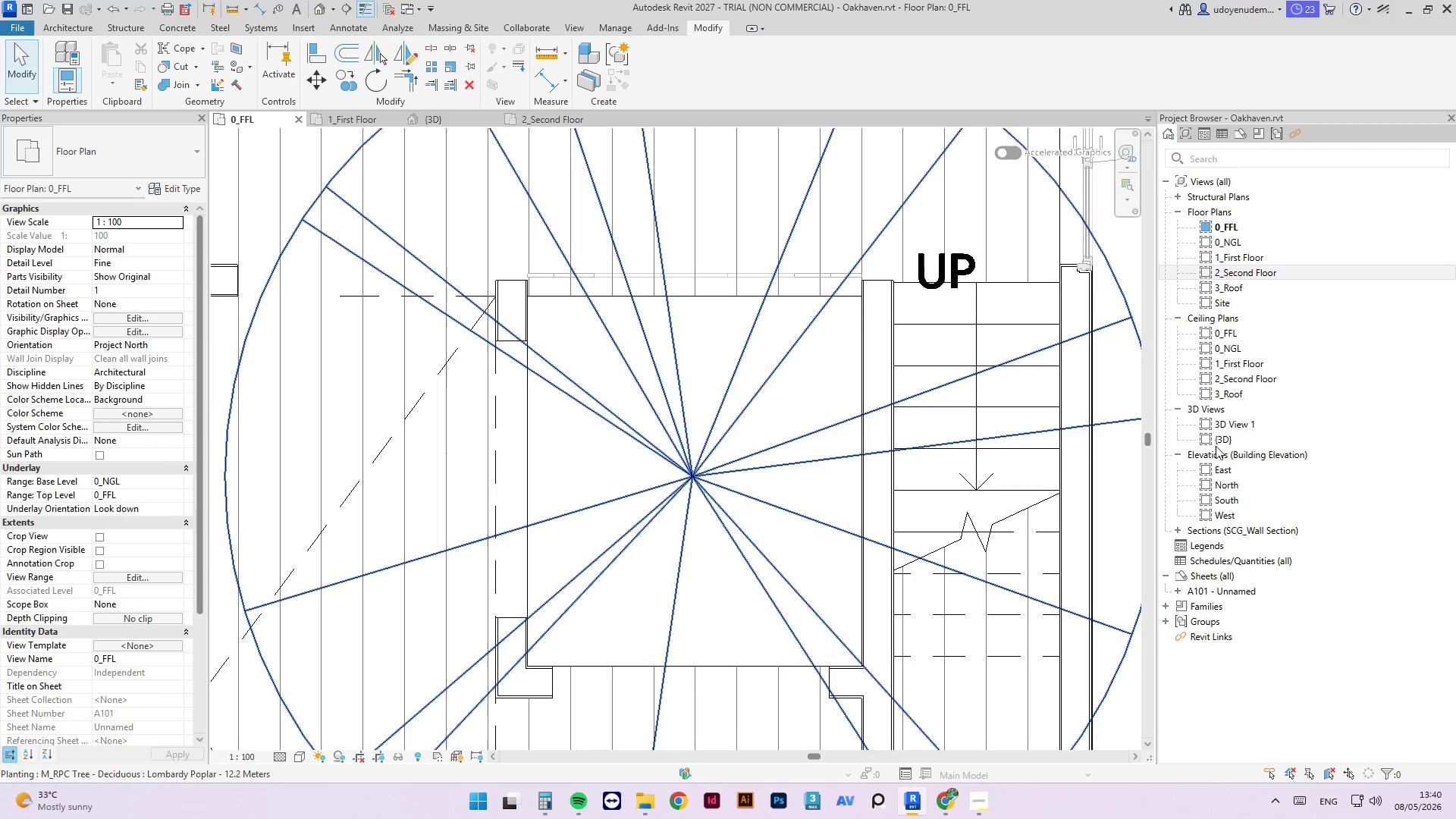 
scroll: coordinate [1455, 497], scroll_direction: down, amount: 3.0
 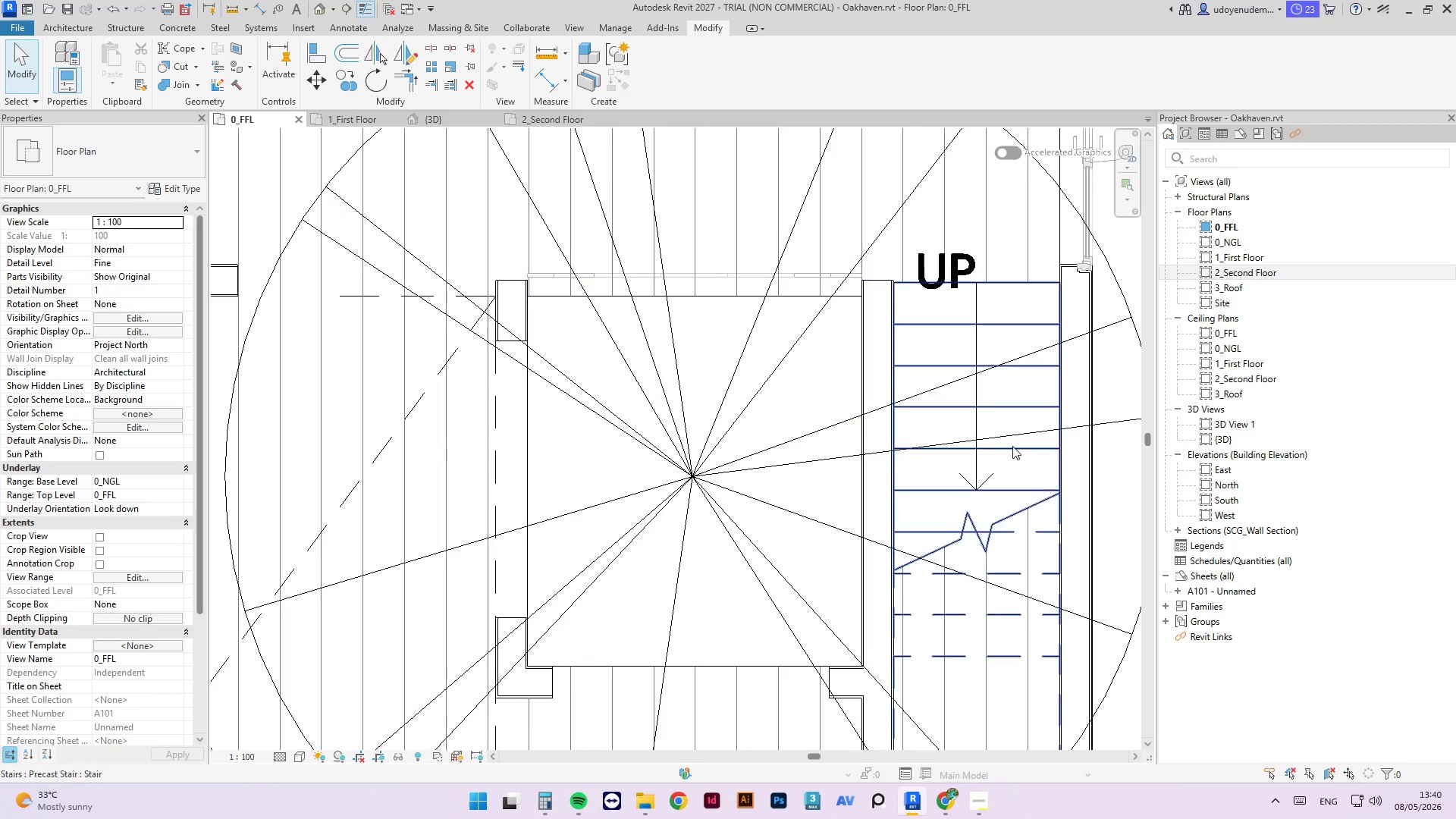 
key(A)
 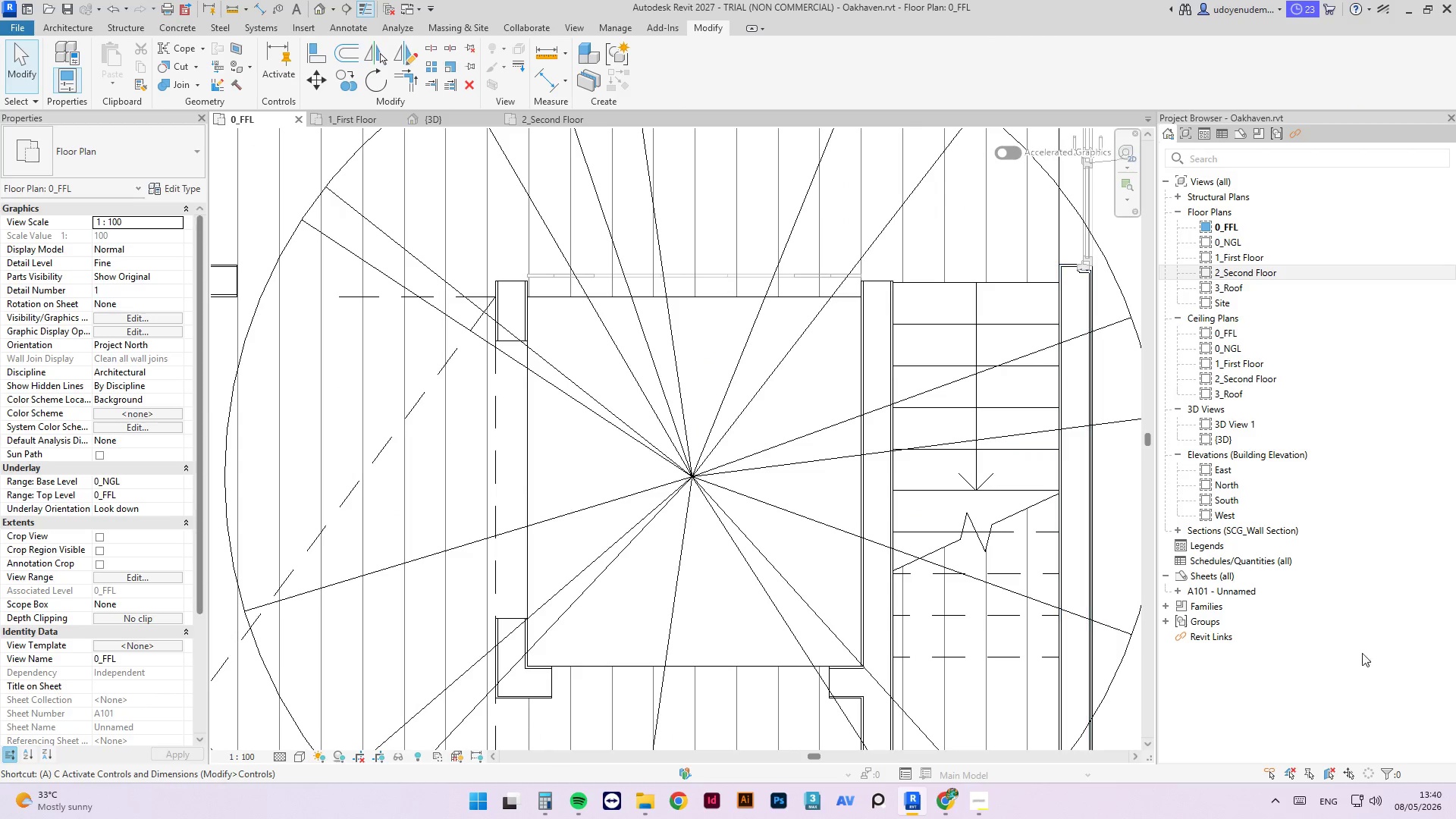 
scroll: coordinate [987, 452], scroll_direction: none, amount: 0.0
 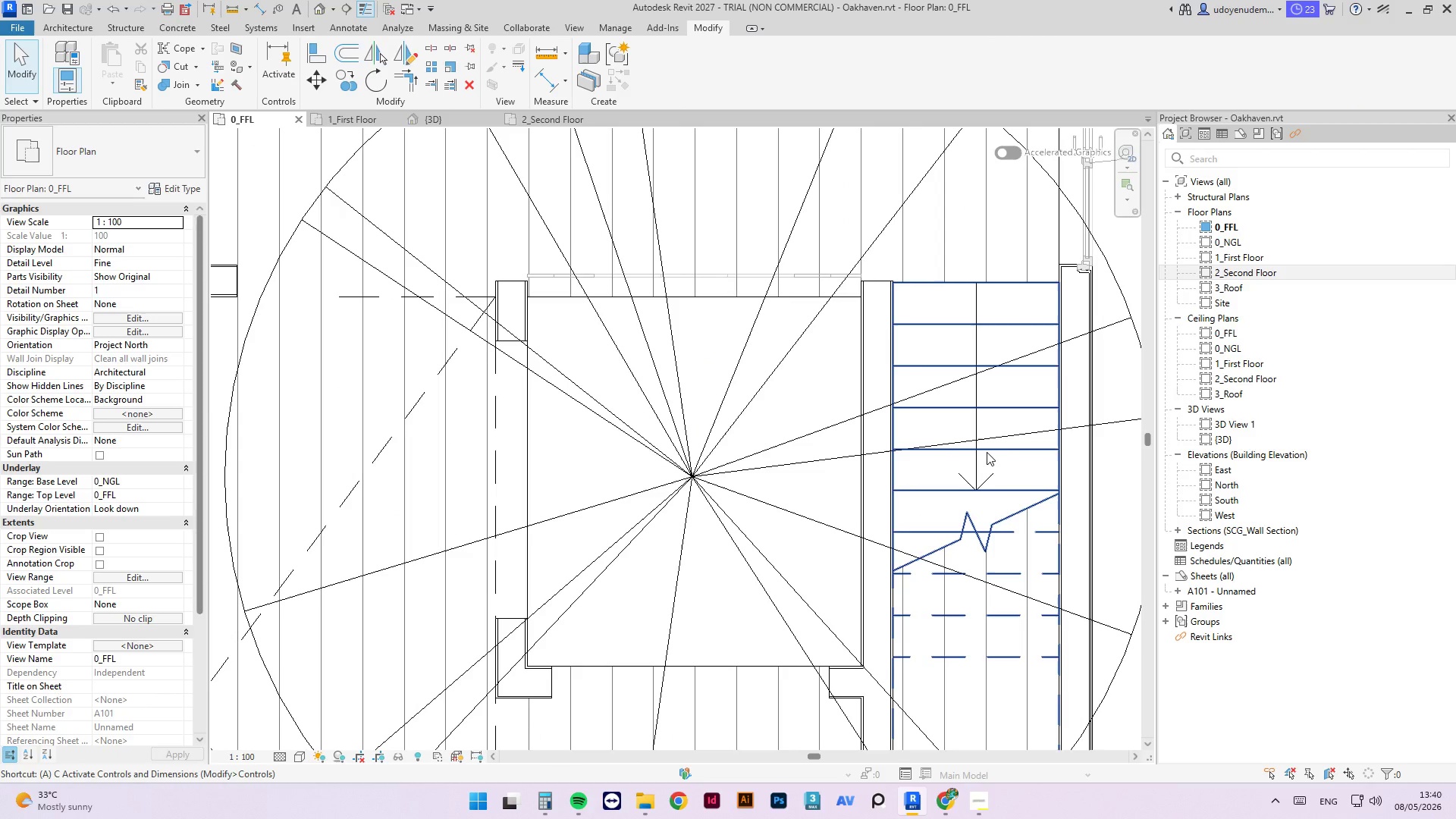 
key(L)
 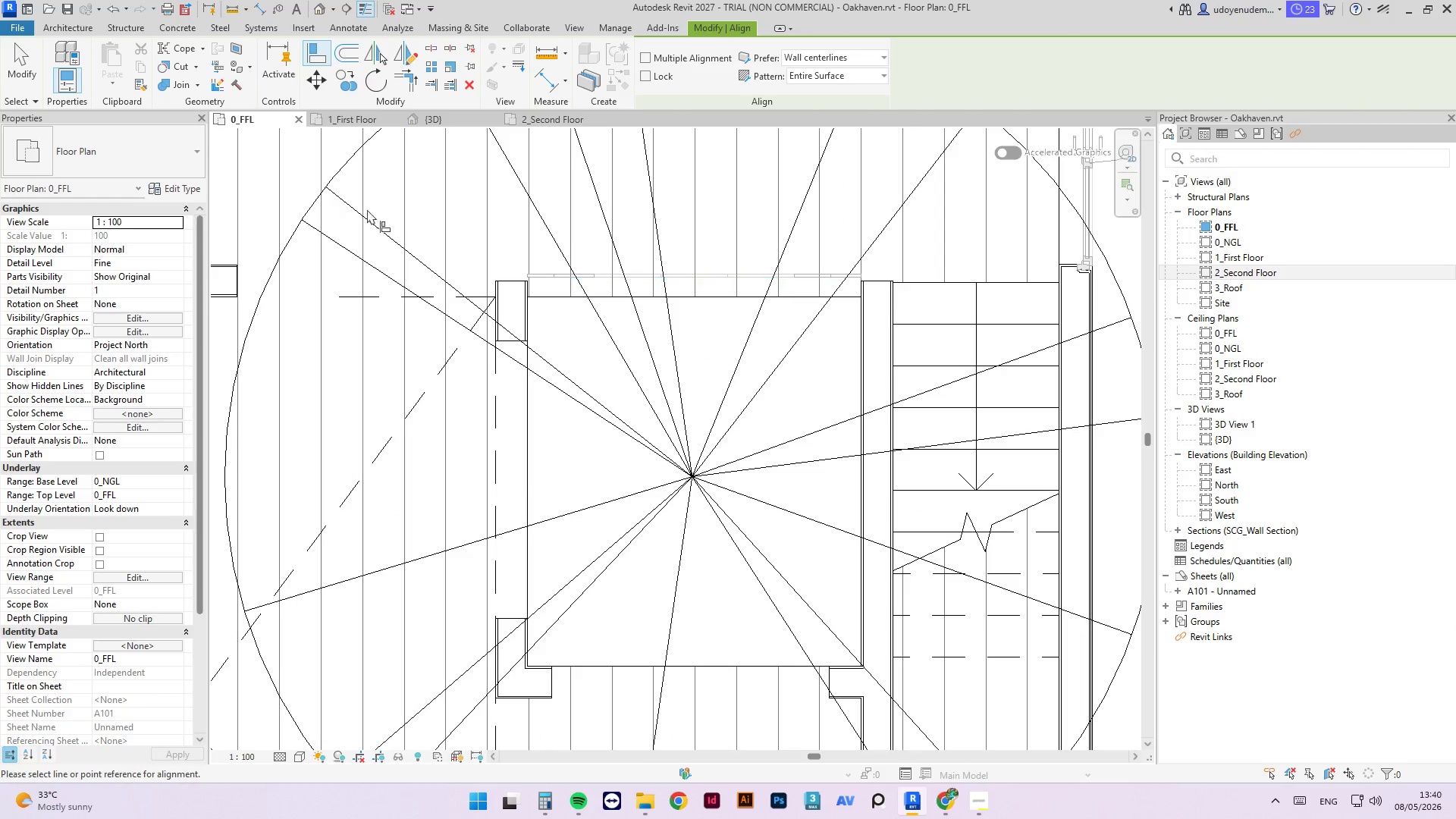 
scroll: coordinate [236, 246], scroll_direction: up, amount: 5.0
 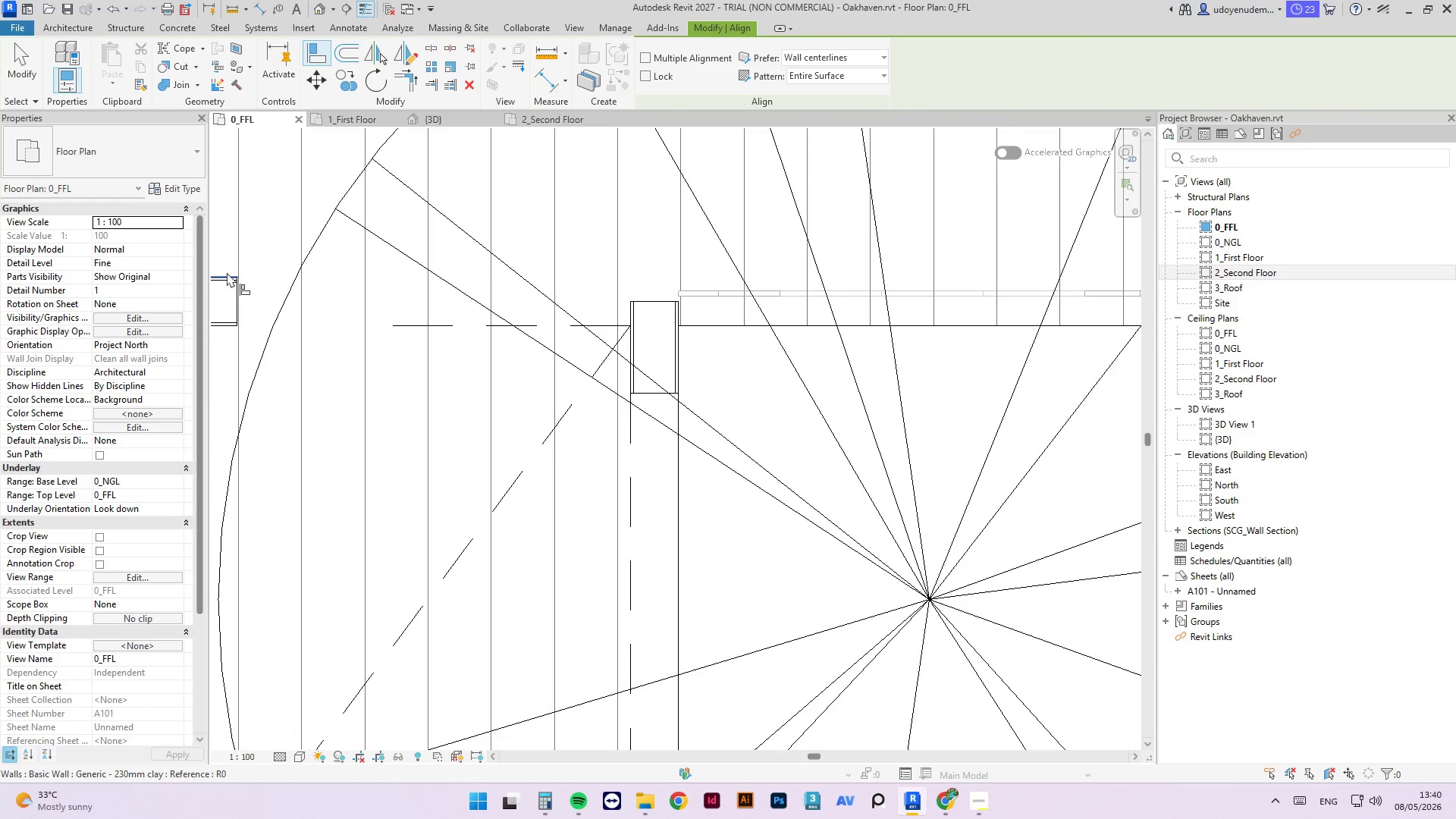 
left_click([227, 272])
 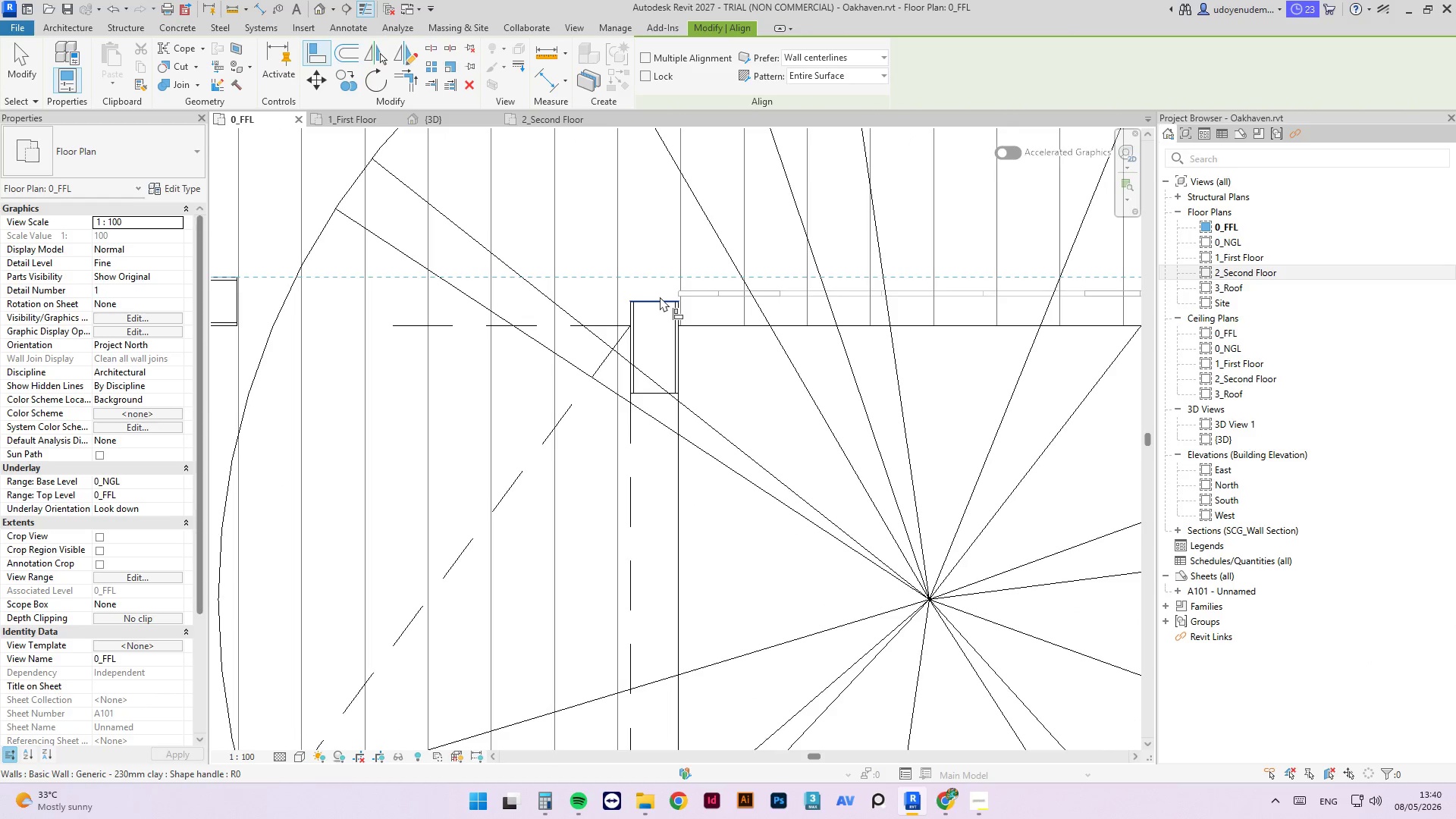 
left_click([659, 297])
 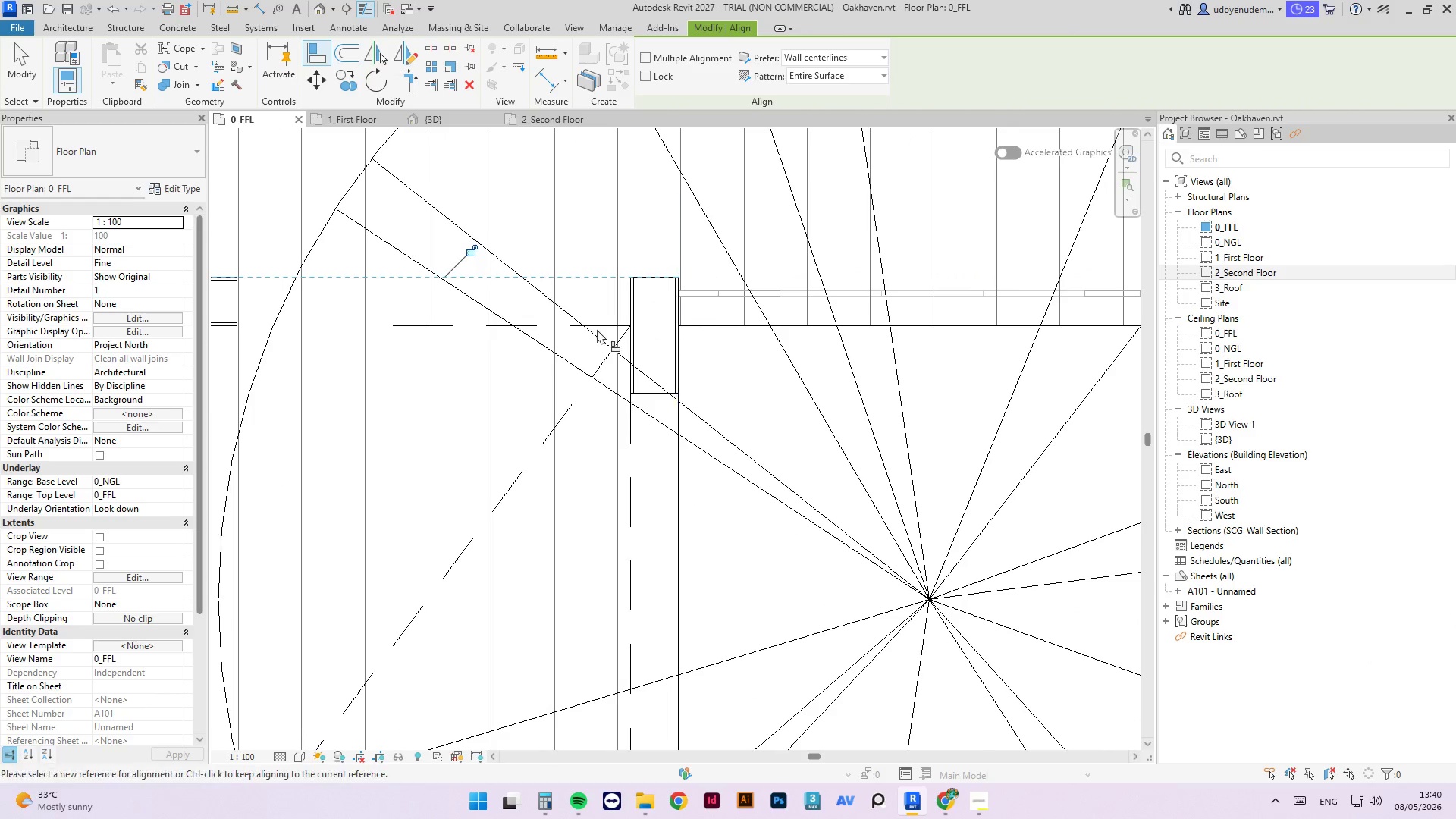 
scroll: coordinate [795, 306], scroll_direction: down, amount: 2.0
 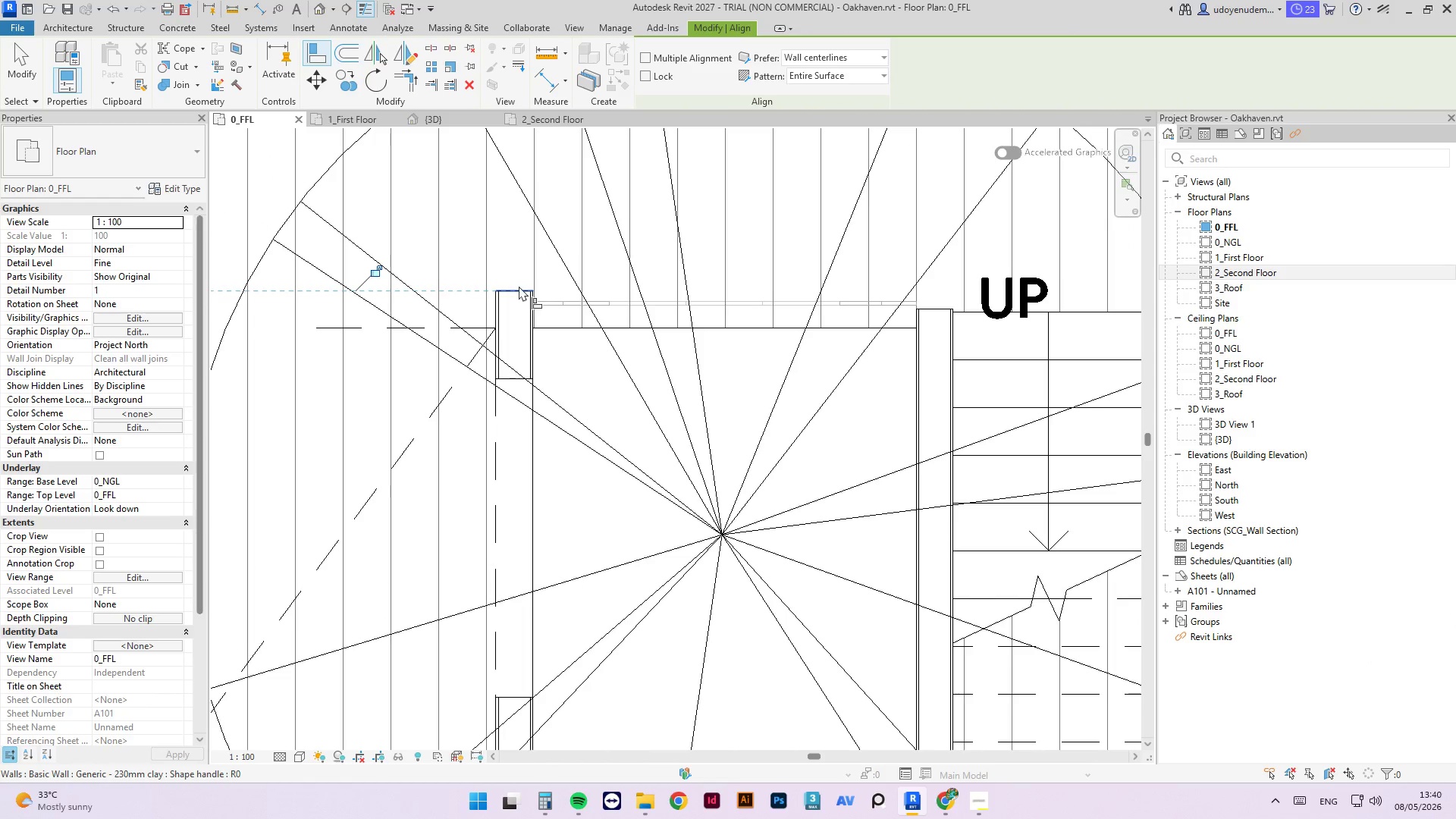 
left_click([517, 288])
 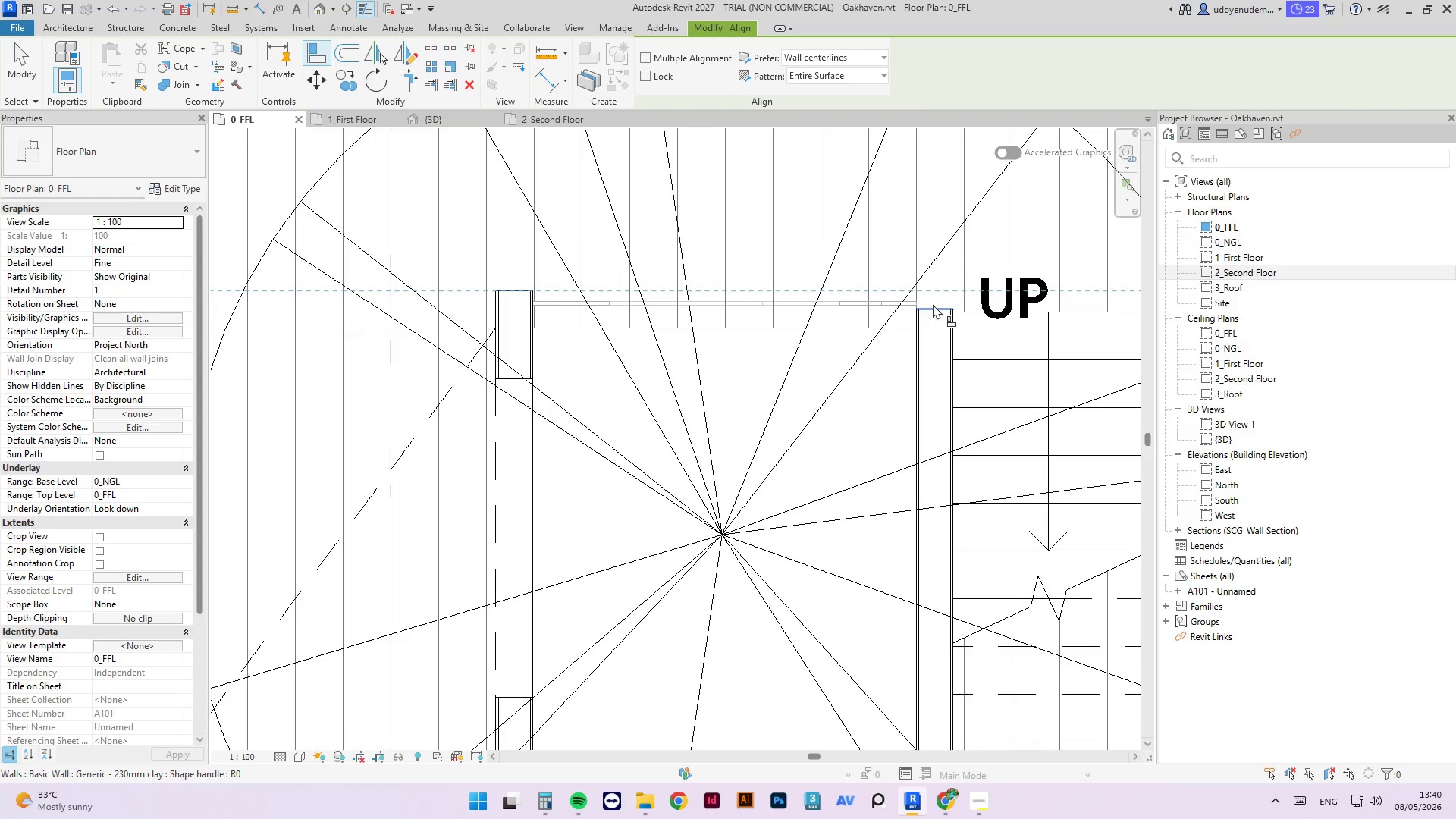 
left_click([933, 306])
 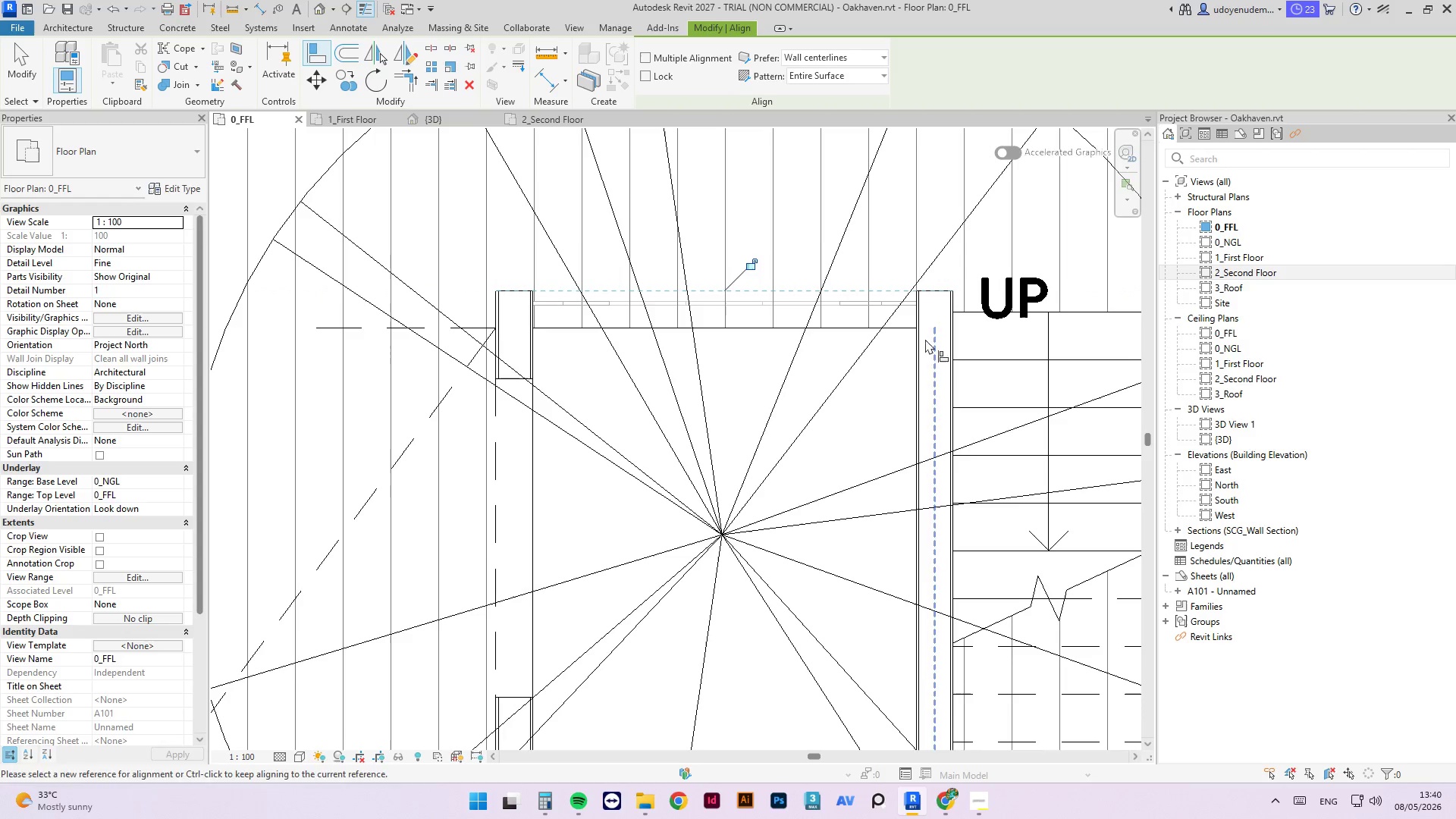 
scroll: coordinate [916, 254], scroll_direction: down, amount: 6.0
 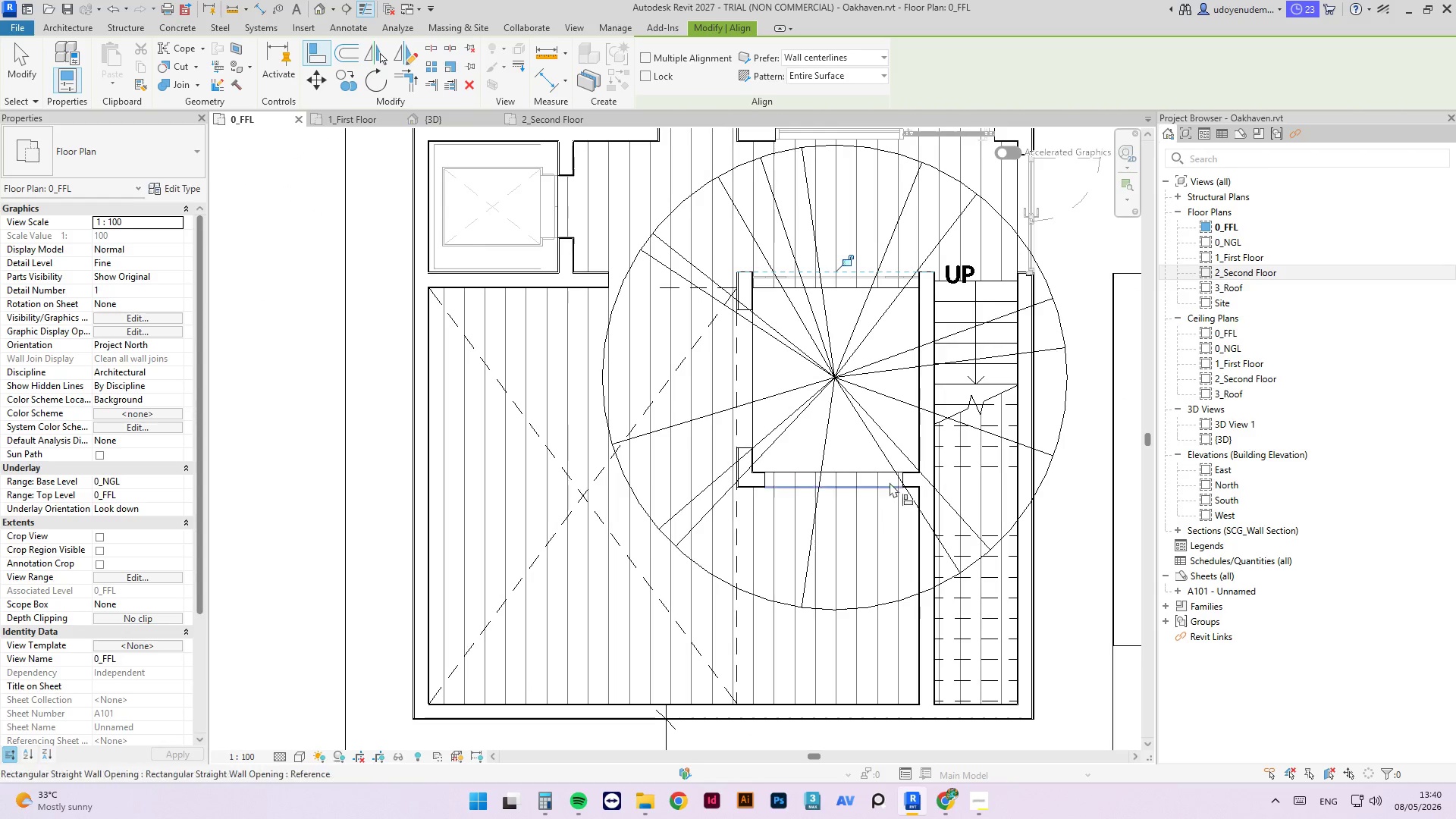 
key(Escape)
 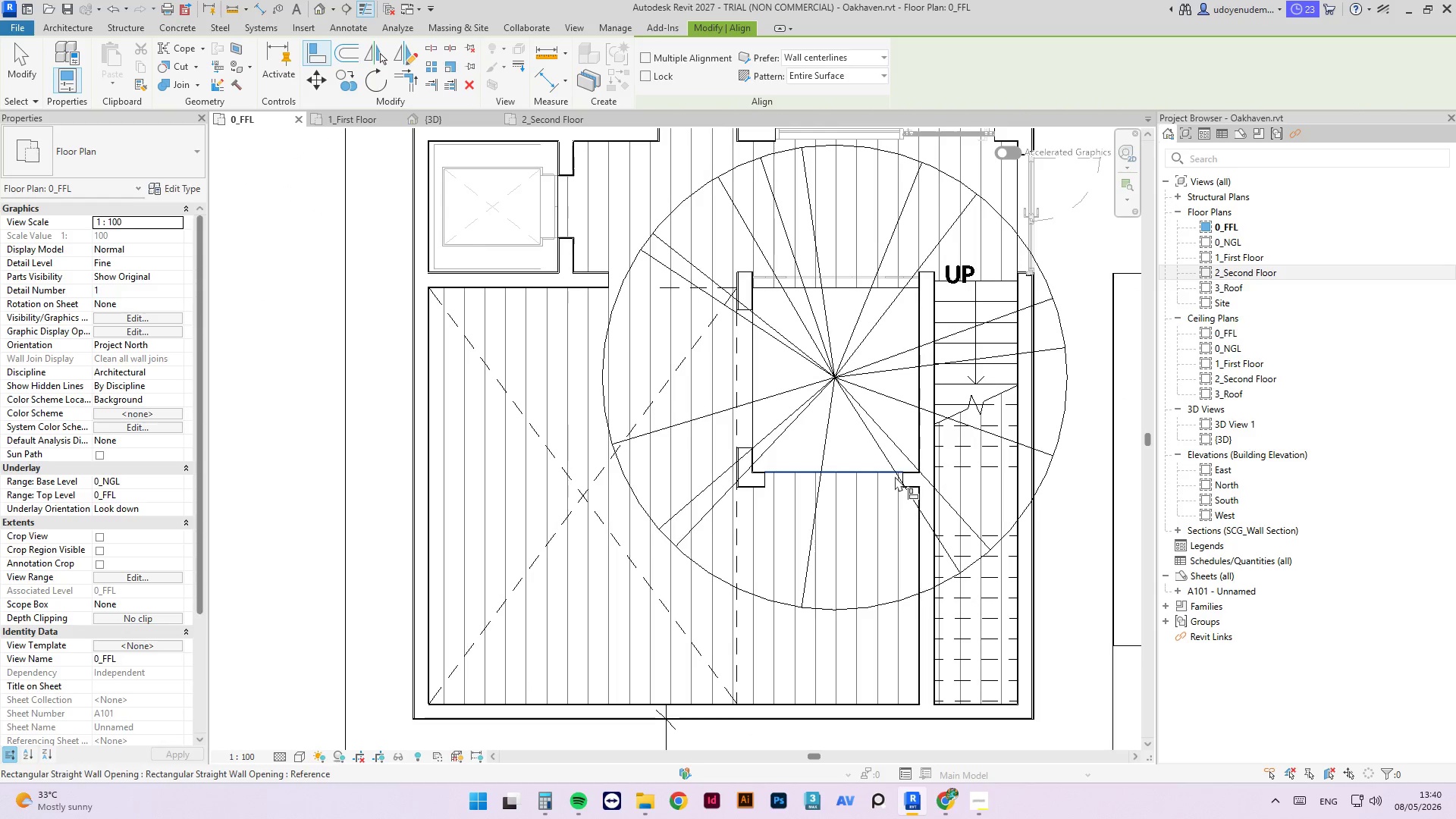 
key(Escape)
 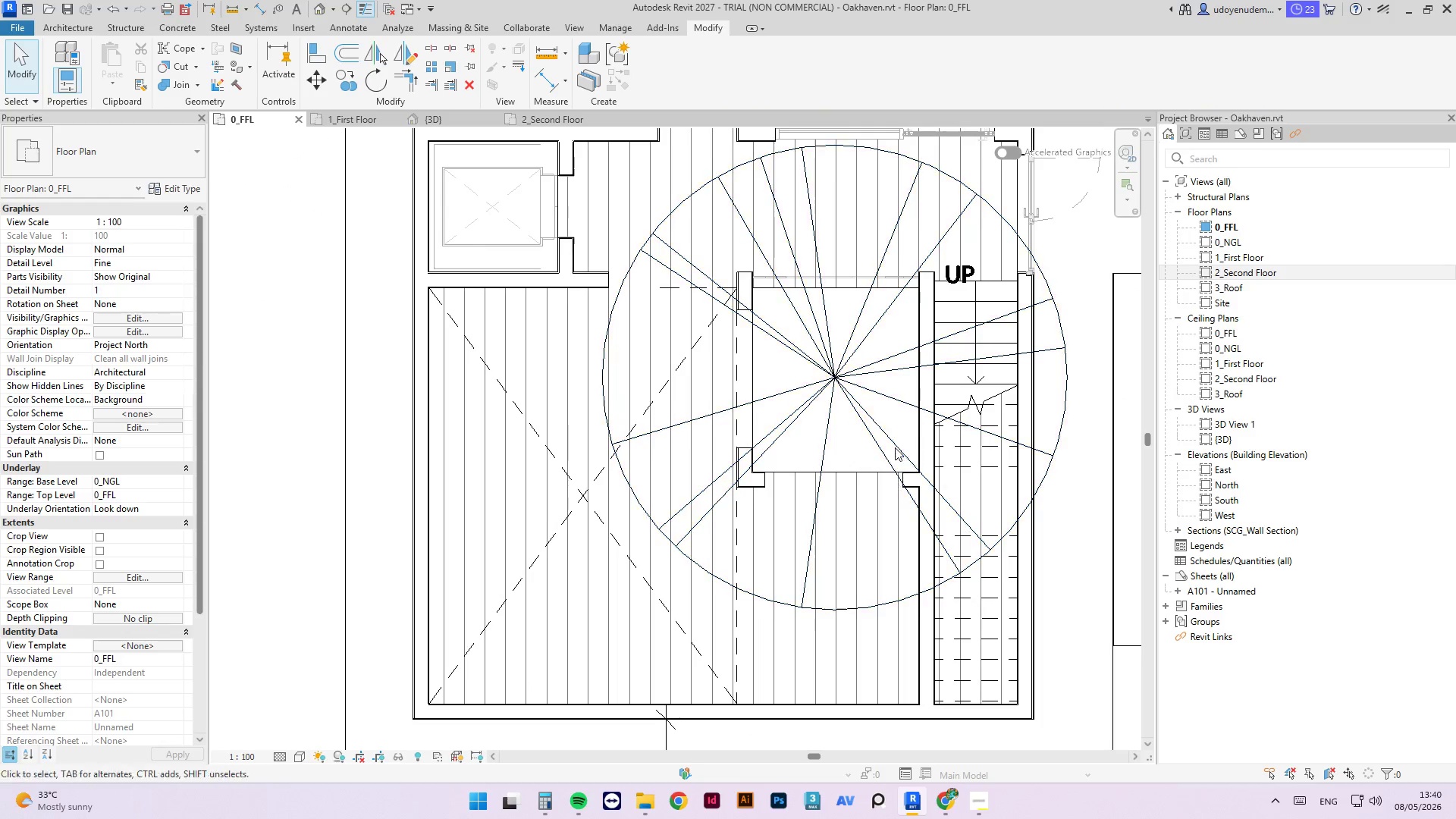 
key(Escape)
 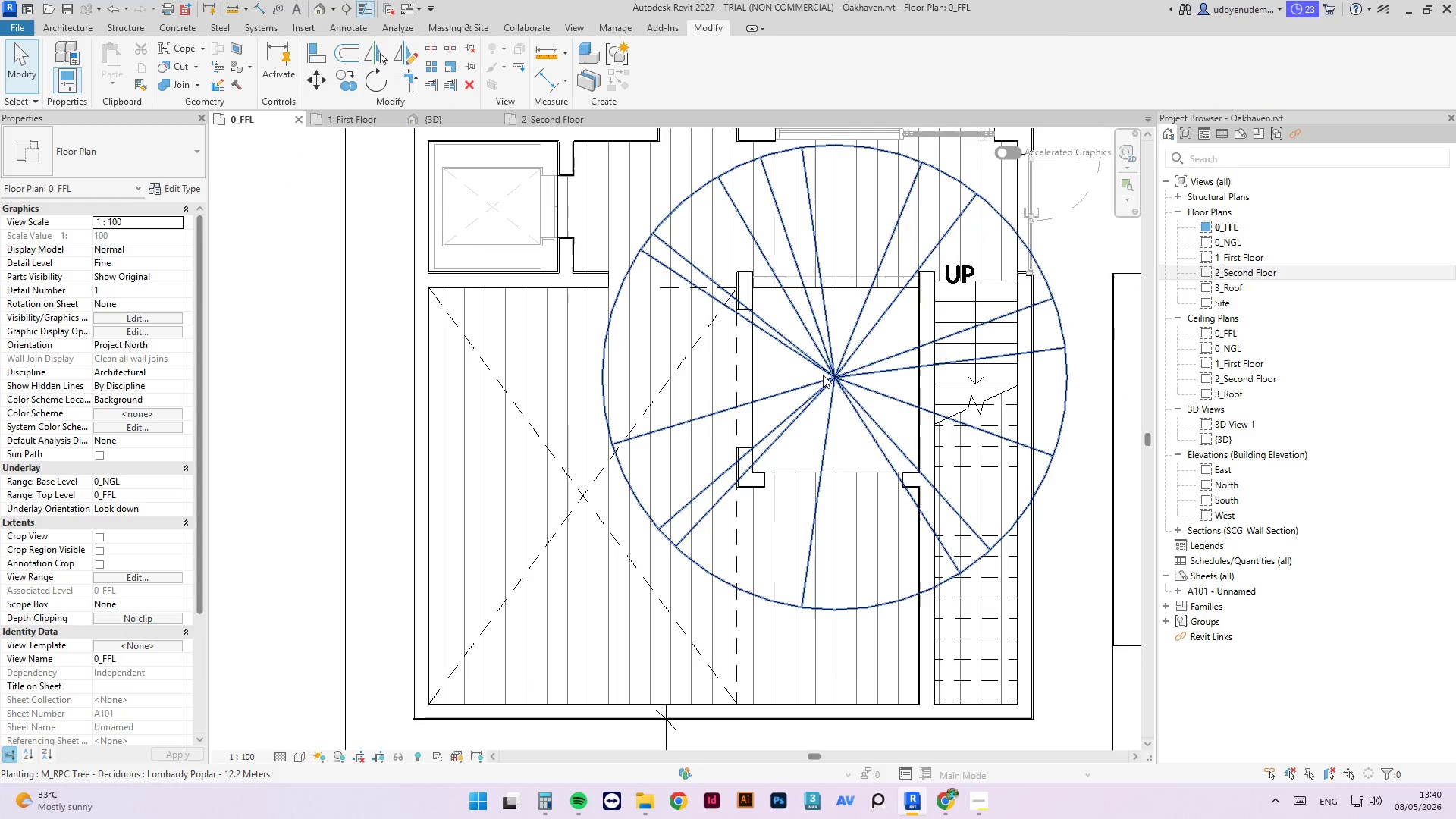 
left_click([838, 370])
 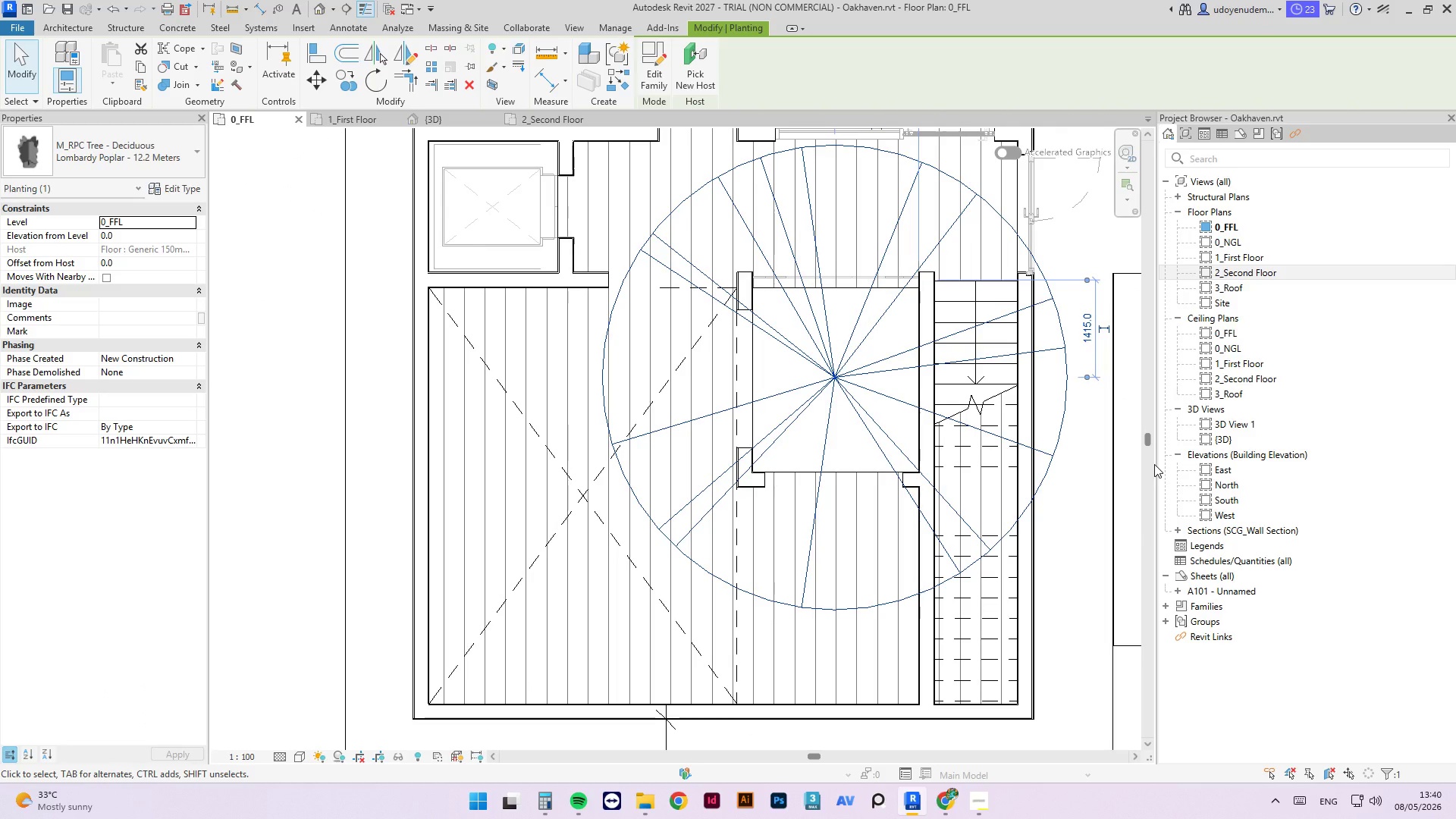 
key(ArrowDown)
 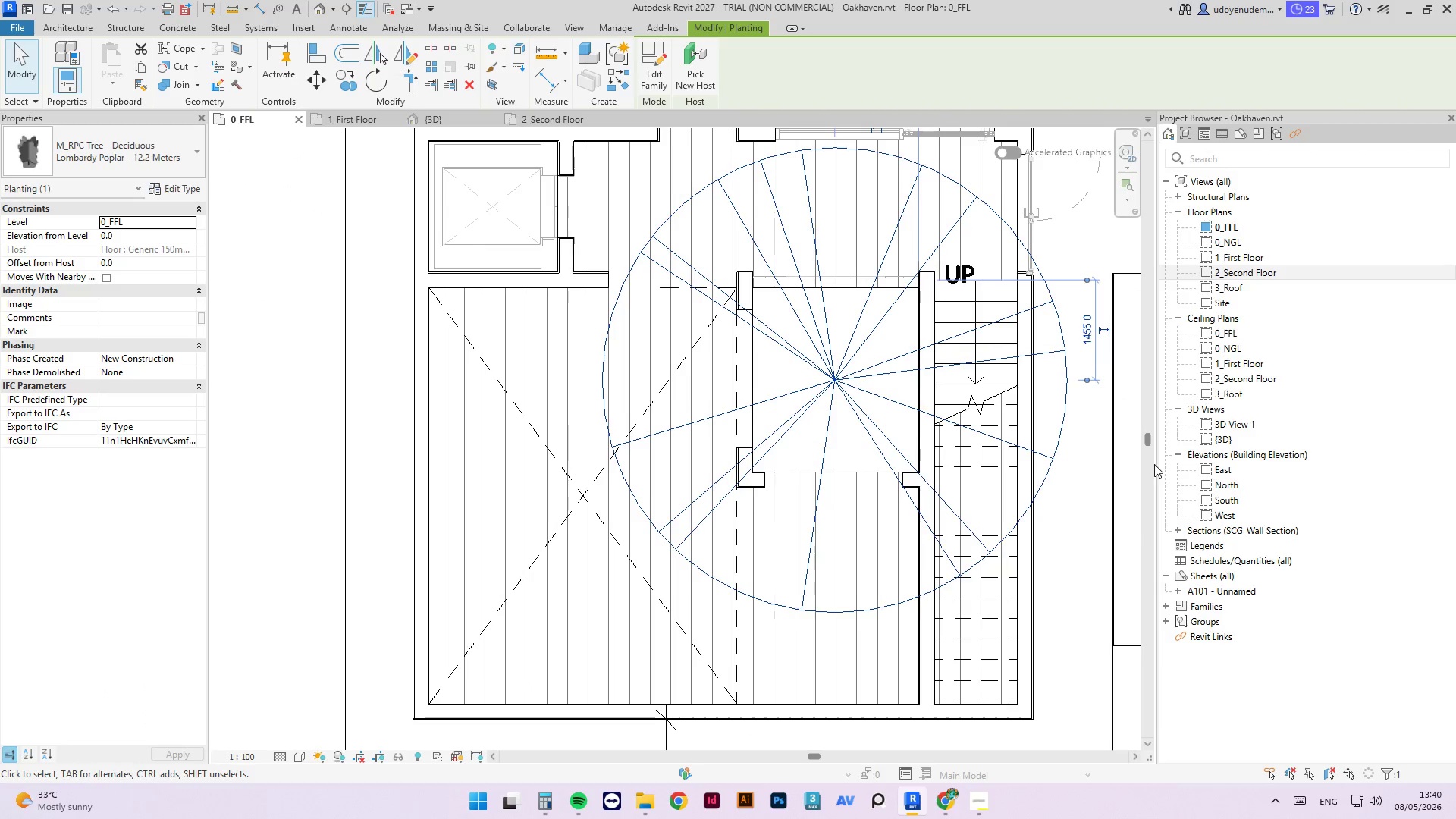 
key(ArrowDown)
 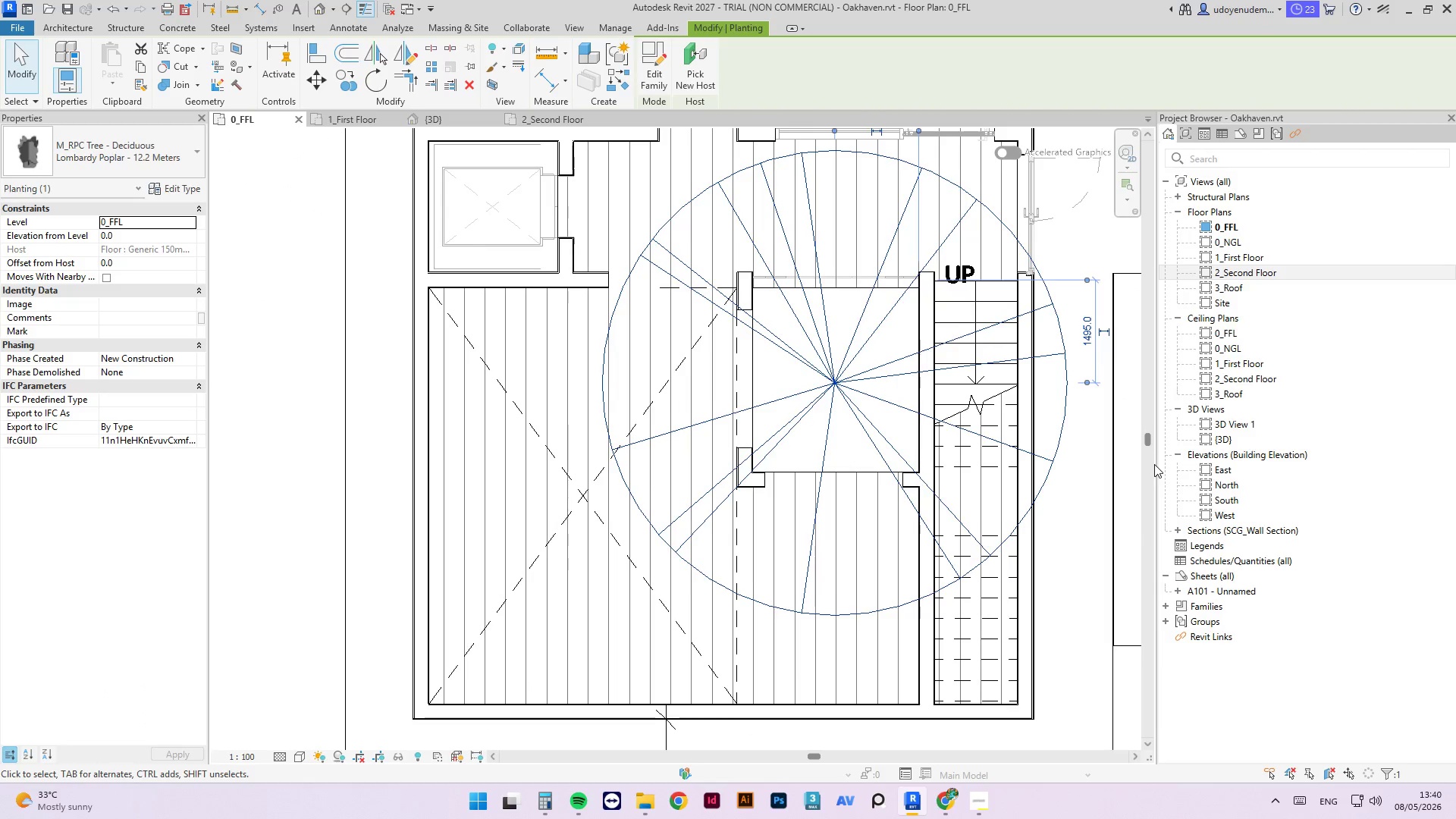 
key(ArrowDown)
 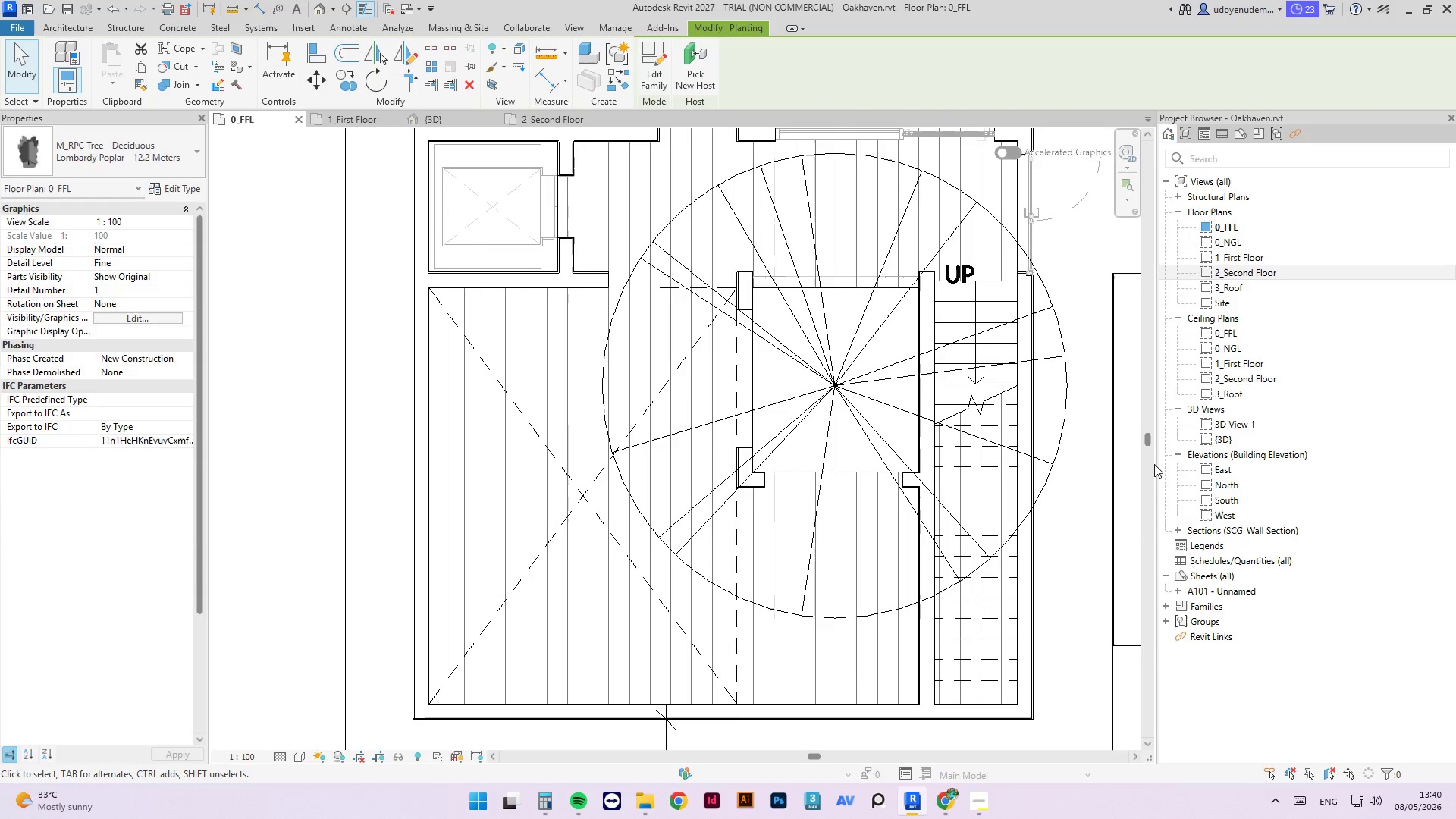 
key(Escape)
 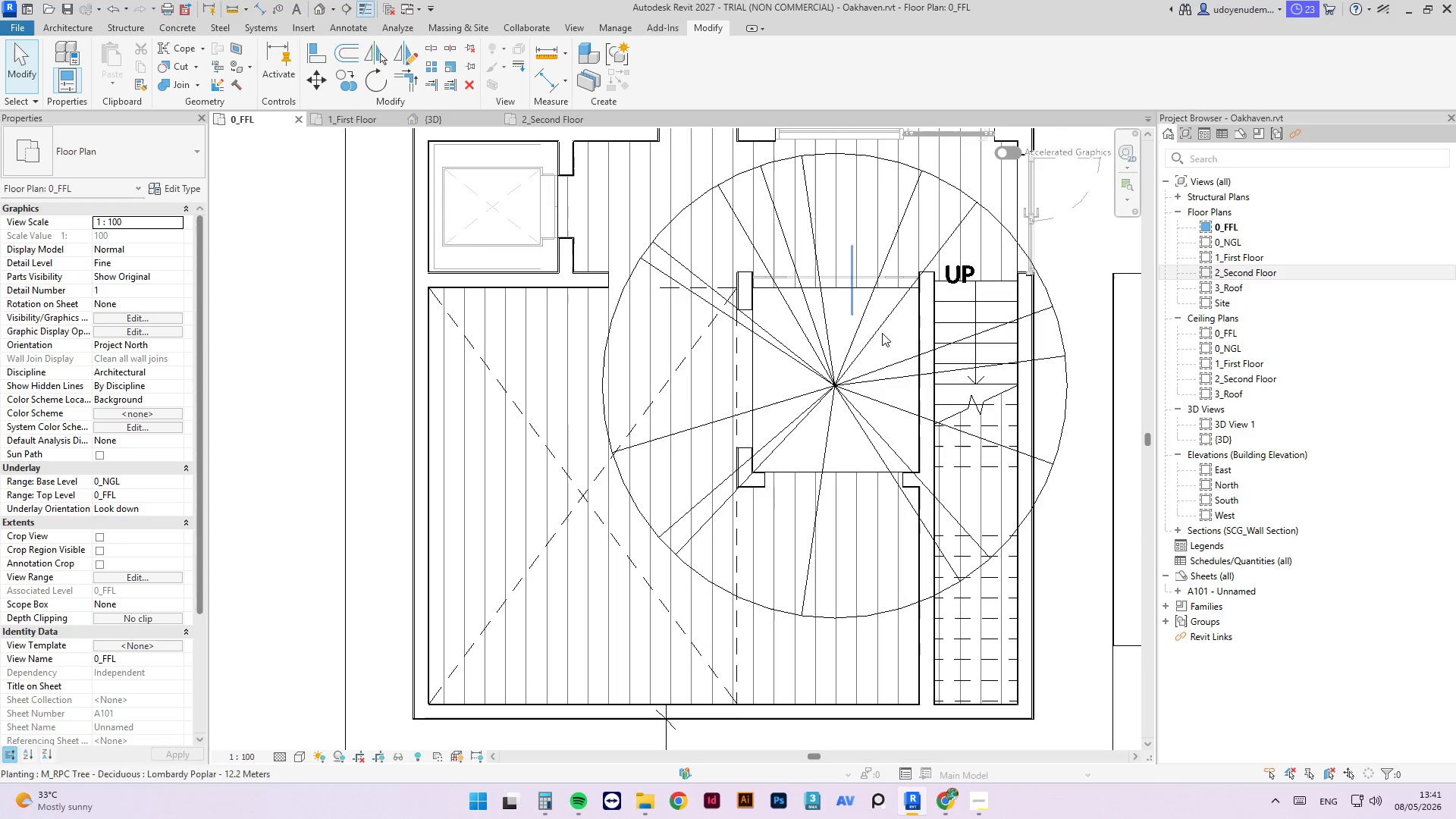 
scroll: coordinate [854, 249], scroll_direction: up, amount: 3.0
 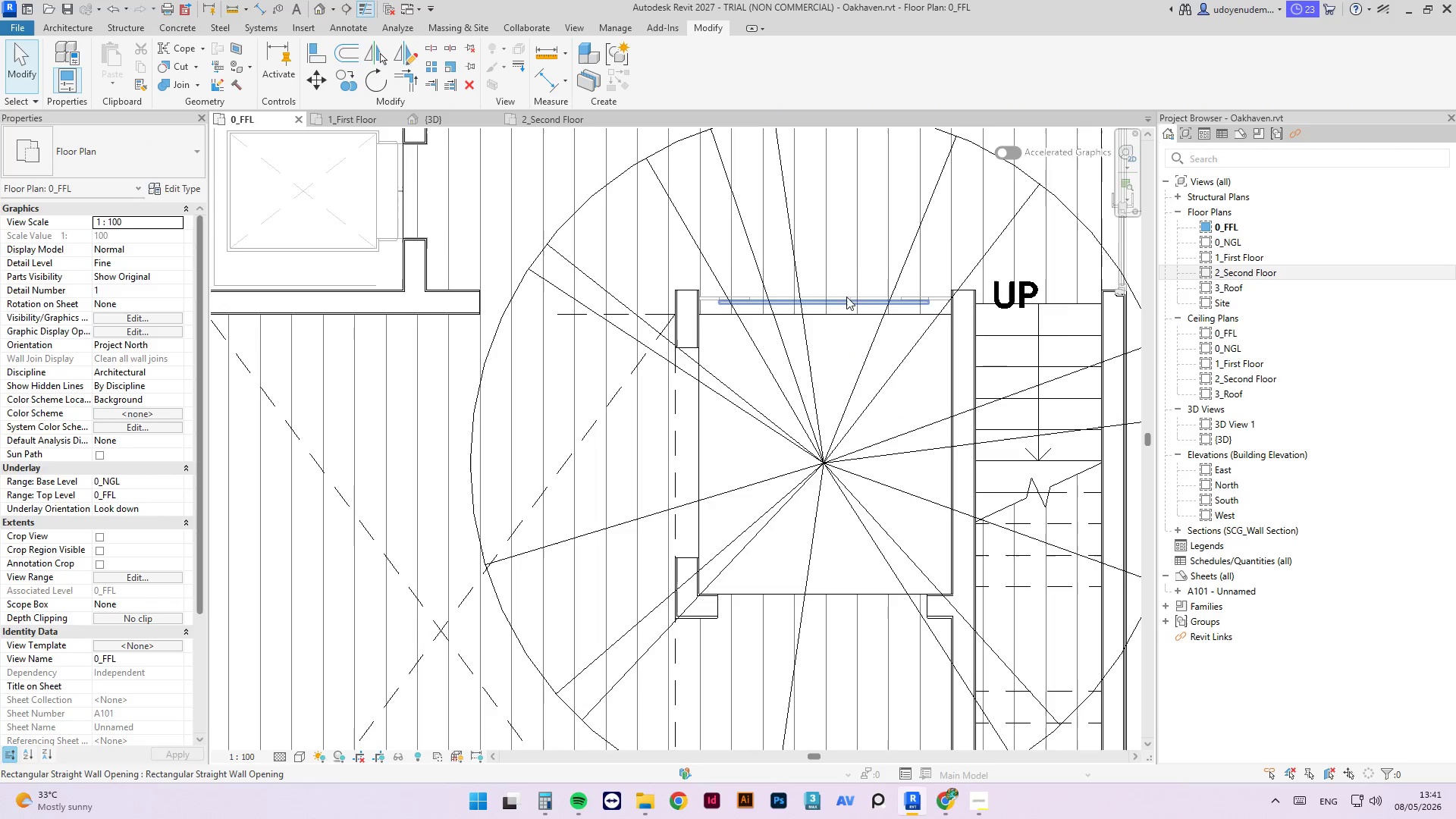 
left_click([846, 297])
 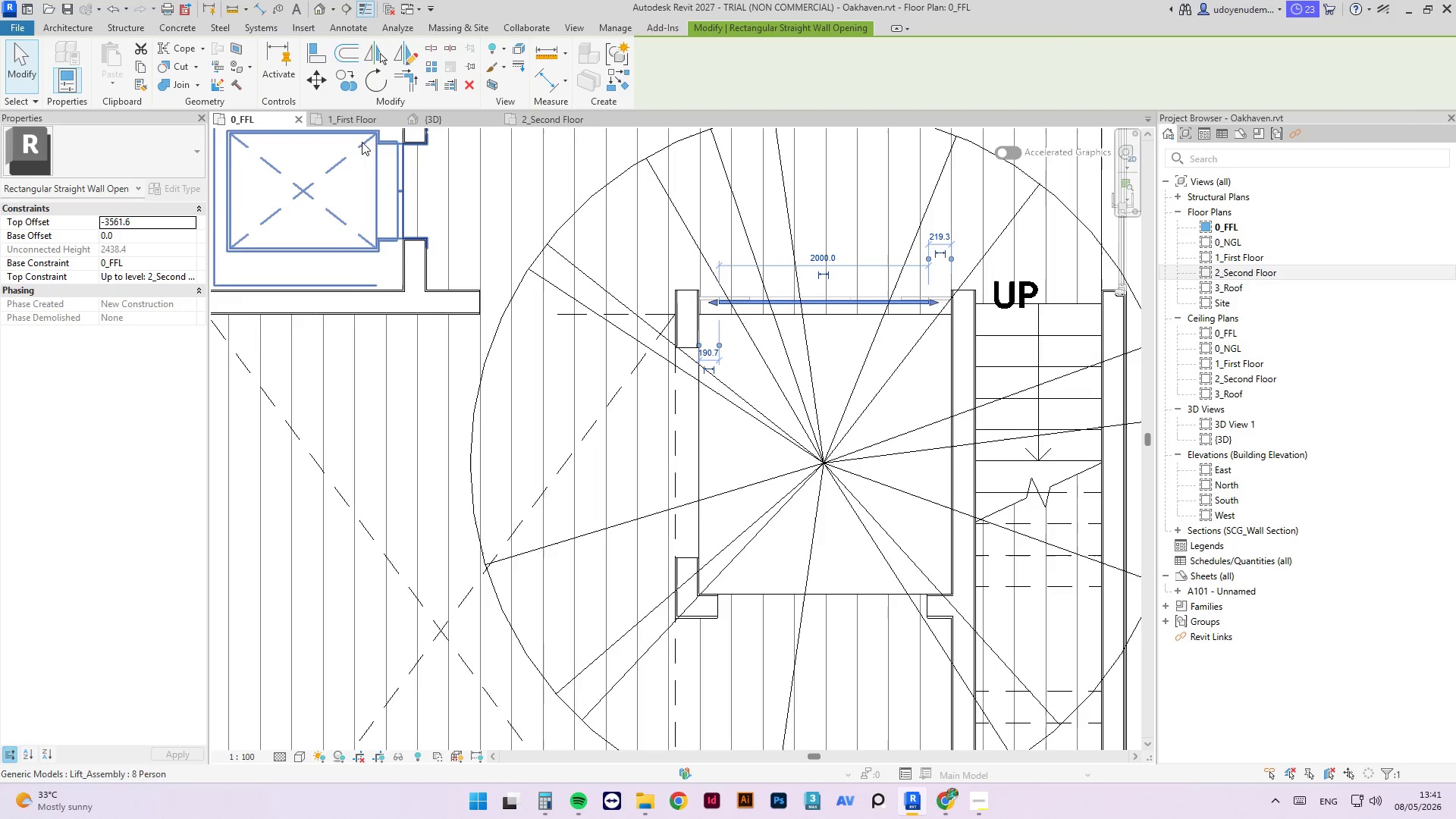 
left_click([410, 116])
 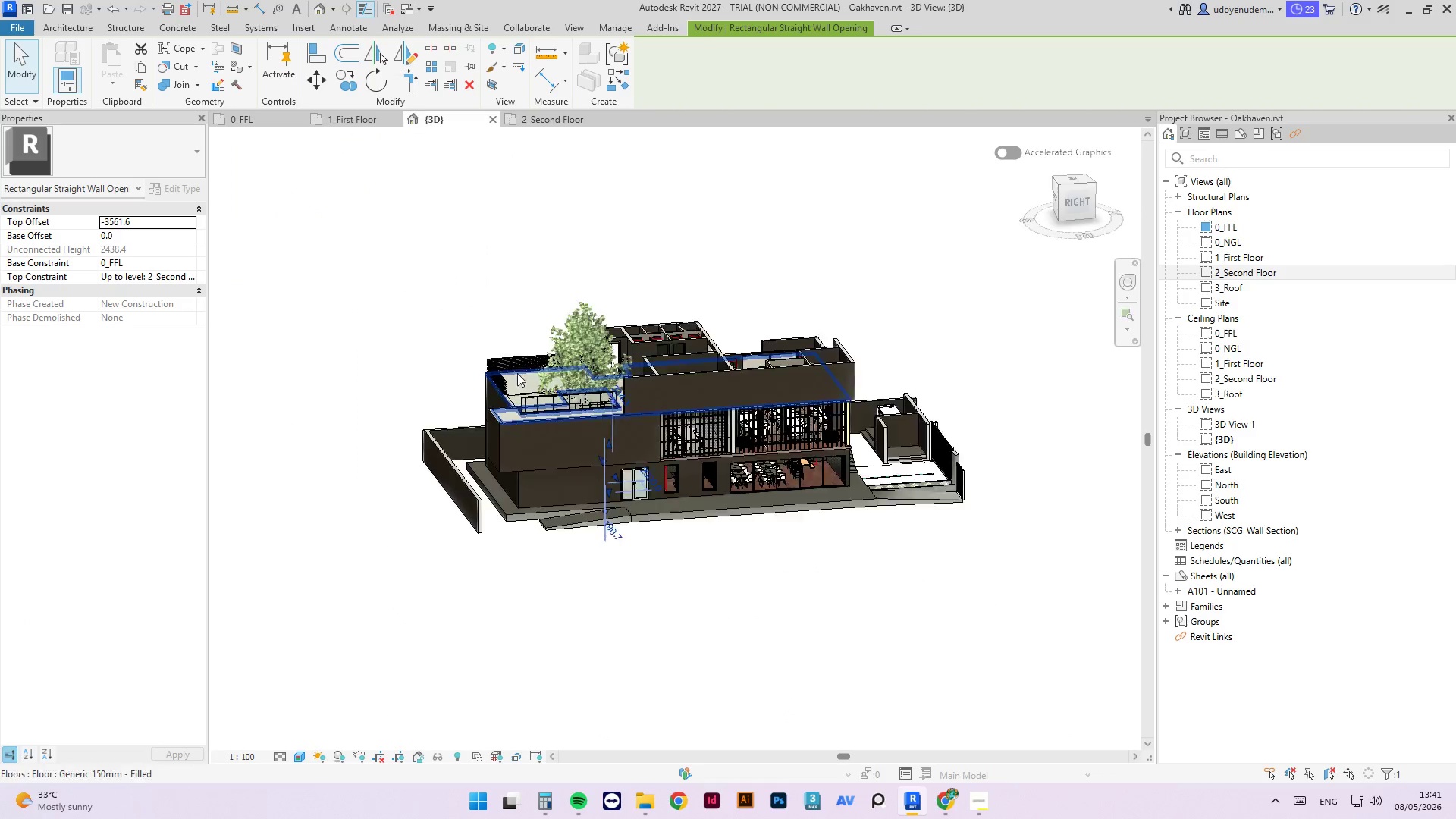 
scroll: coordinate [616, 478], scroll_direction: up, amount: 1.0
 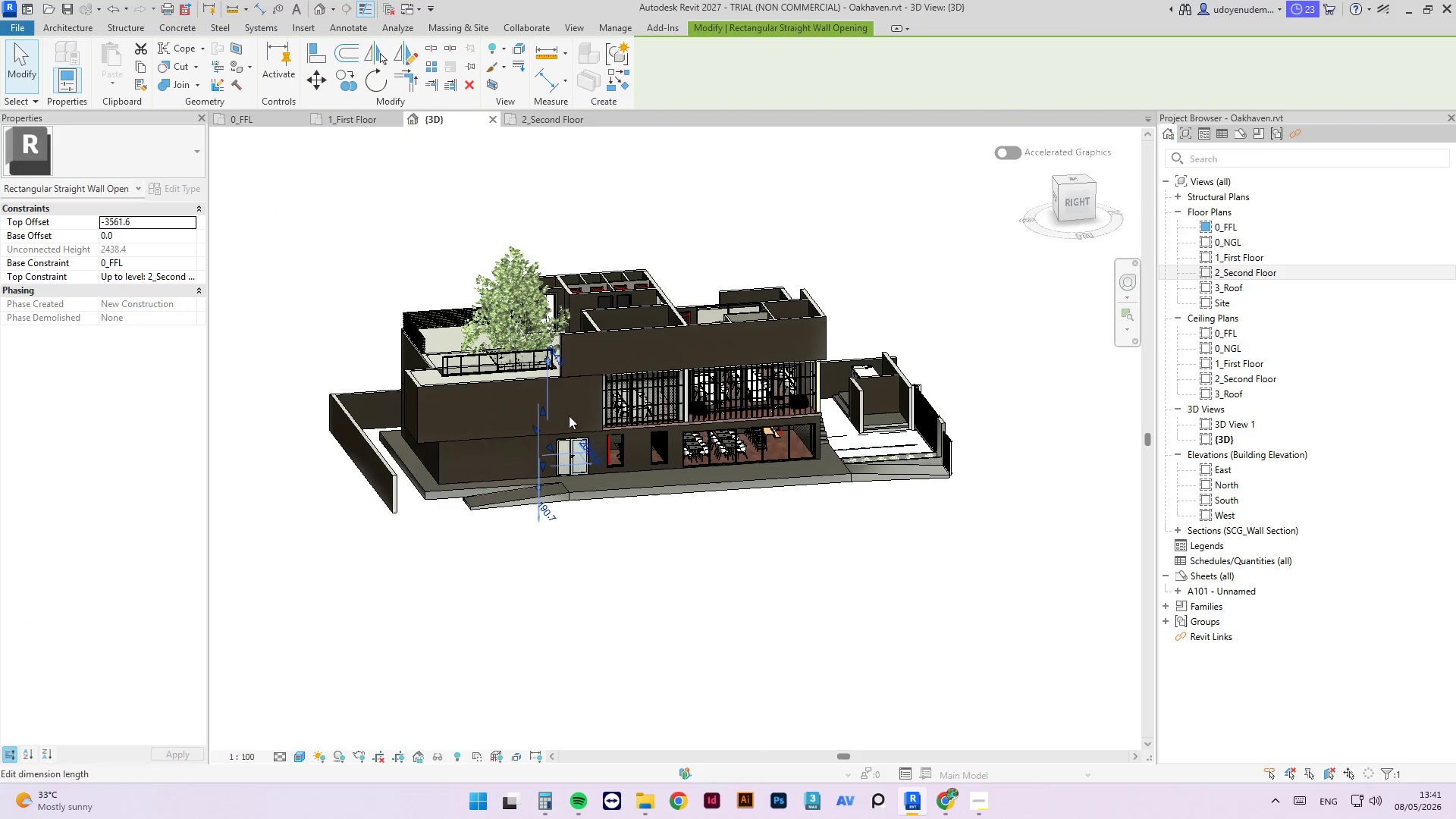 
hold_key(key=ShiftLeft, duration=0.72)
 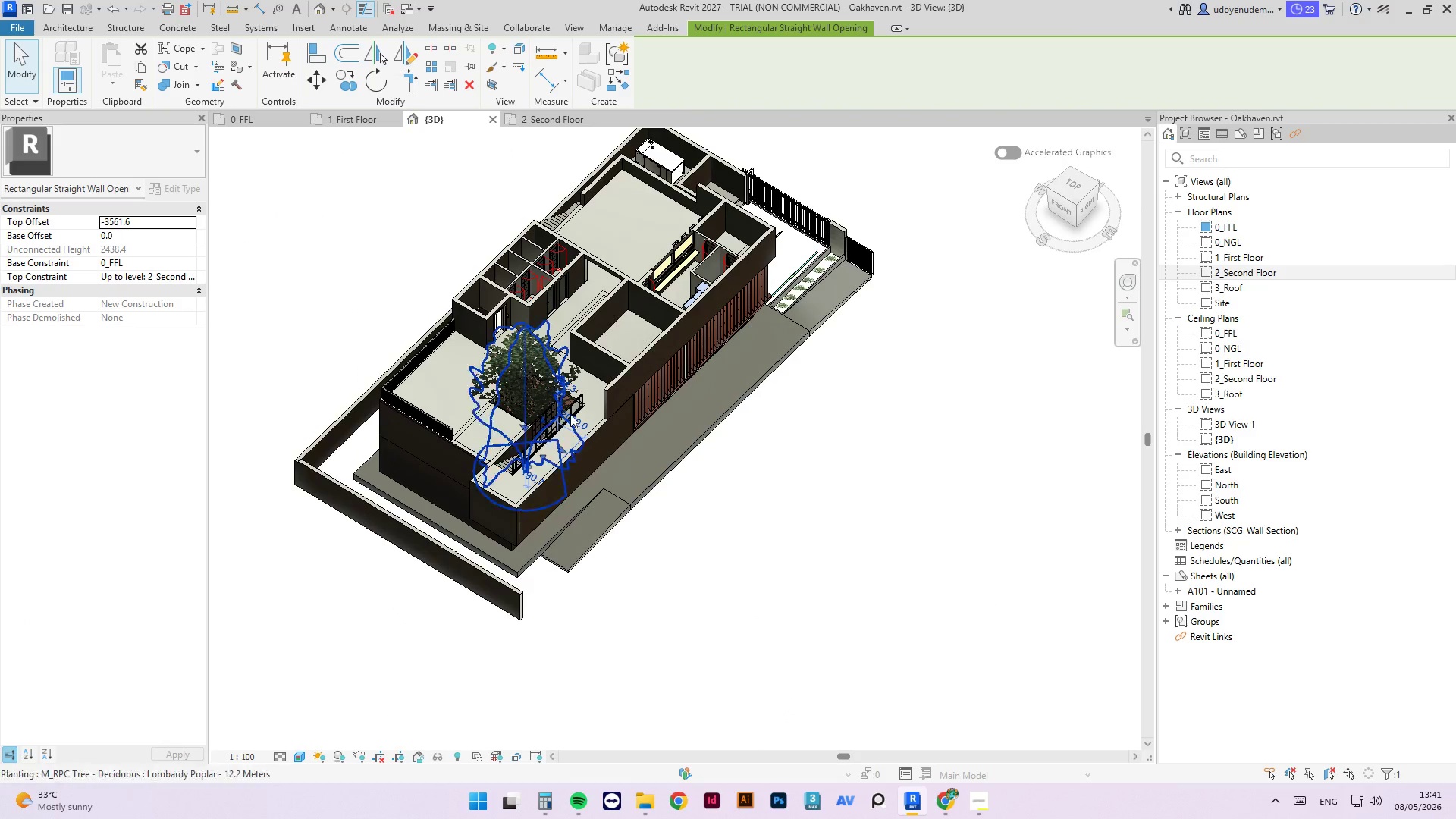 
scroll: coordinate [535, 416], scroll_direction: up, amount: 3.0
 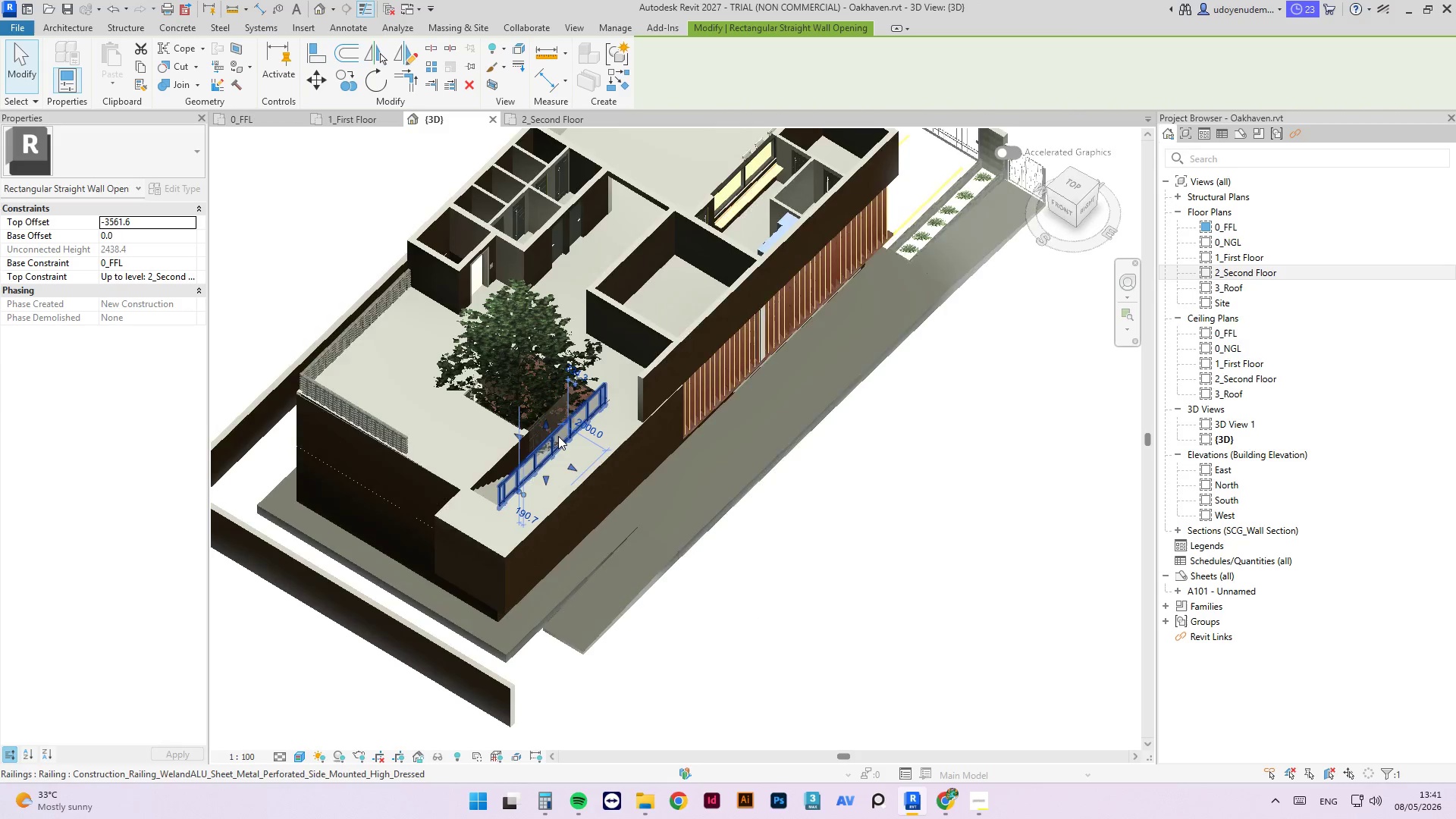 
key(Escape)
 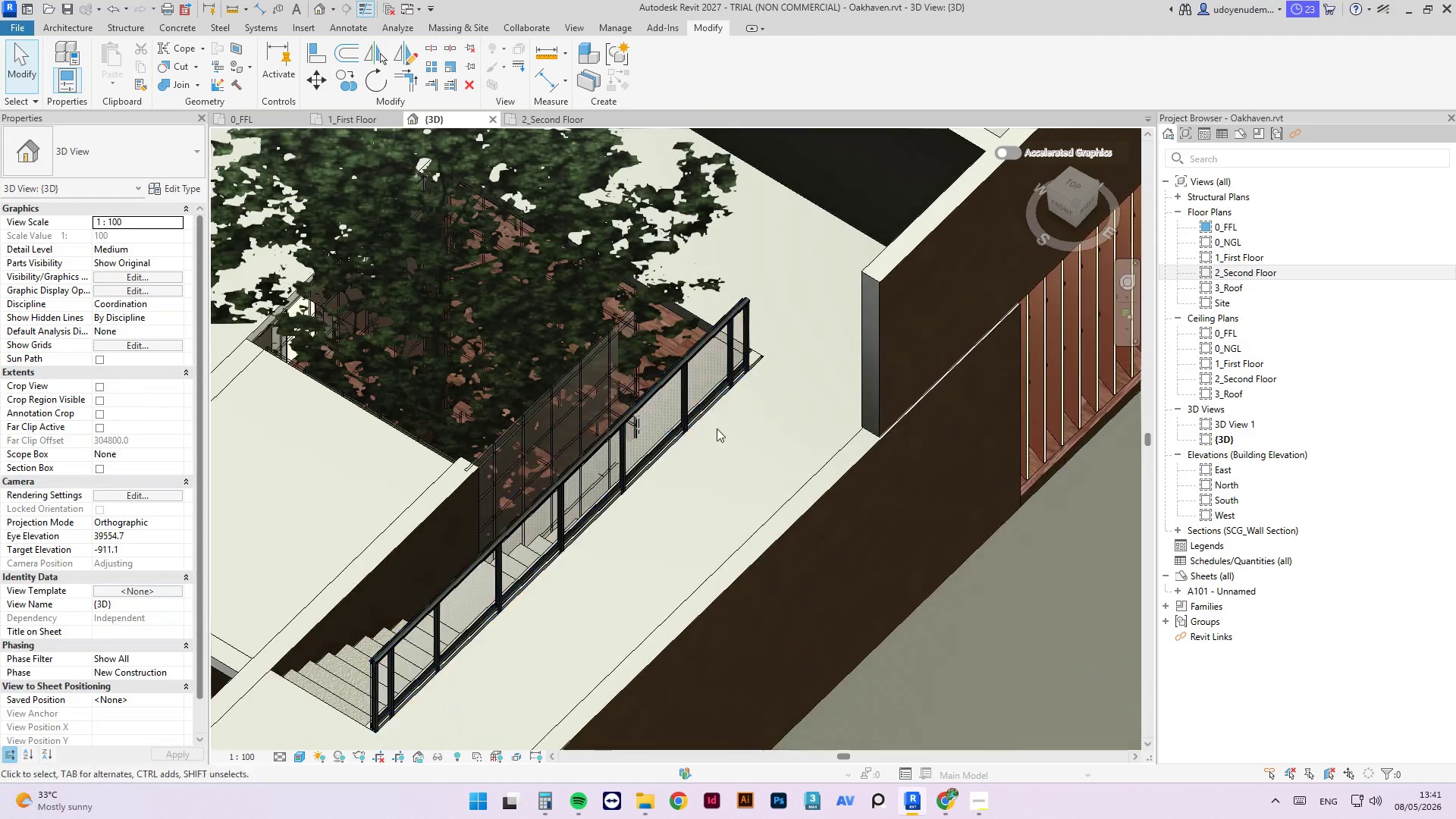 
scroll: coordinate [547, 419], scroll_direction: up, amount: 9.0
 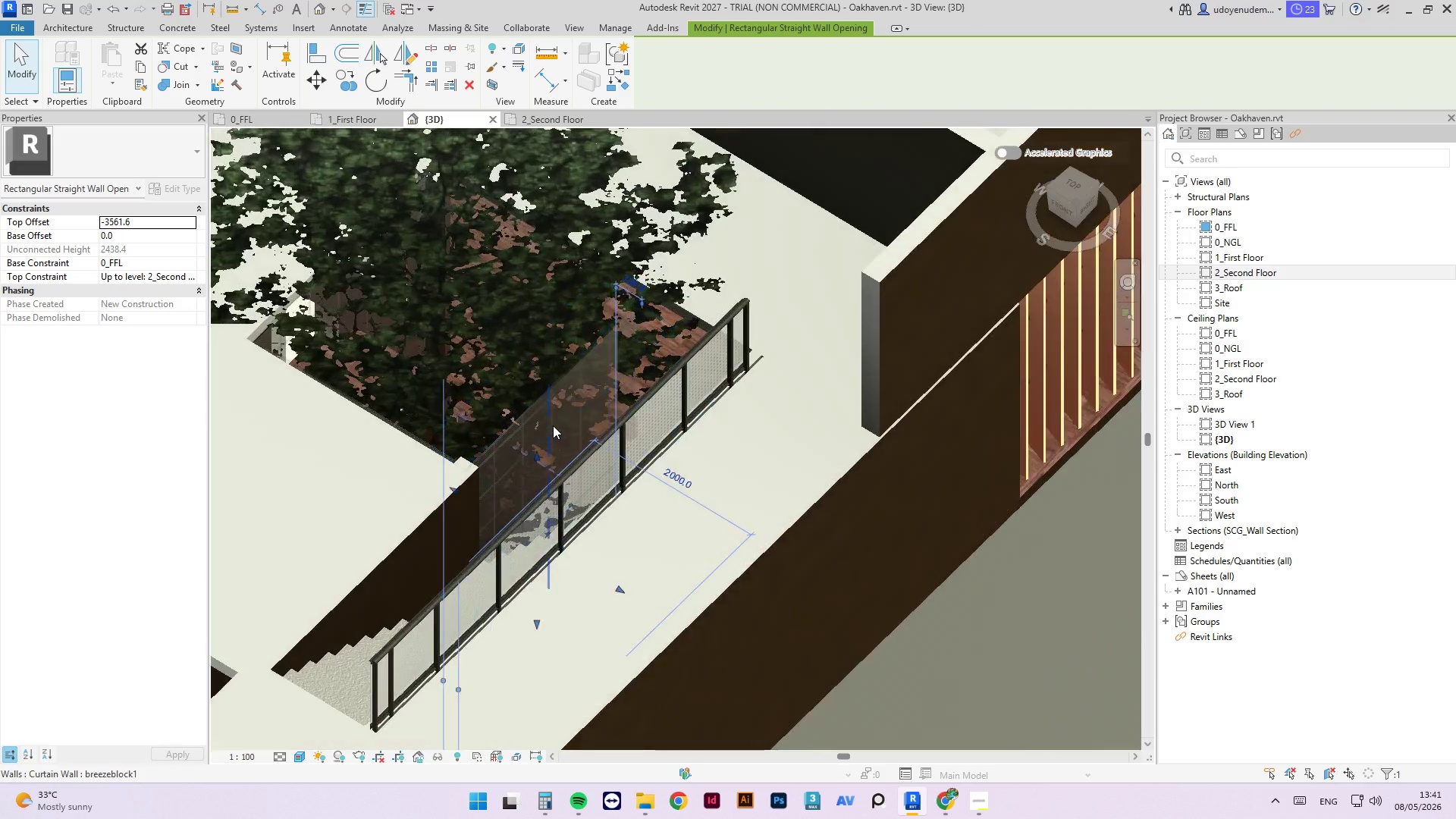 
hold_key(key=ShiftLeft, duration=0.66)
 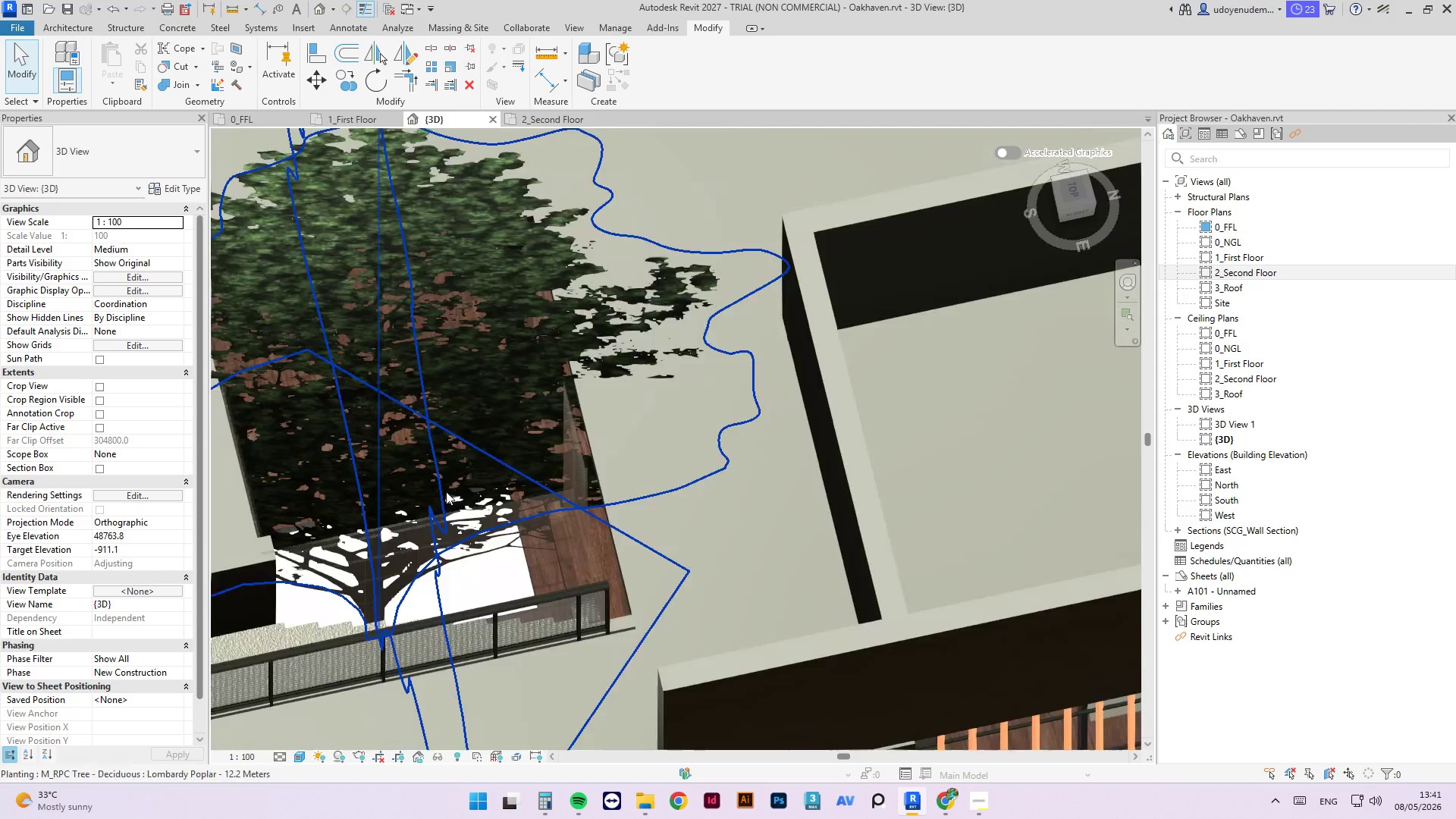 
scroll: coordinate [448, 502], scroll_direction: up, amount: 3.0
 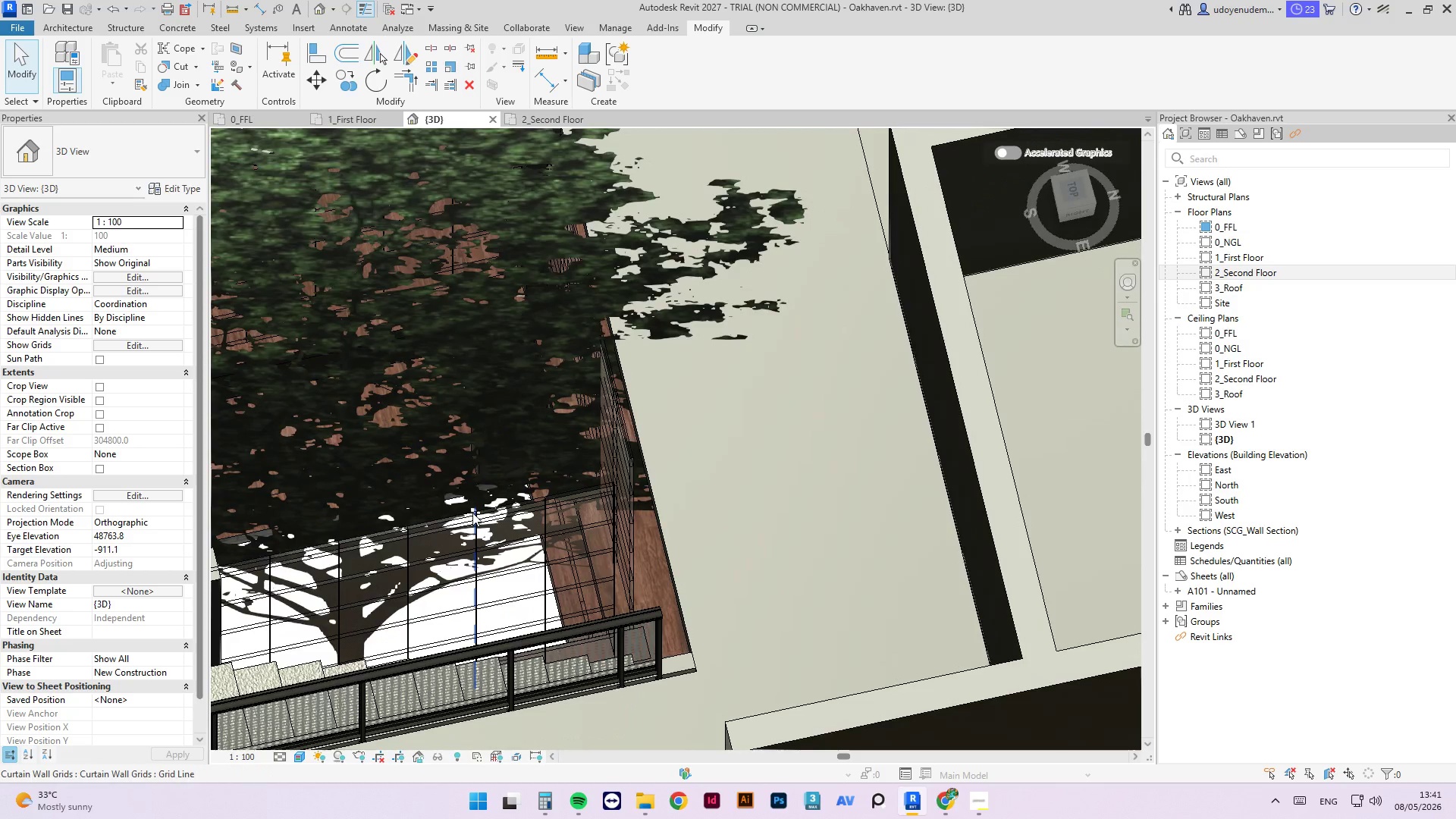 
left_click([472, 513])
 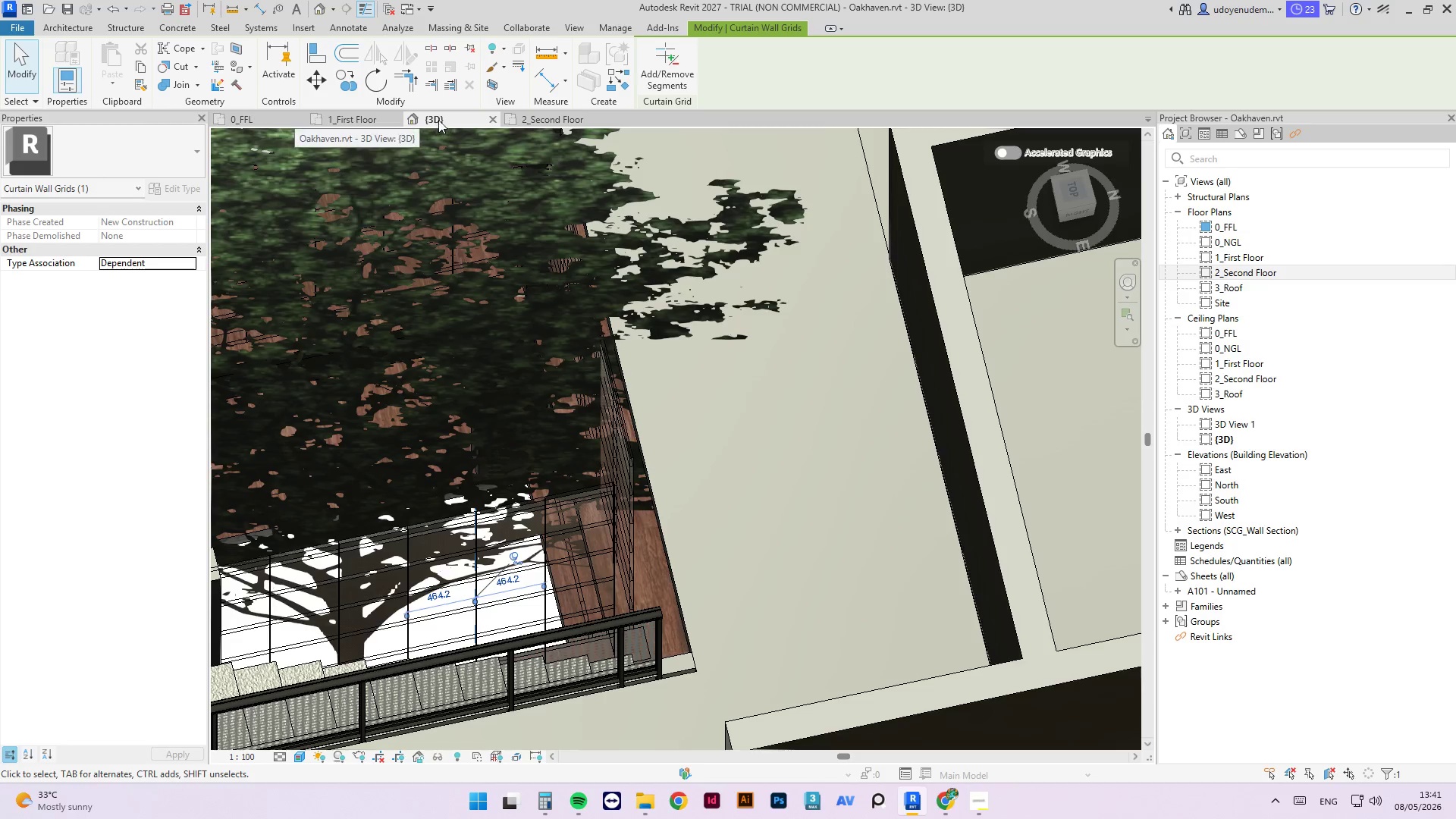 
left_click([523, 117])
 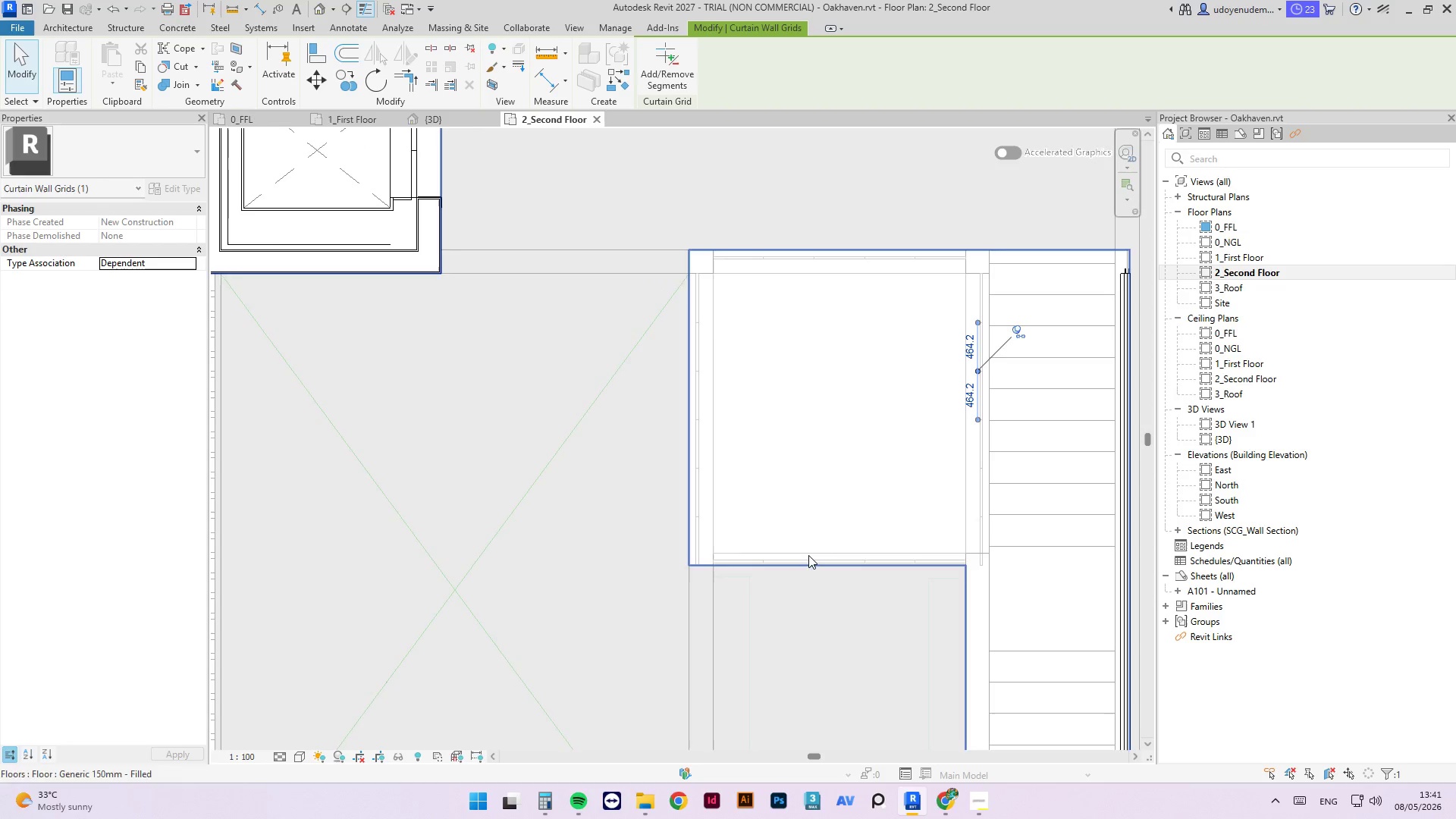 
scroll: coordinate [682, 449], scroll_direction: down, amount: 4.0
 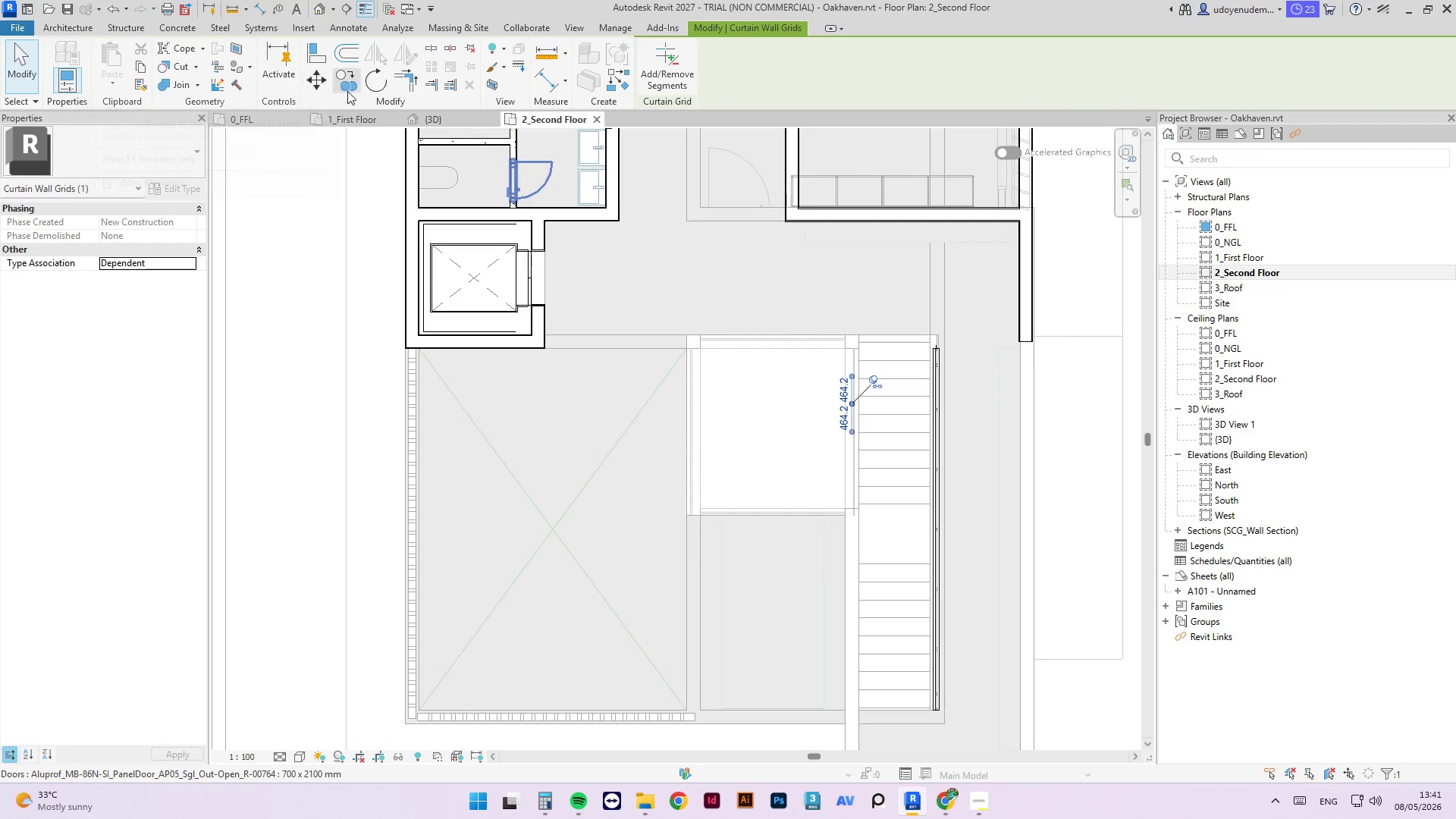 
left_click([355, 118])
 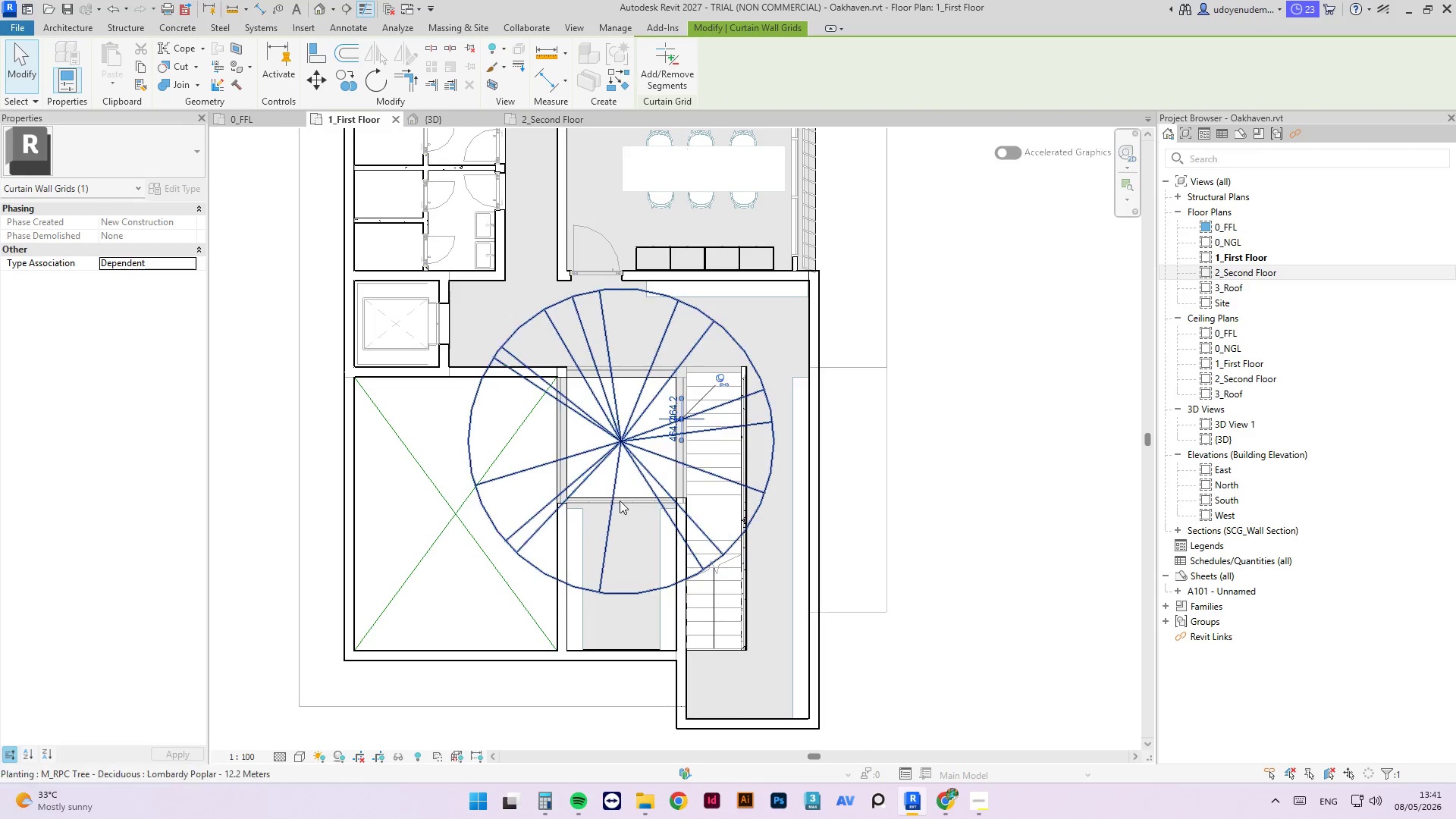 
scroll: coordinate [613, 378], scroll_direction: up, amount: 3.0
 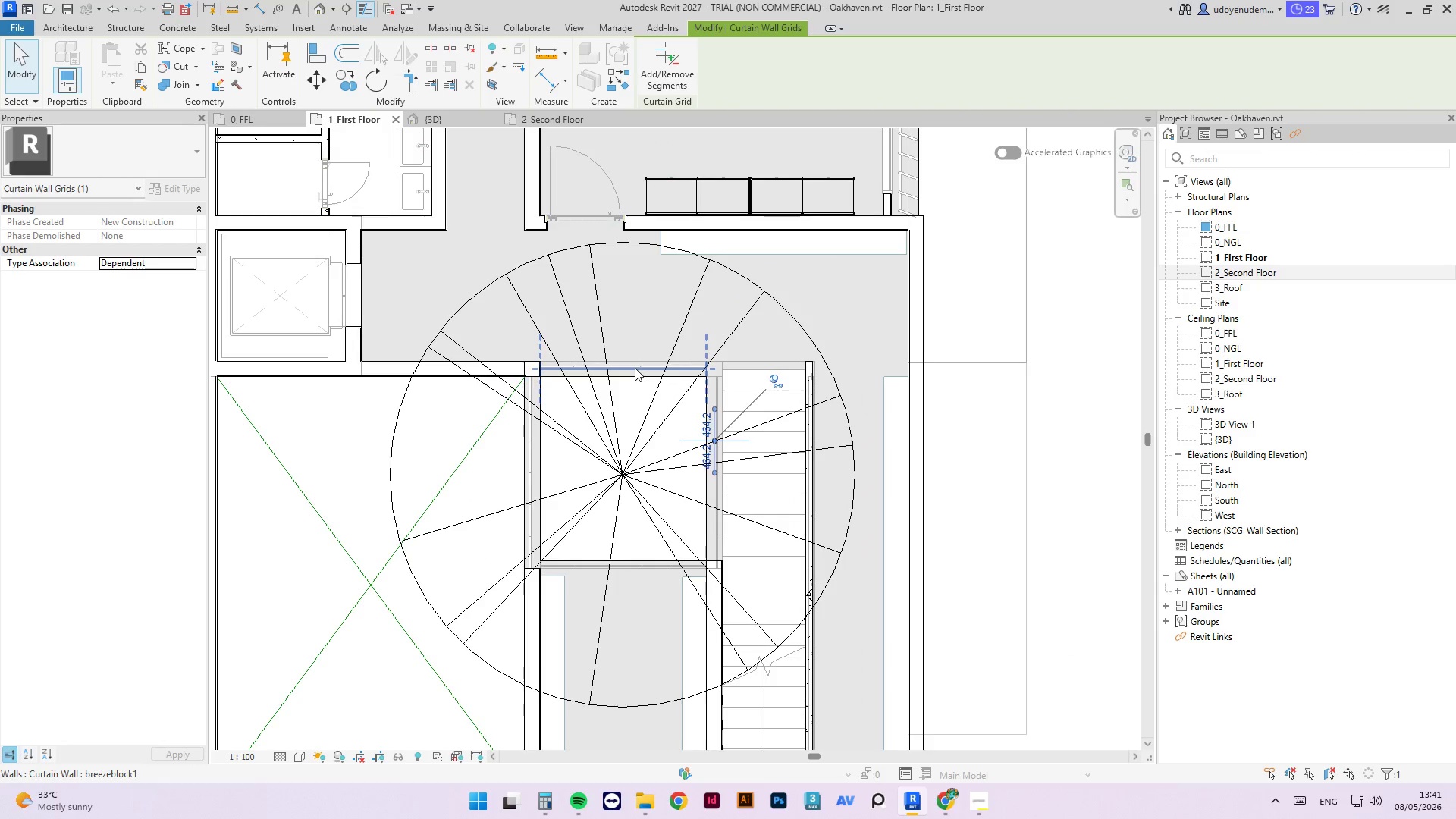 
left_click([635, 368])
 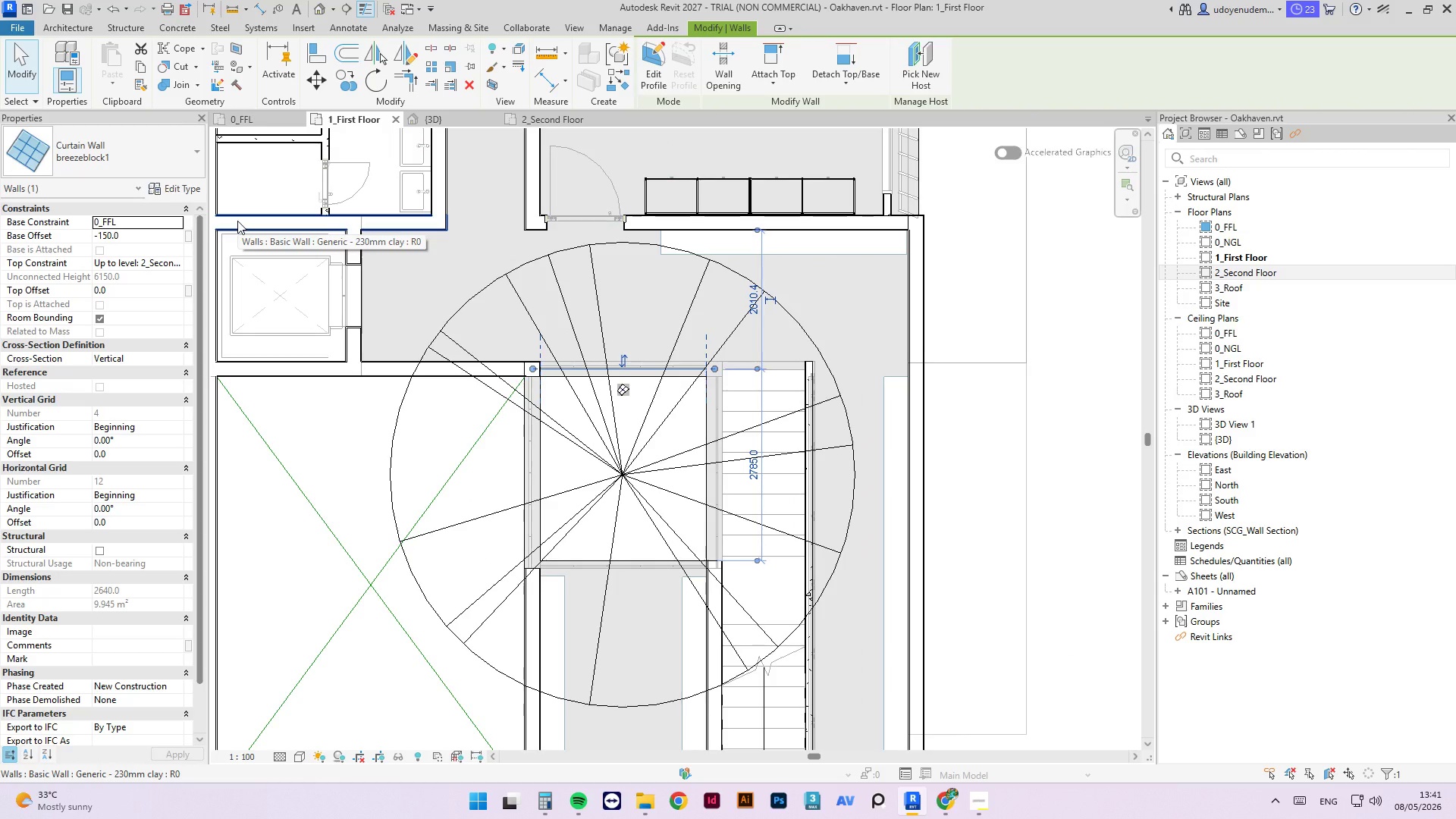 
wait(11.19)
 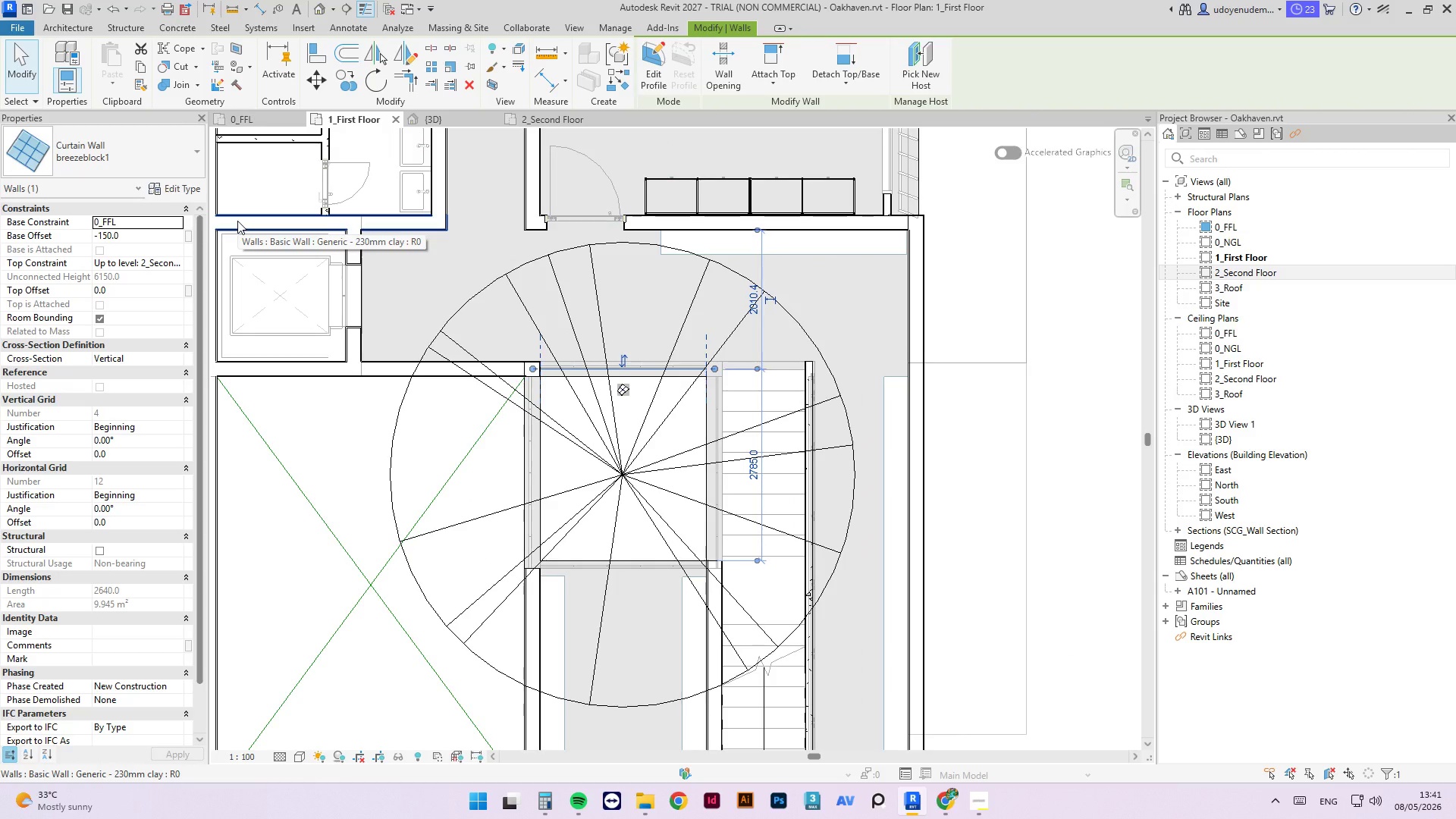 
left_click([127, 152])
 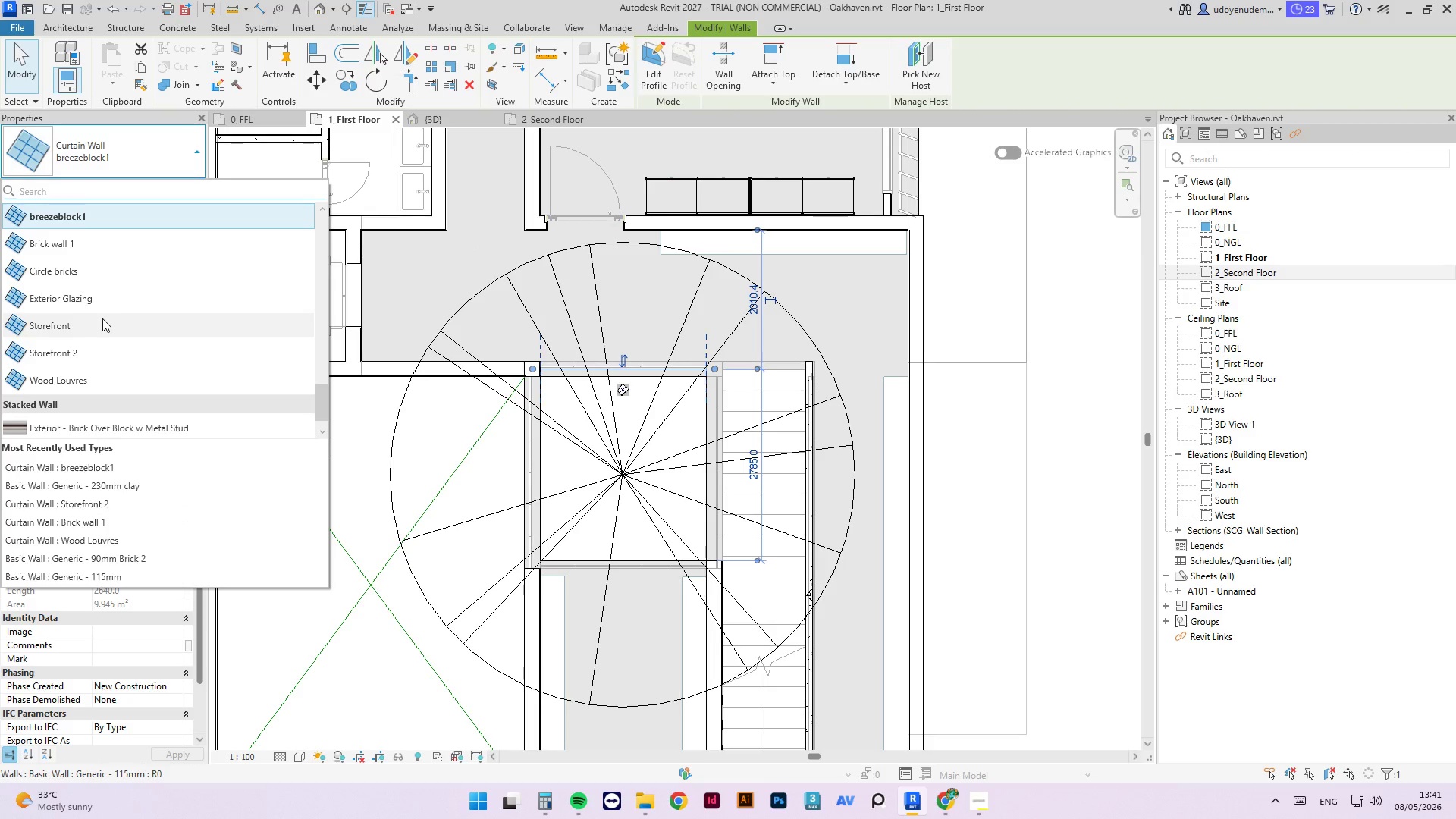 
scroll: coordinate [83, 371], scroll_direction: up, amount: 2.0
 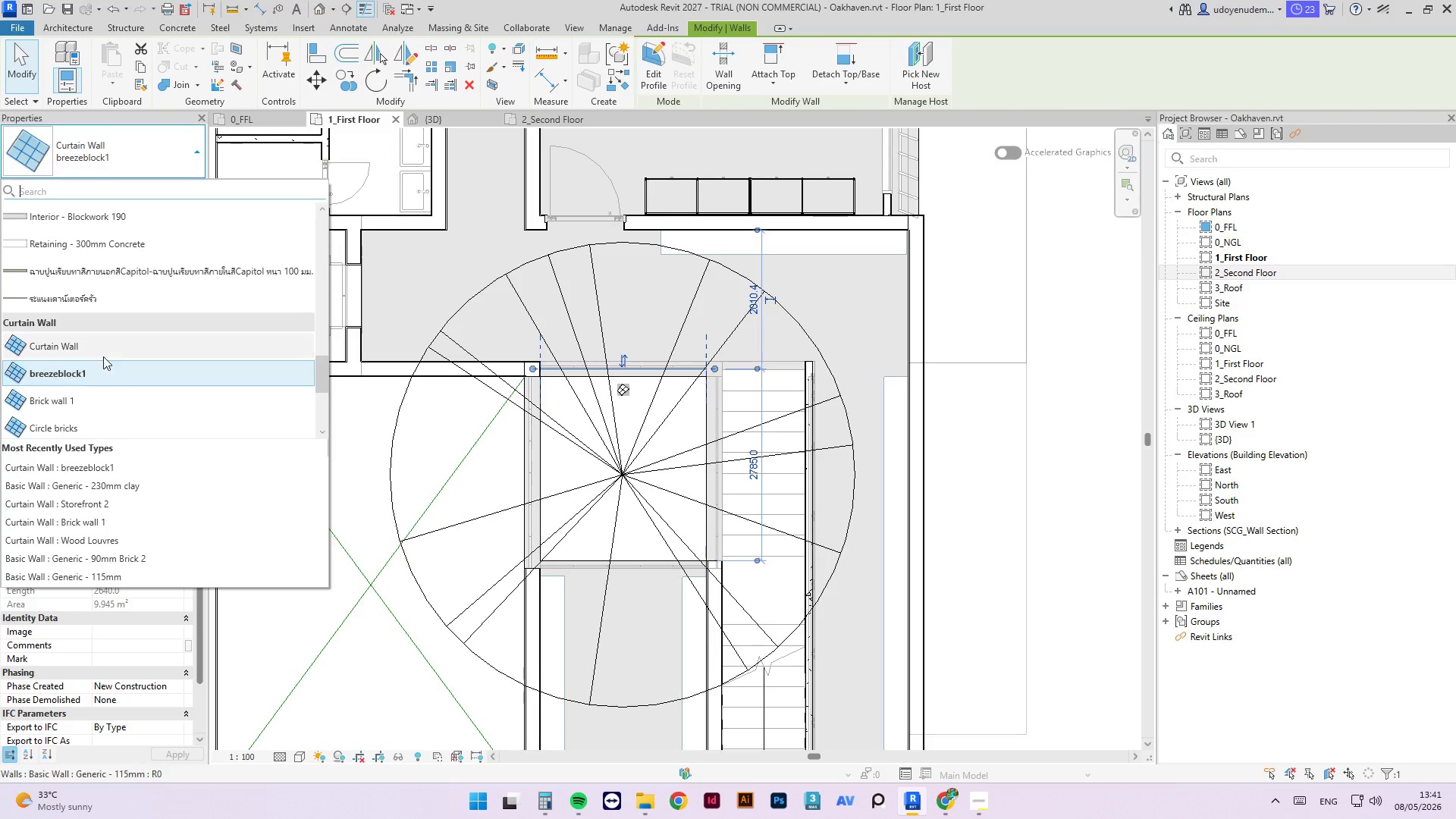 
scroll: coordinate [140, 297], scroll_direction: down, amount: 3.0
 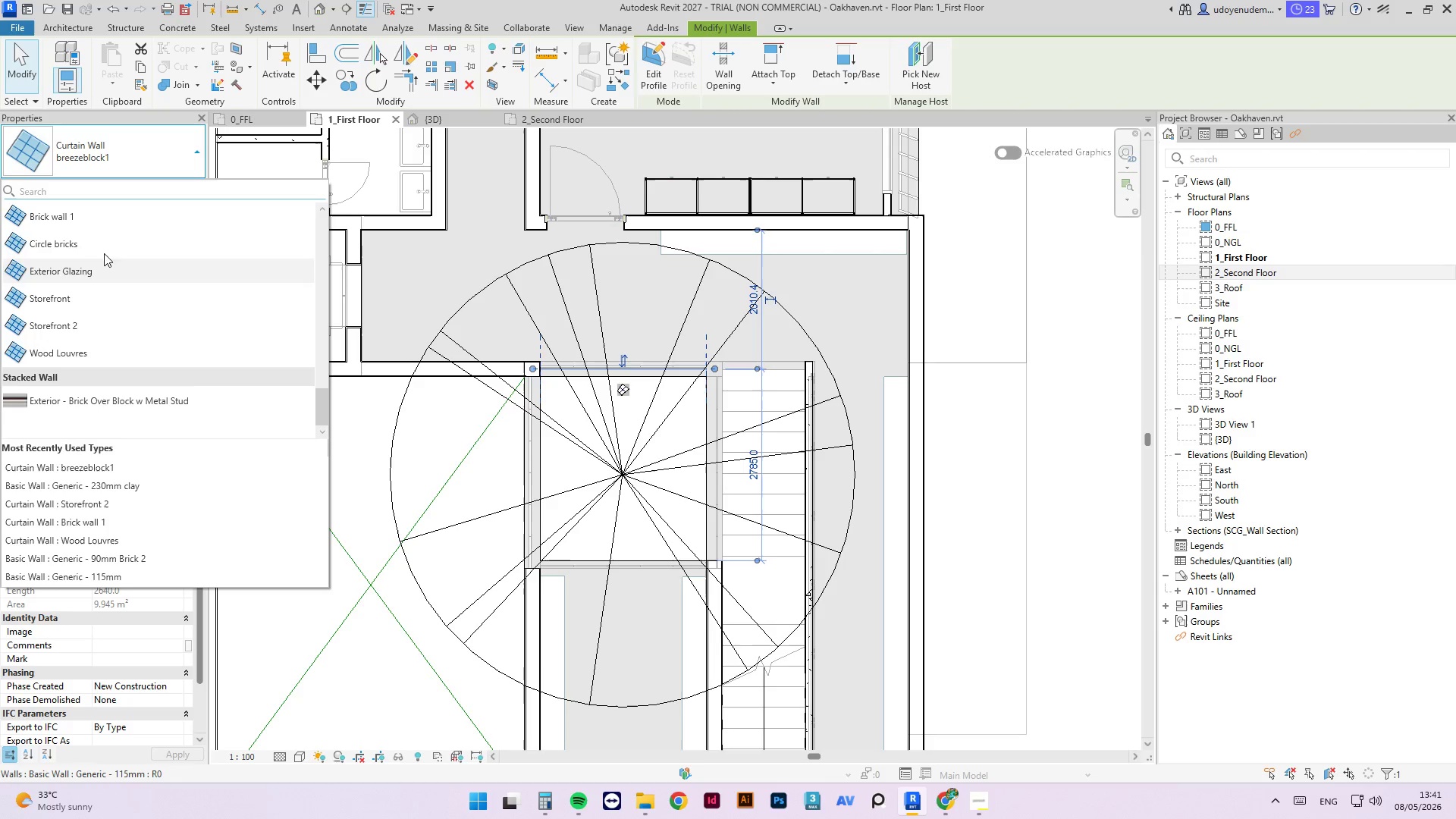 
left_click([96, 245])
 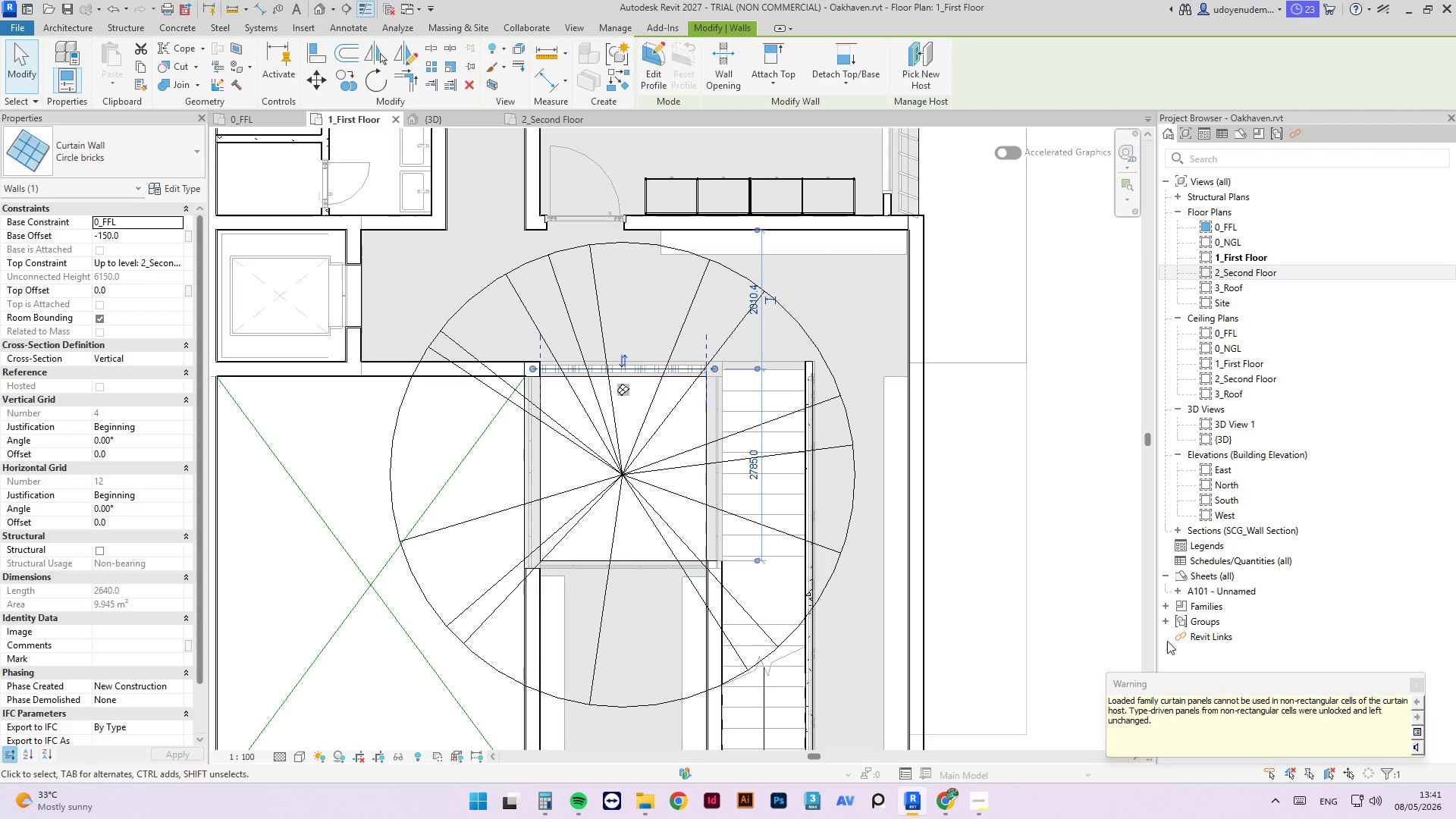 
left_click([1055, 569])
 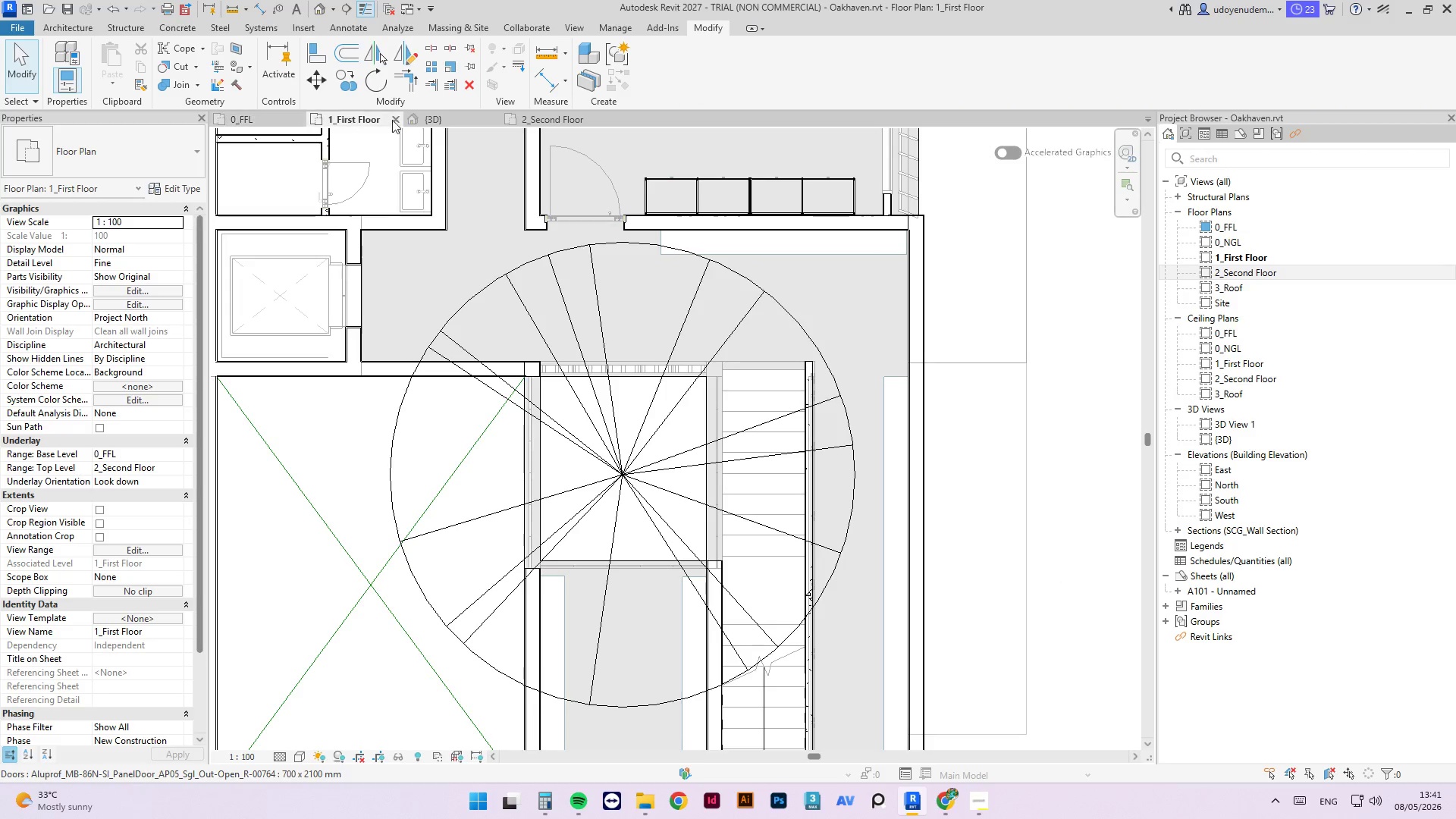 
left_click([411, 121])
 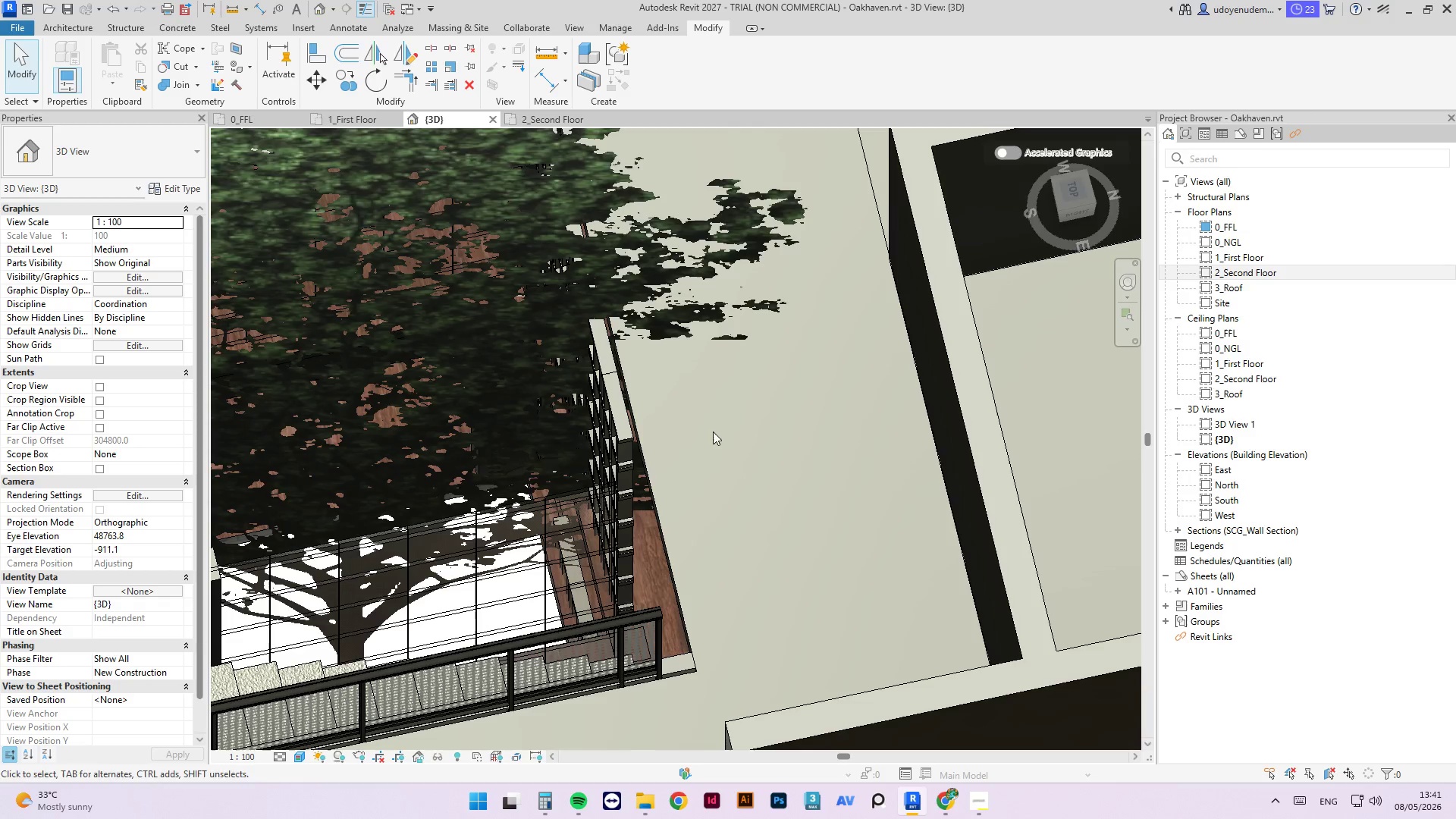 
scroll: coordinate [667, 548], scroll_direction: down, amount: 3.0
 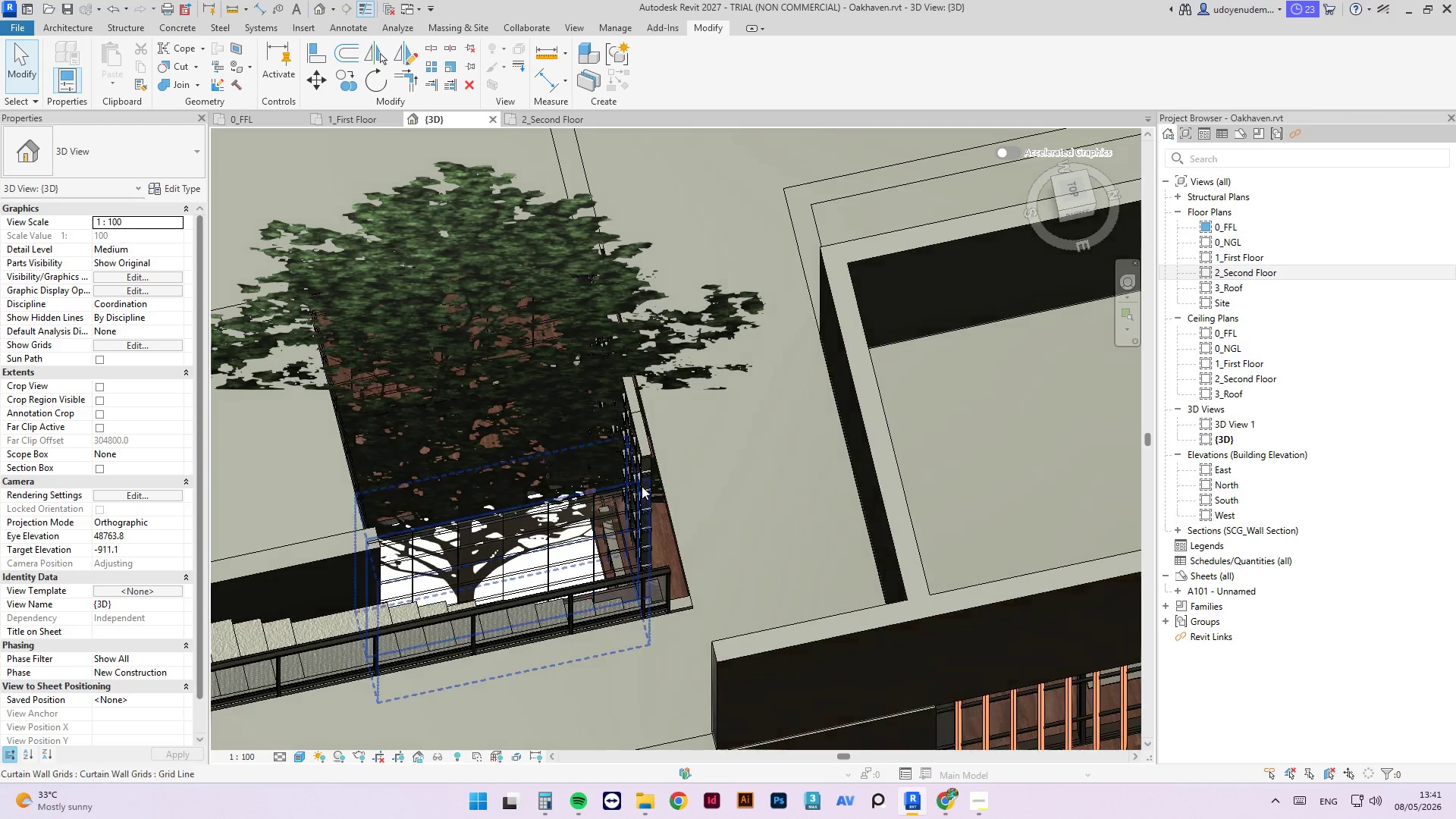 
hold_key(key=ShiftLeft, duration=8.39)
 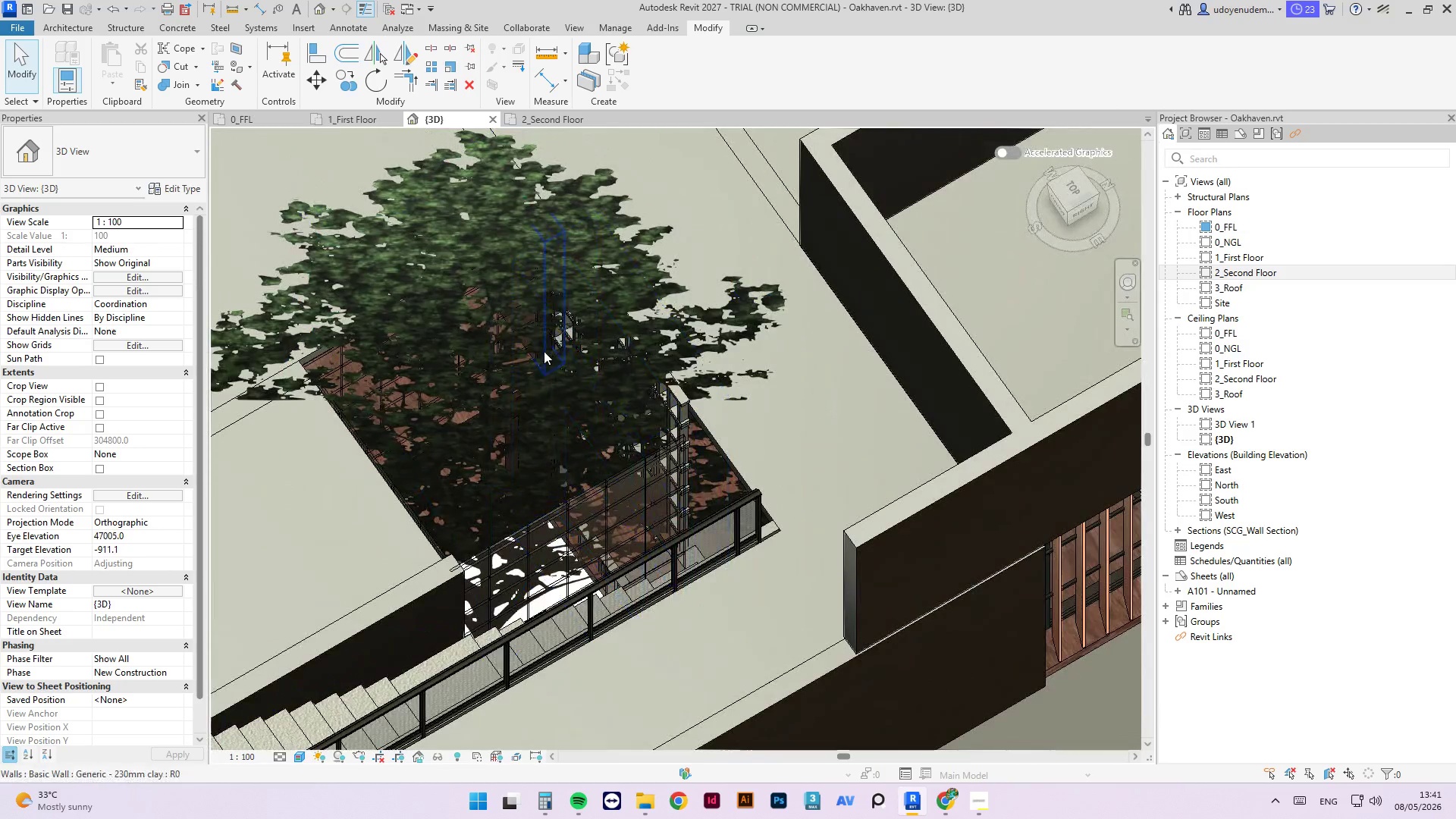 
scroll: coordinate [669, 394], scroll_direction: up, amount: 3.0
 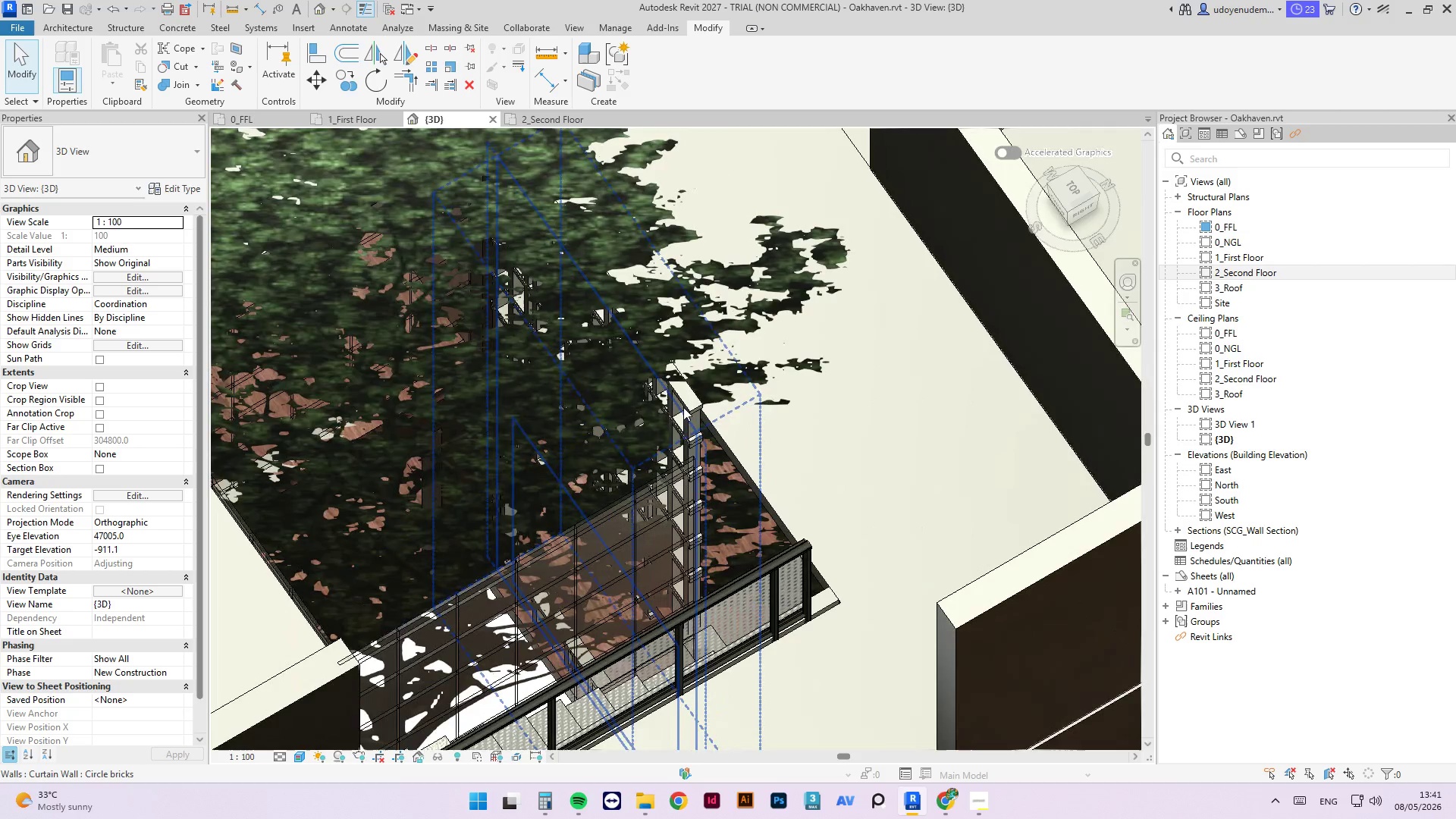 
left_click([683, 407])
 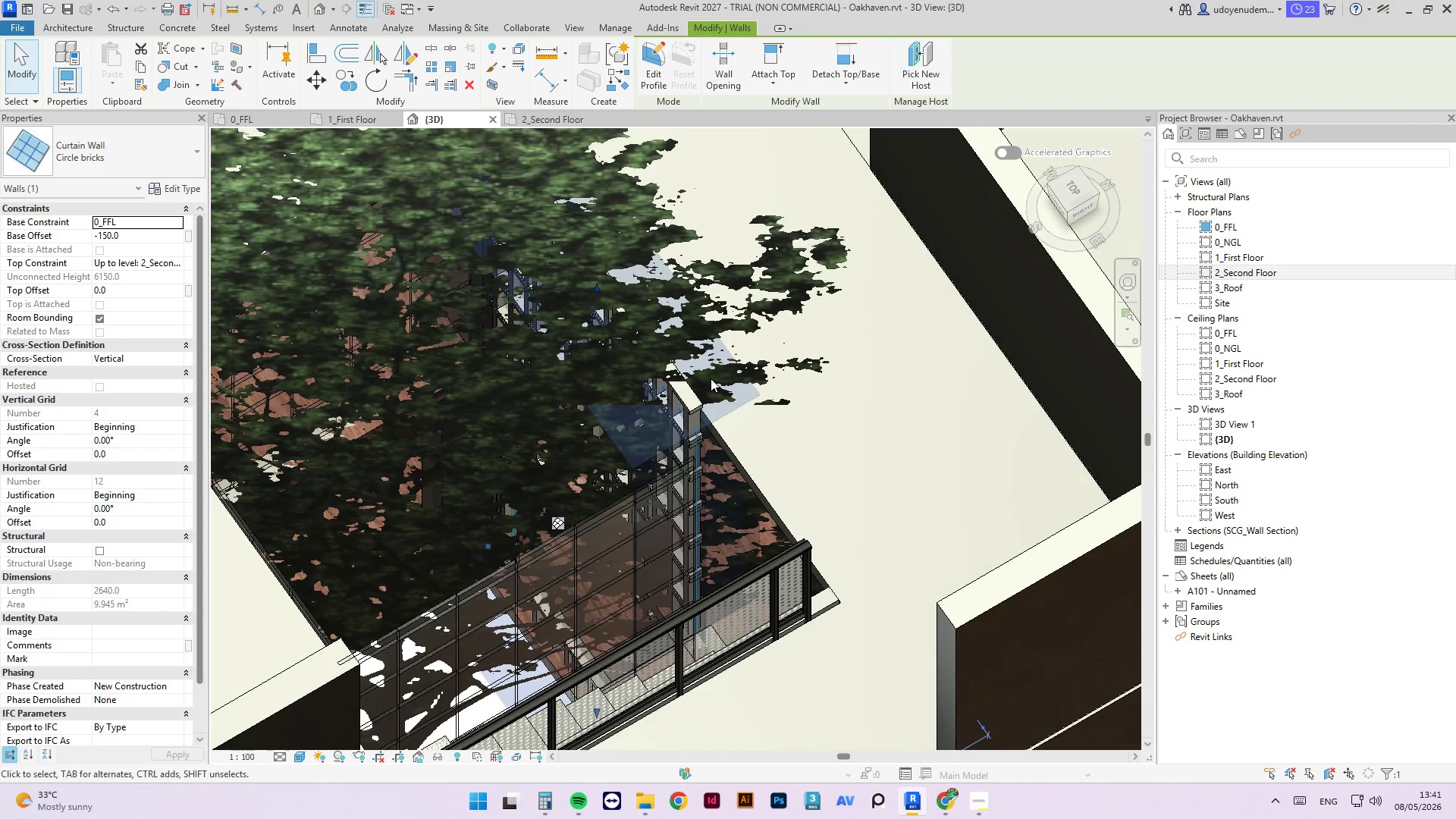 
type(ma)
 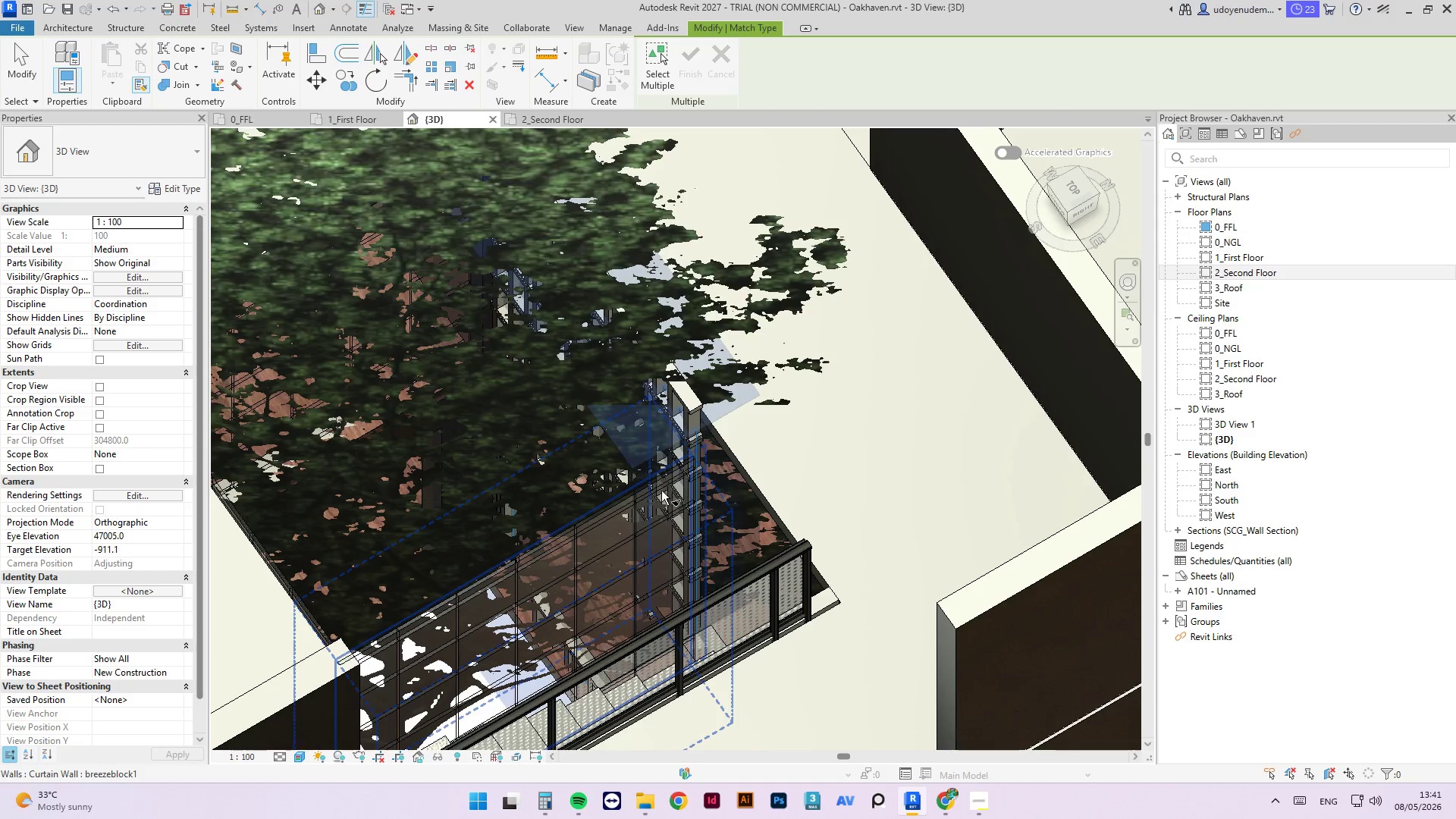 
left_click([620, 504])
 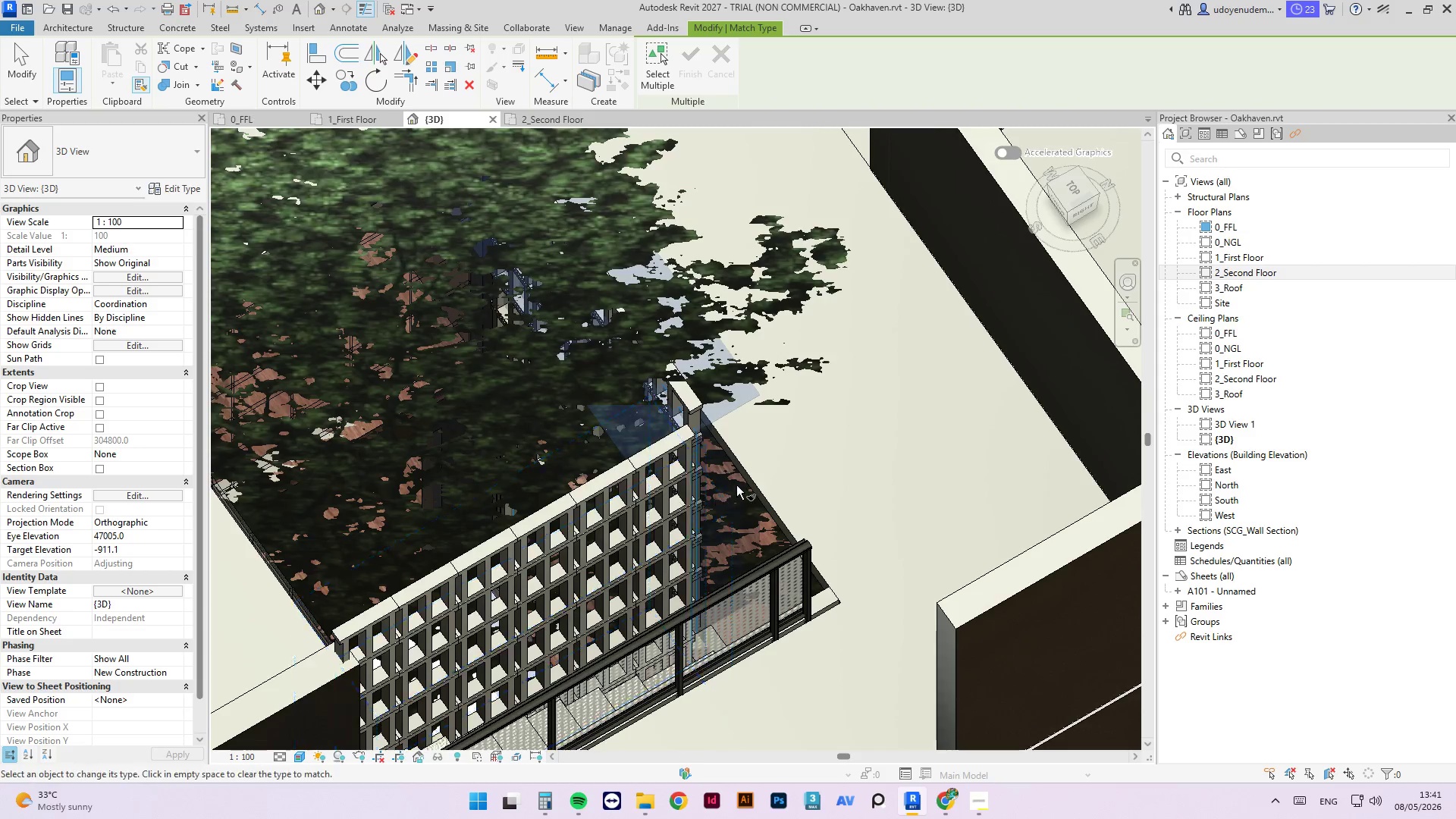 
hold_key(key=ShiftLeft, duration=2.67)
 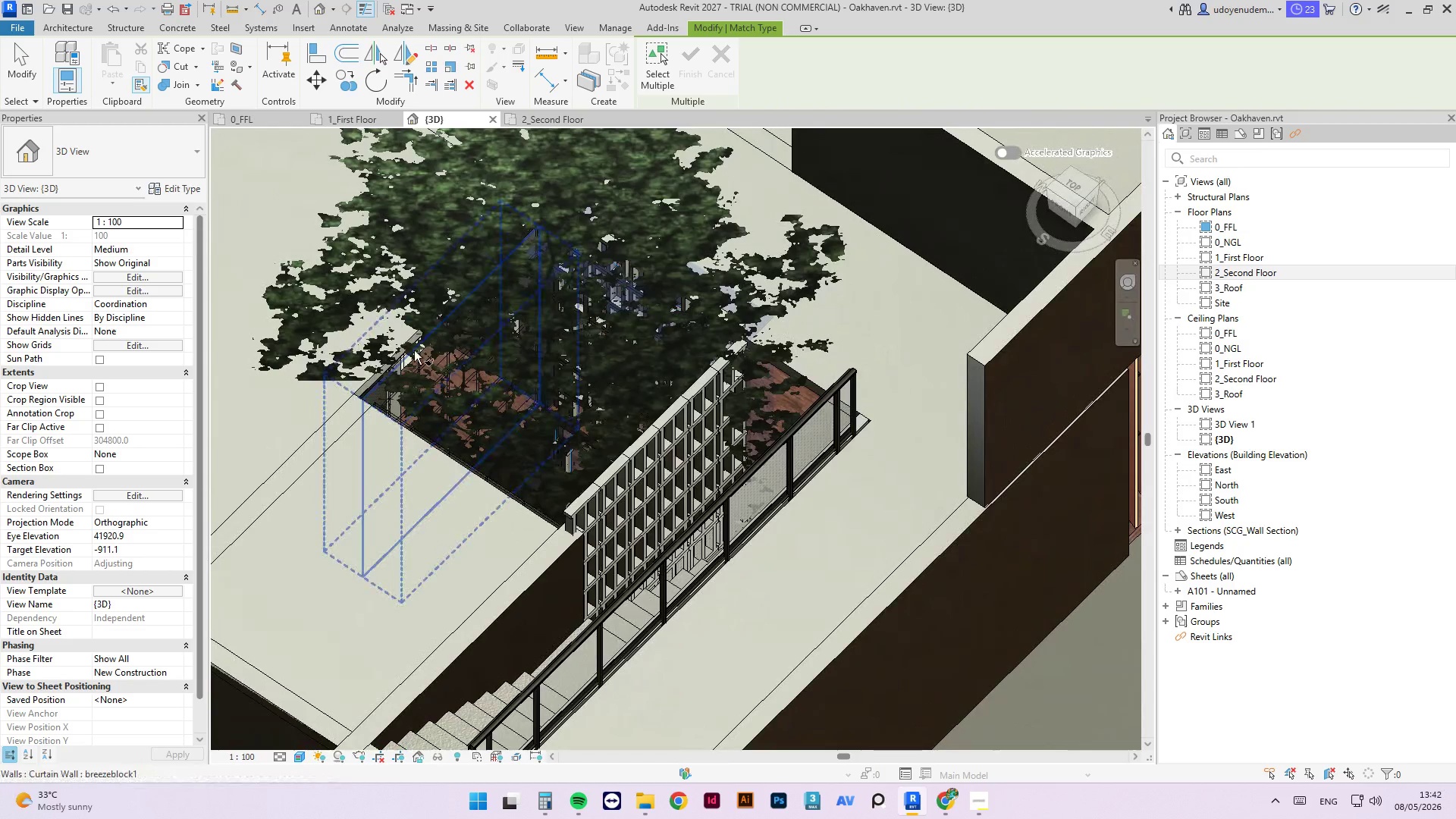 
scroll: coordinate [748, 480], scroll_direction: down, amount: 3.0
 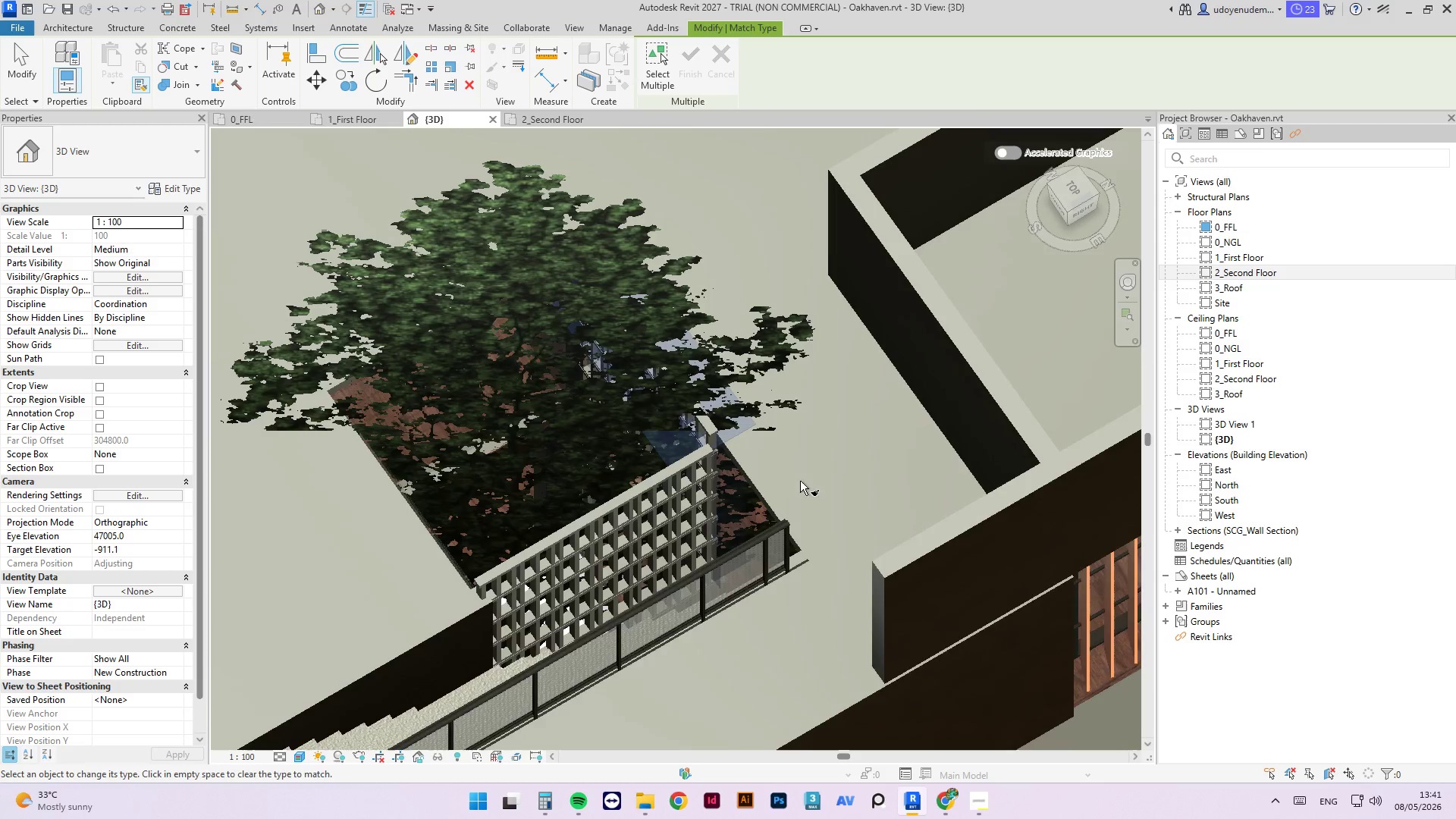 
scroll: coordinate [375, 362], scroll_direction: up, amount: 3.0
 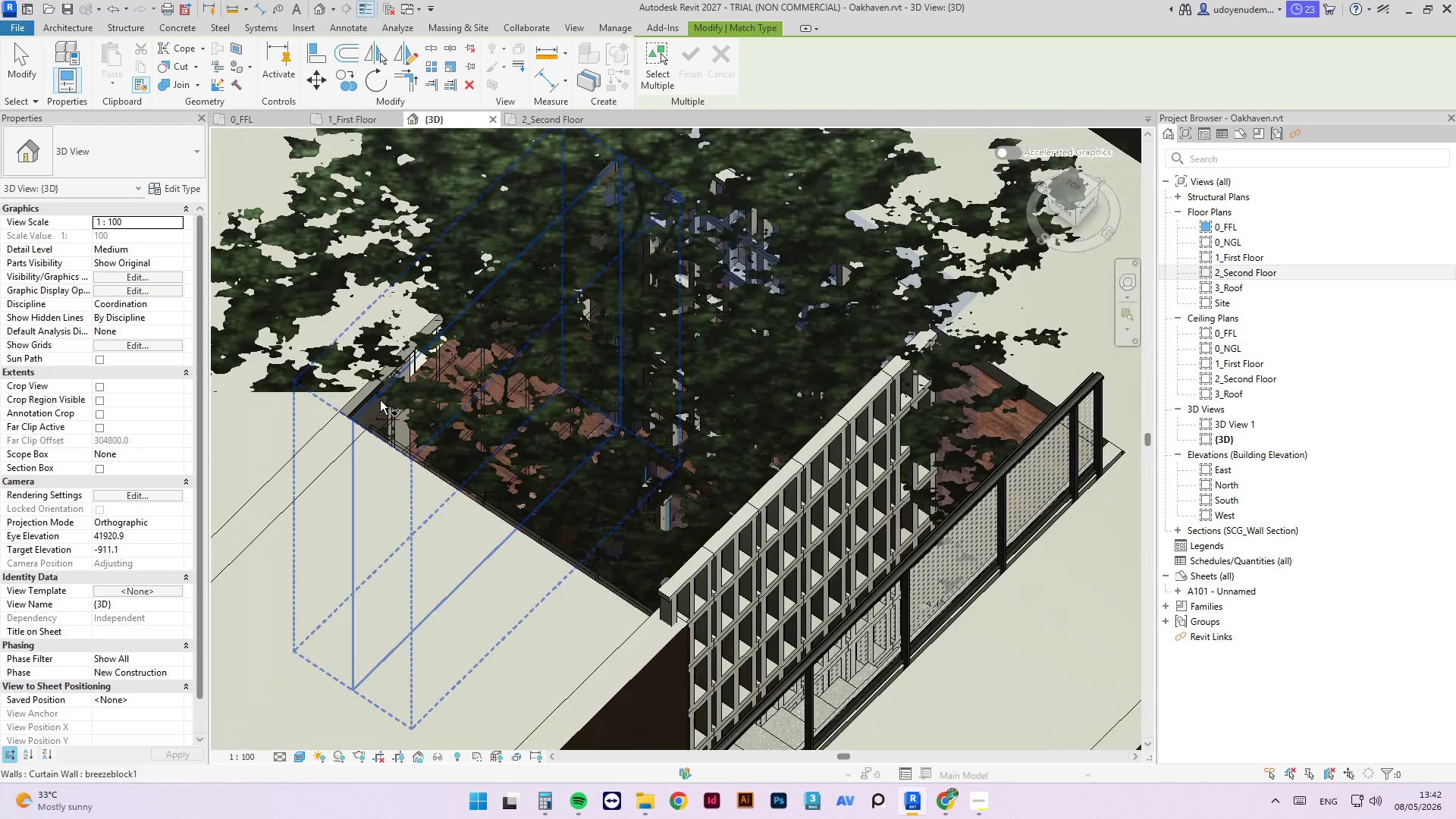 
left_click([380, 400])
 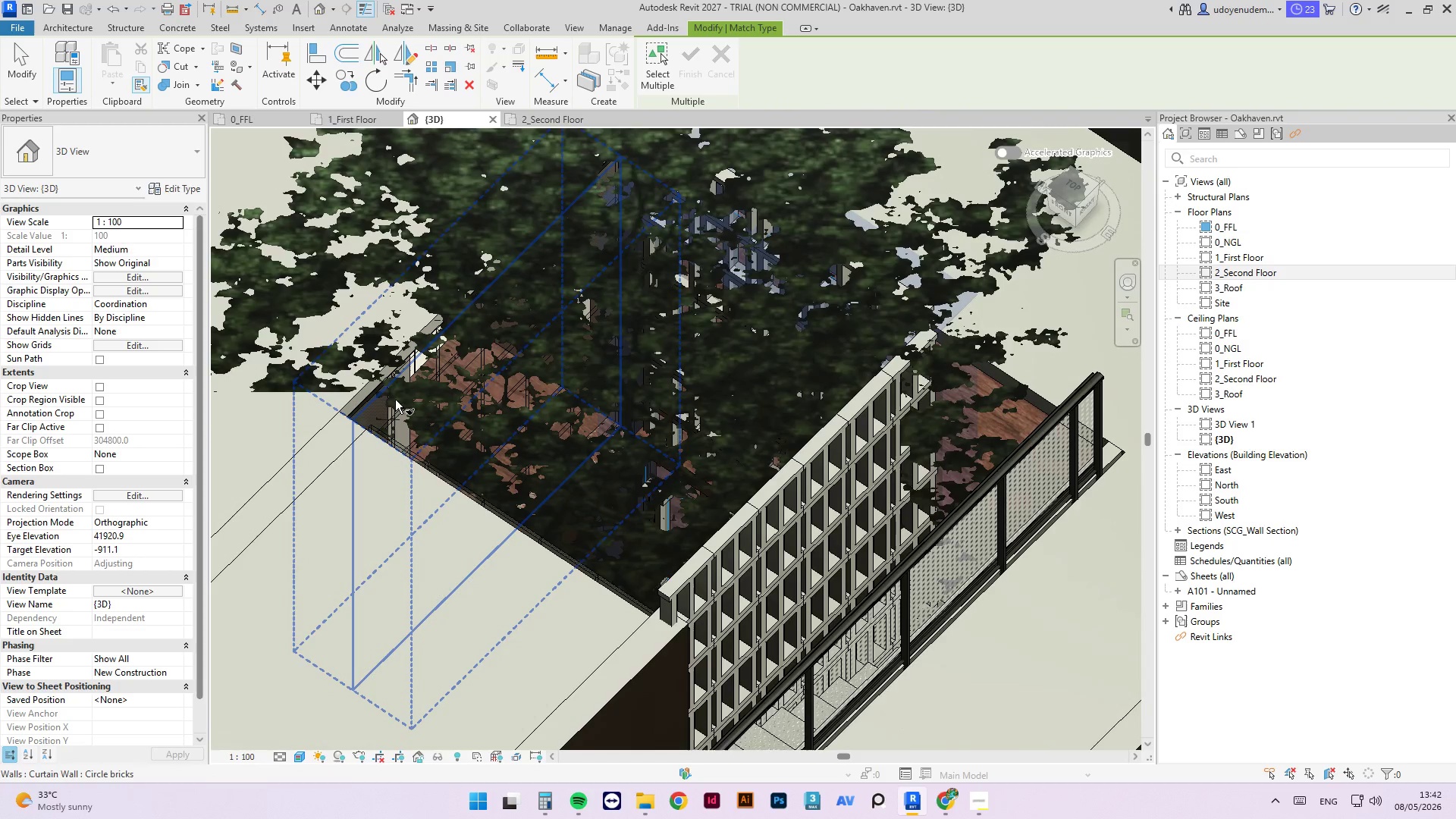 
scroll: coordinate [397, 400], scroll_direction: down, amount: 2.0
 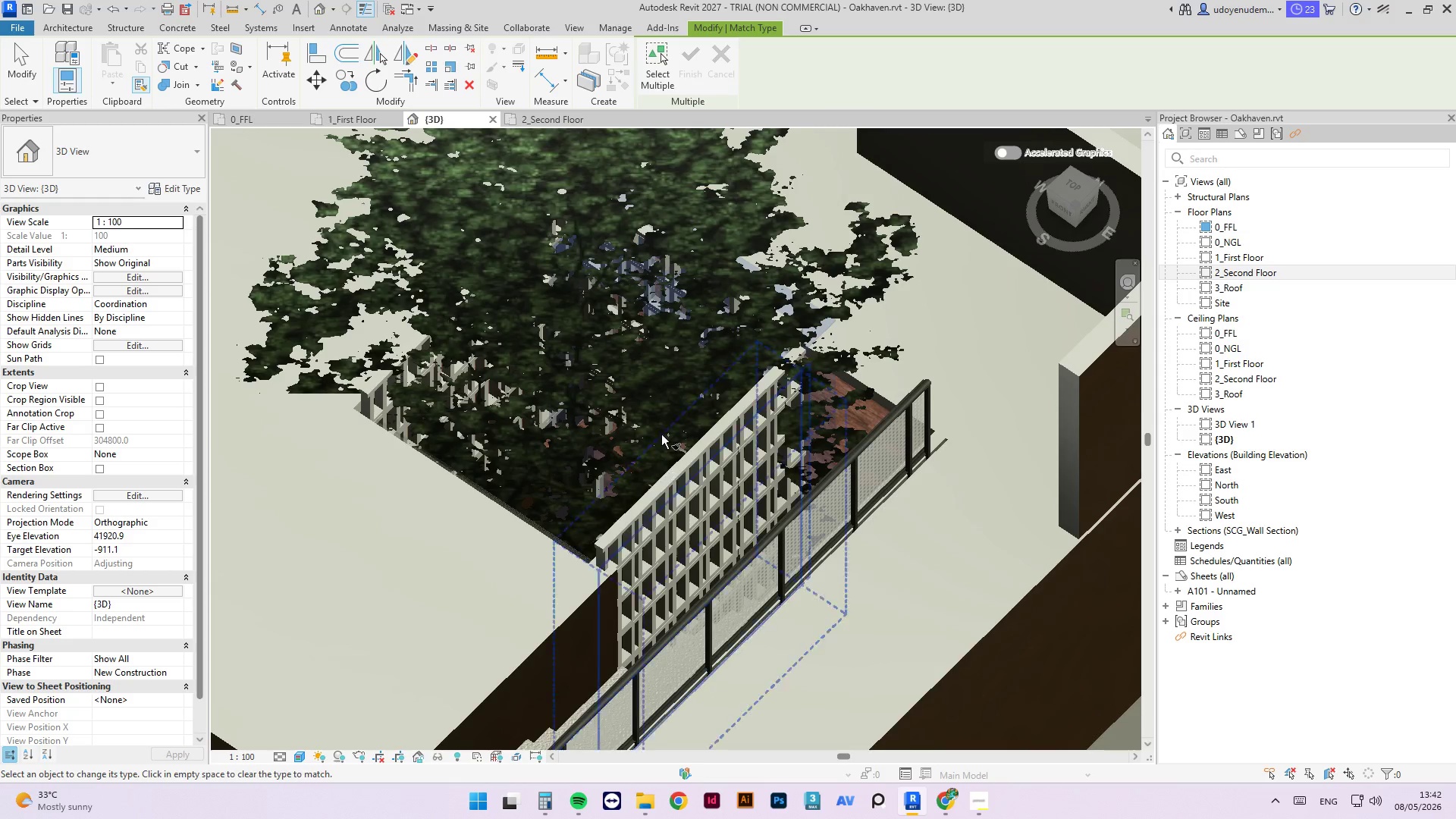 
hold_key(key=ShiftLeft, duration=1.03)
 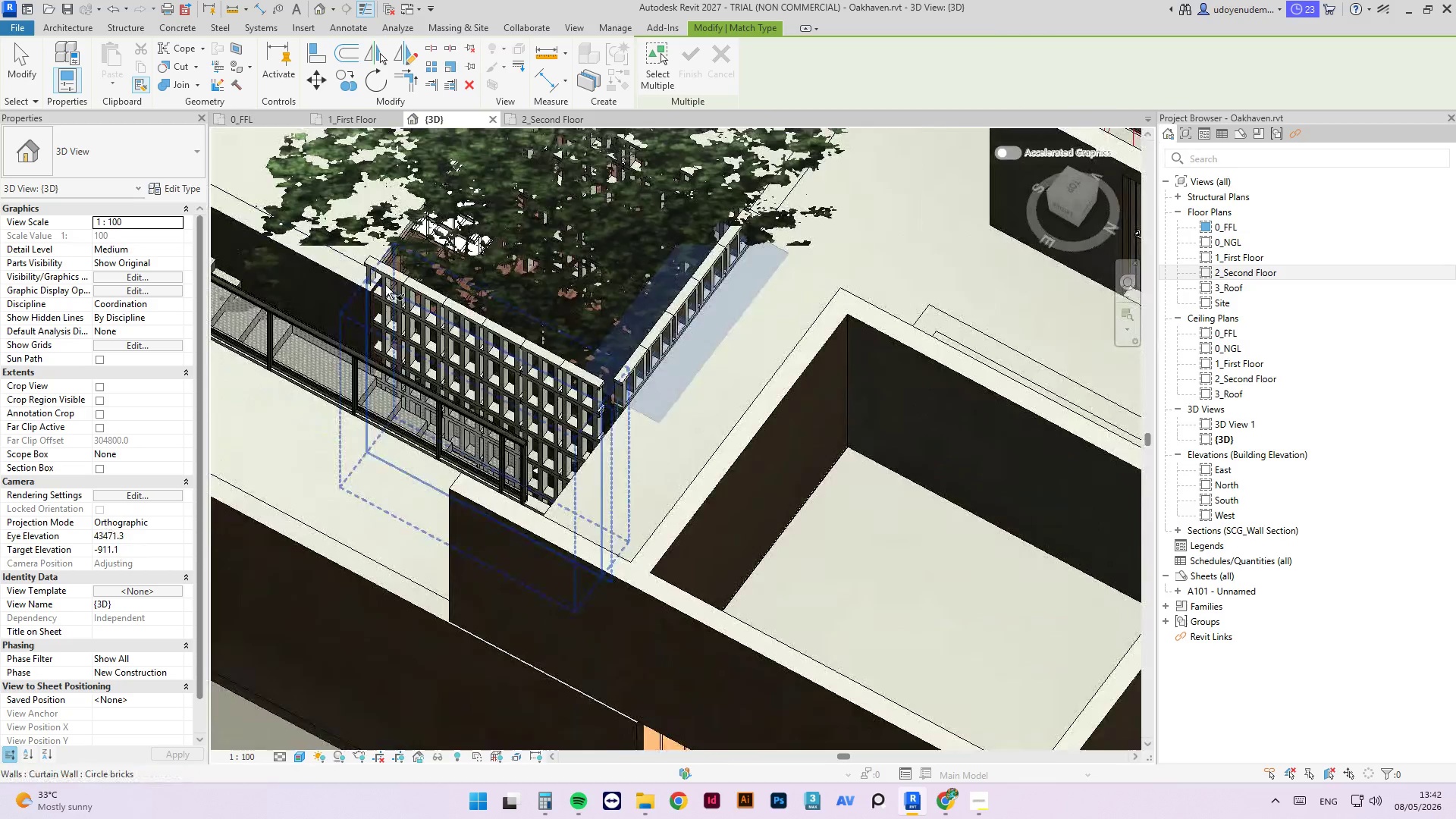 
scroll: coordinate [631, 372], scroll_direction: down, amount: 1.0
 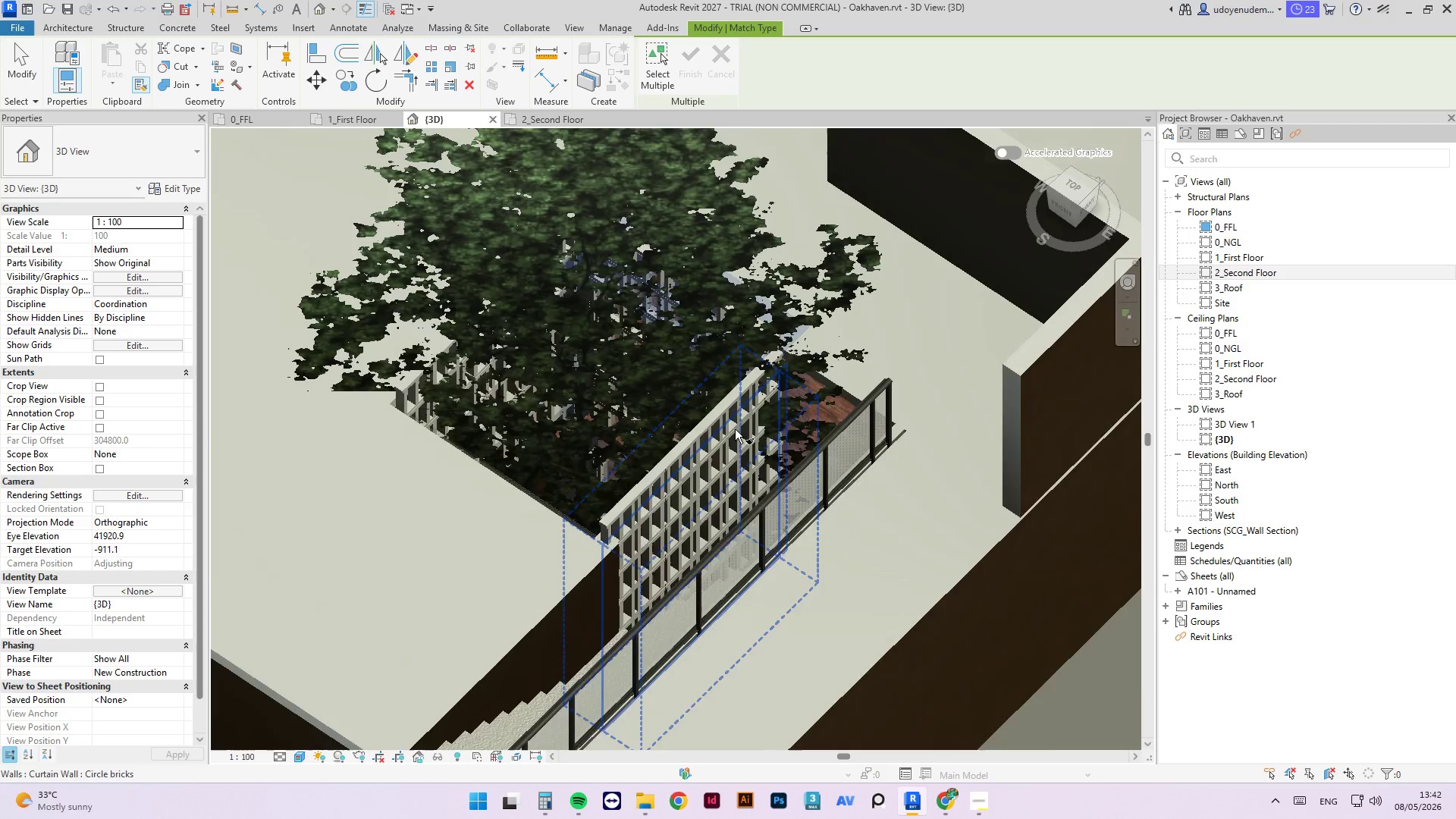 
scroll: coordinate [396, 243], scroll_direction: up, amount: 5.0
 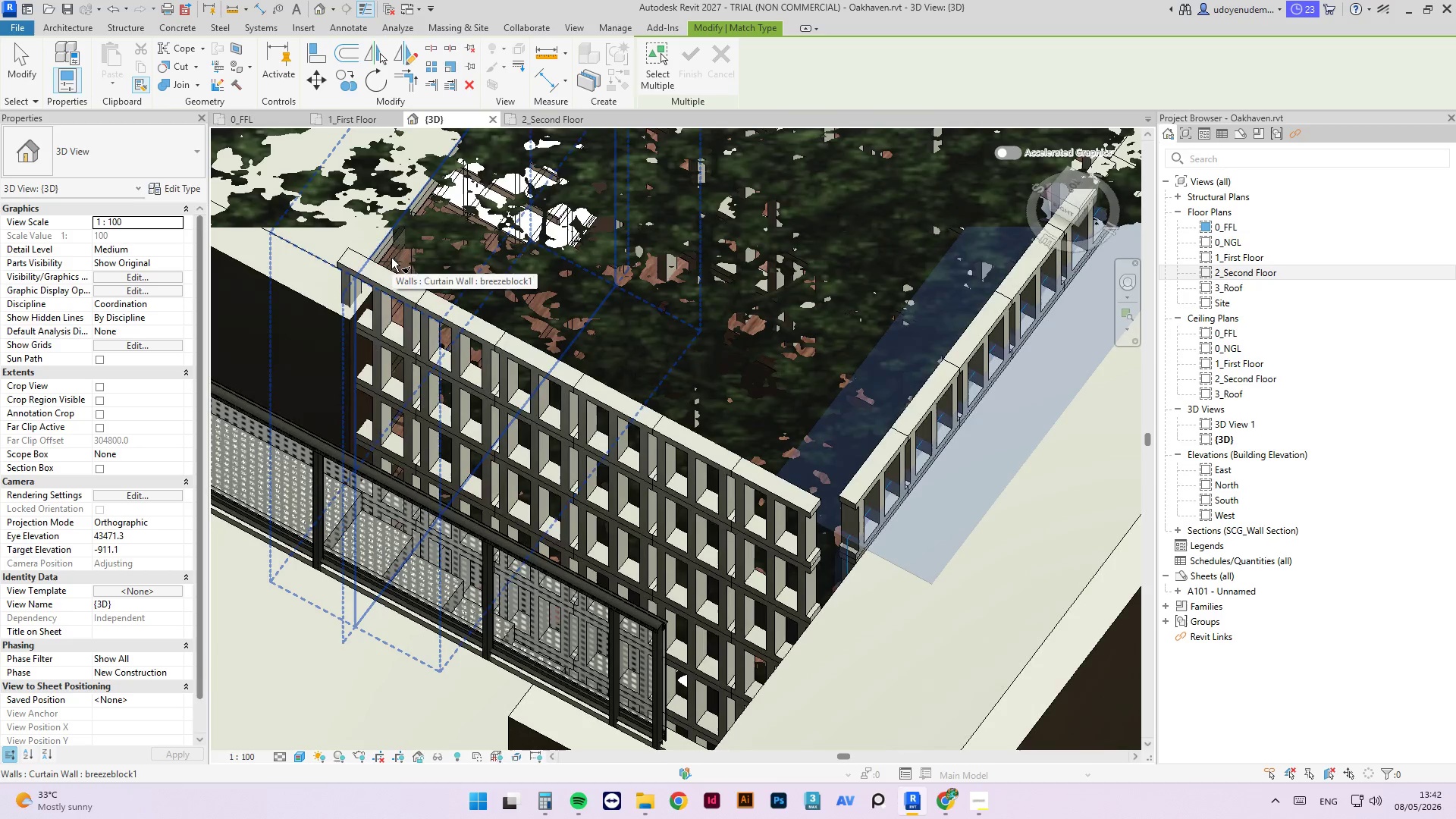 
left_click([391, 258])
 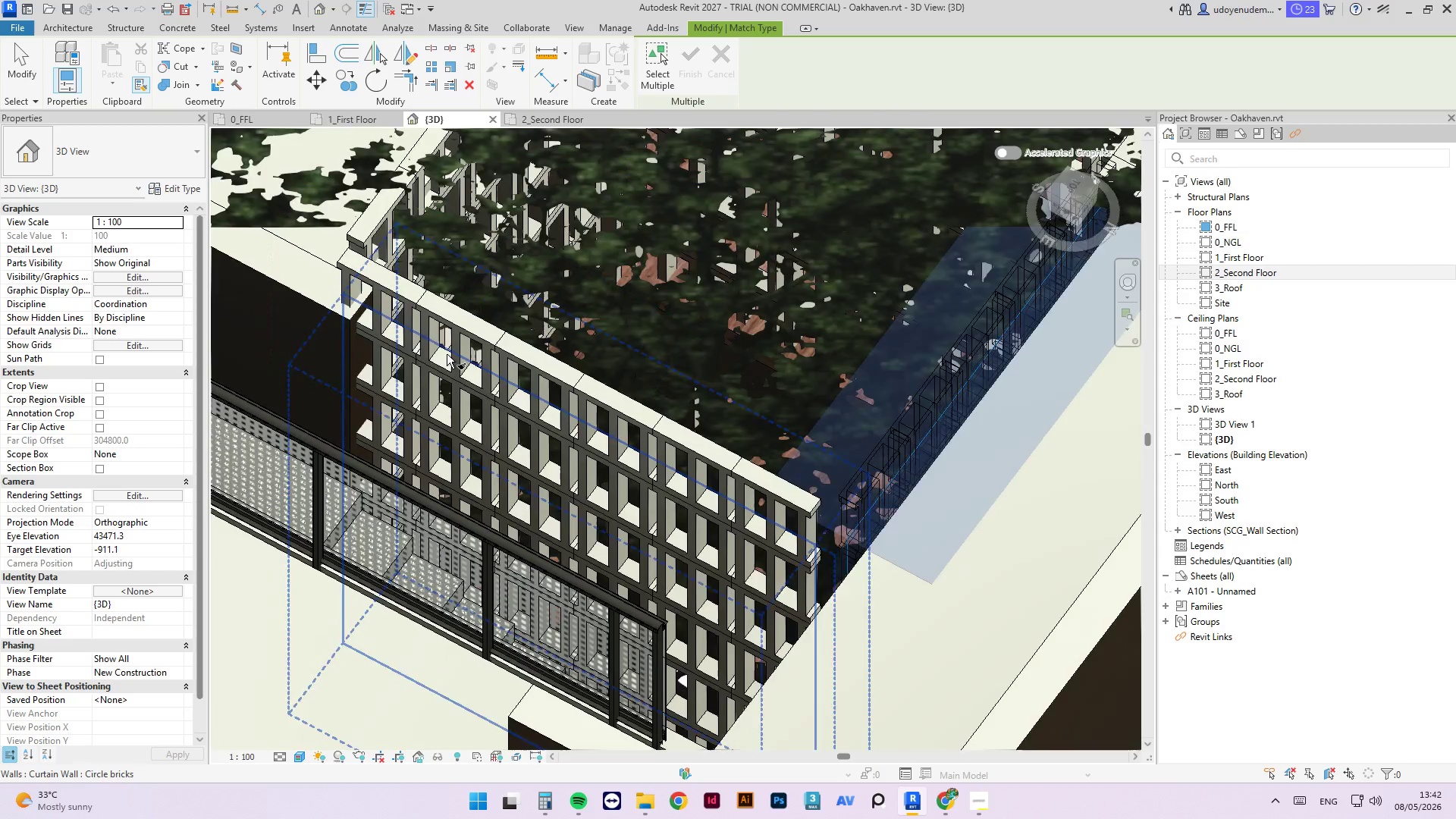 
key(Escape)
 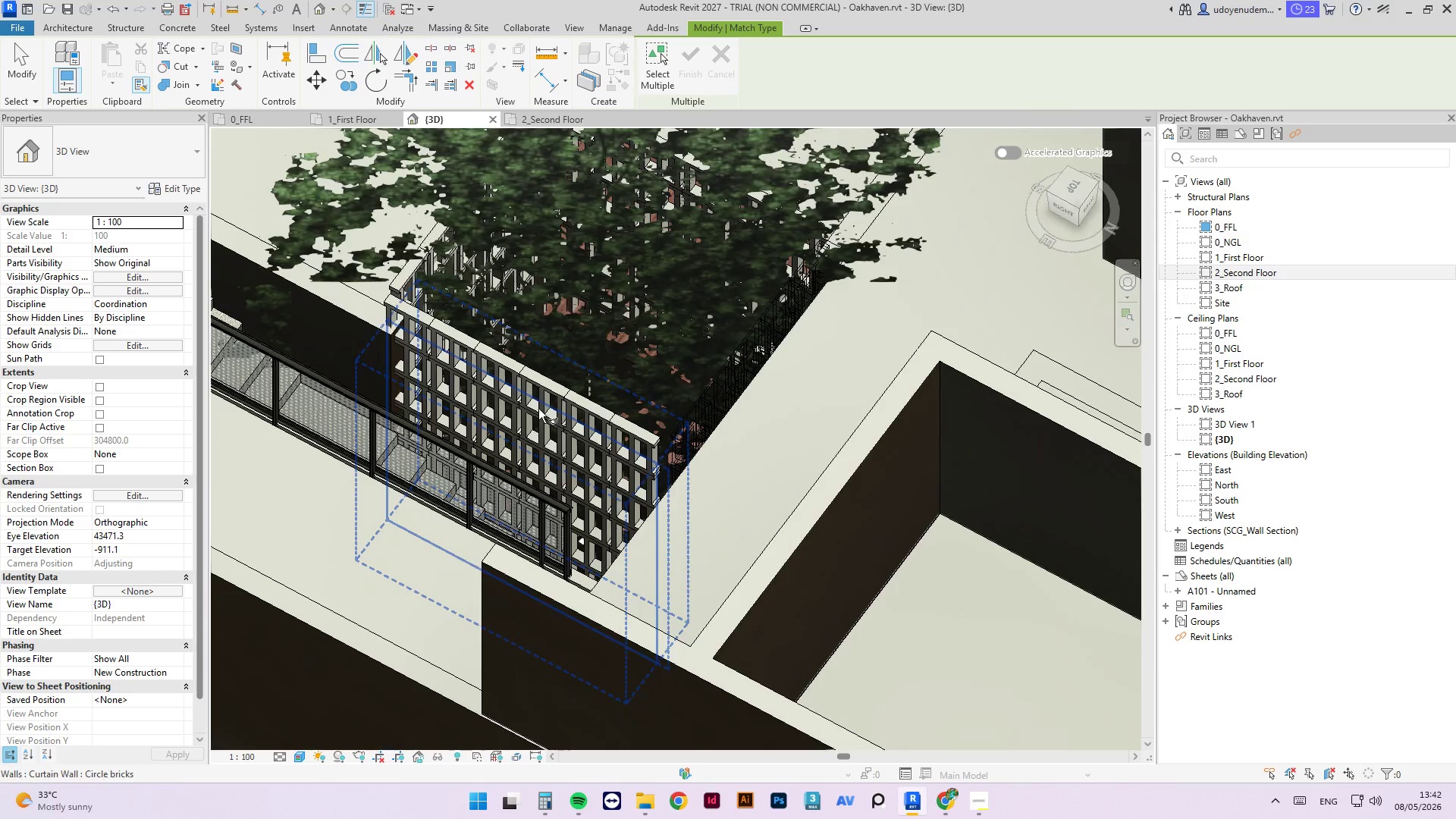 
scroll: coordinate [446, 355], scroll_direction: down, amount: 4.0
 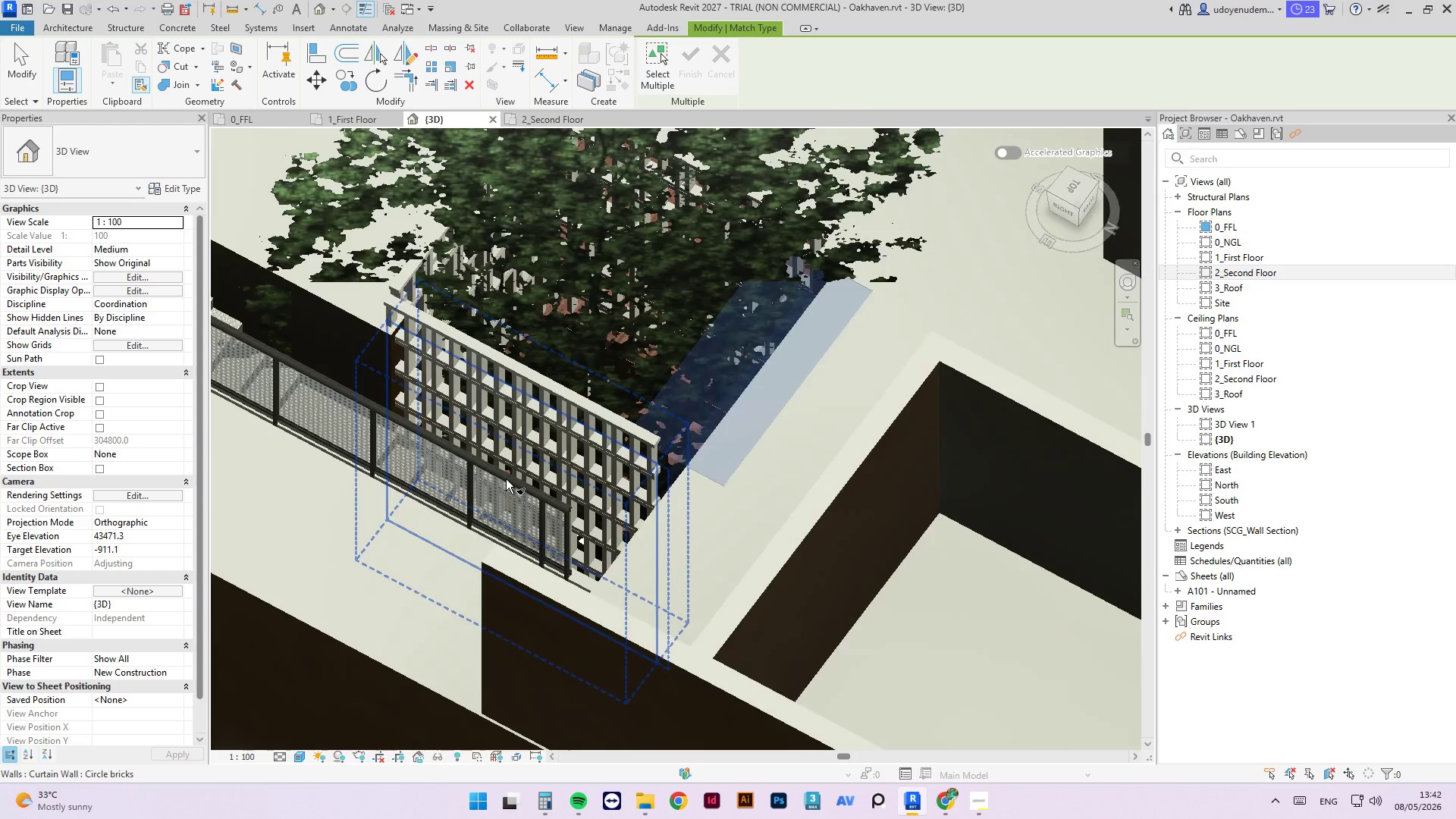 
key(Escape)
 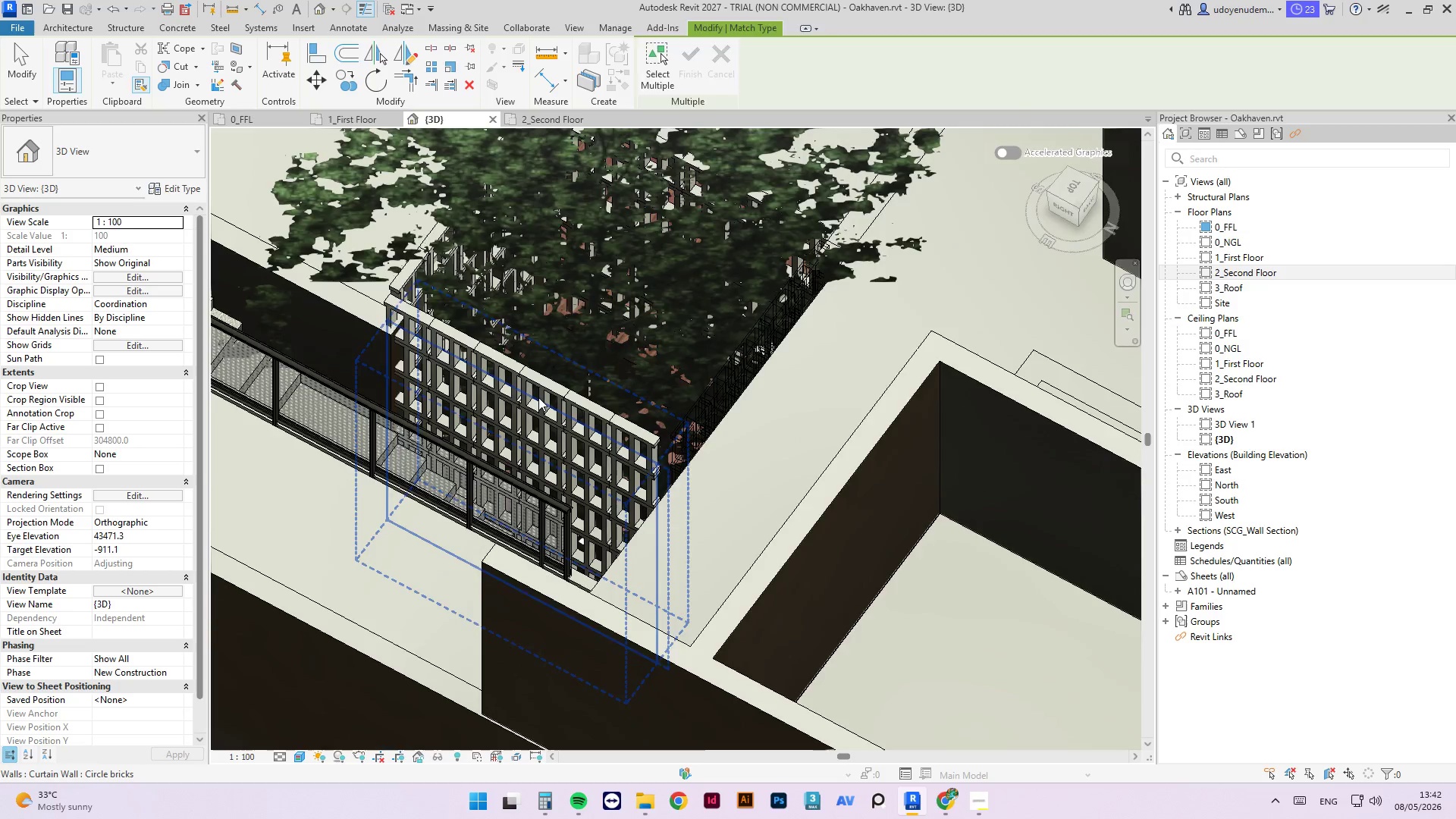 
hold_key(key=ShiftLeft, duration=1.0)
 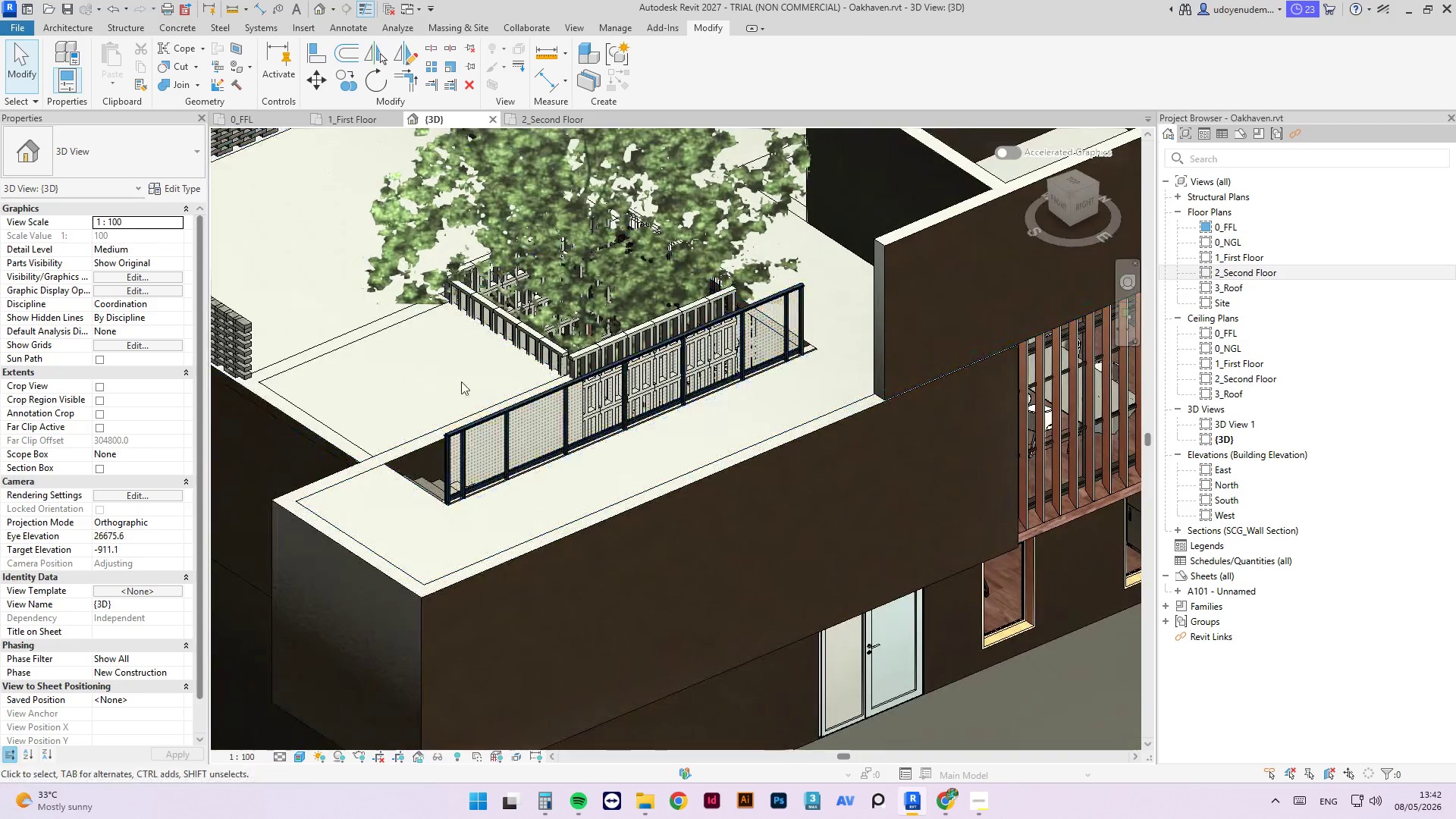 
scroll: coordinate [538, 395], scroll_direction: down, amount: 3.0
 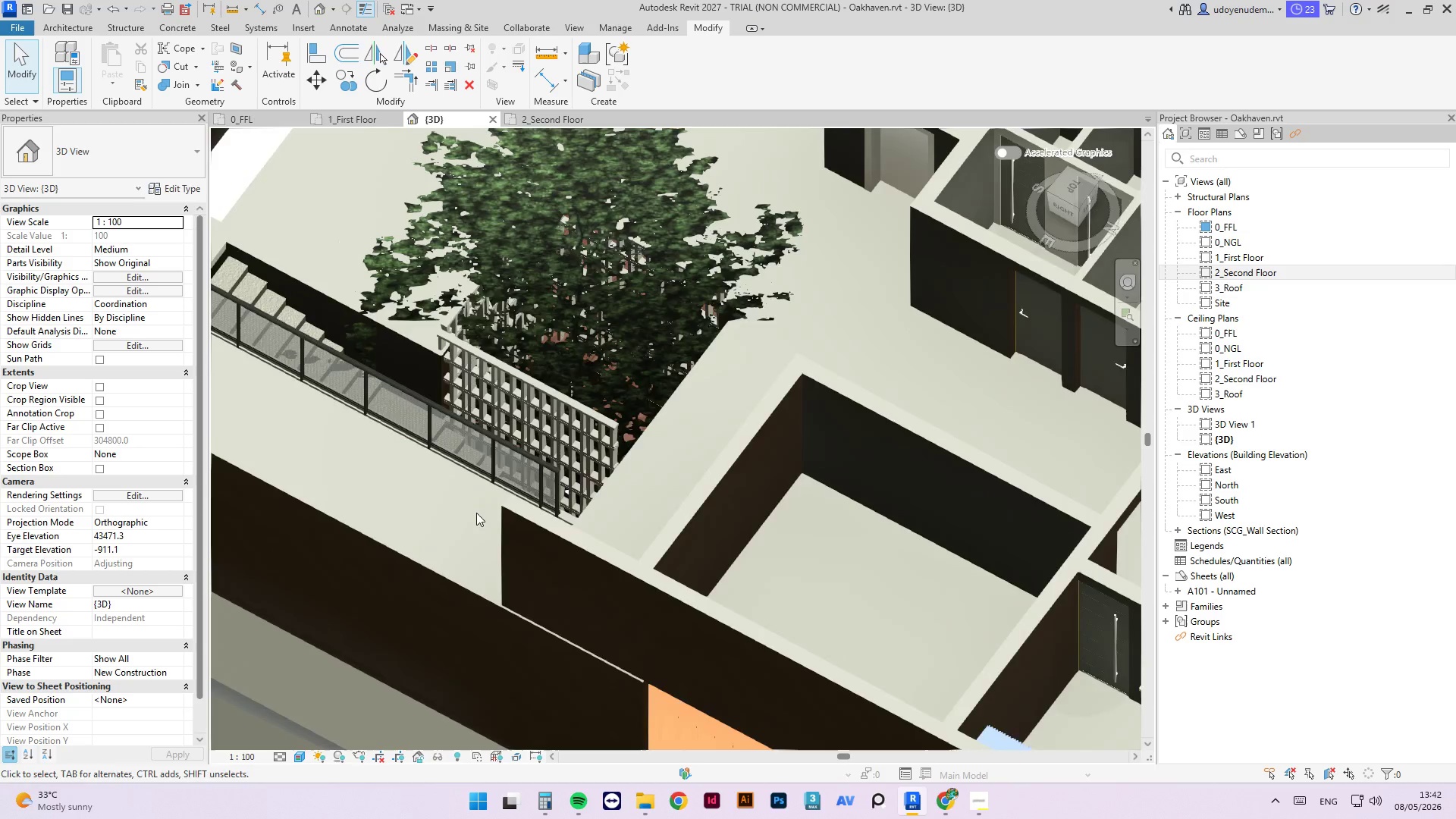 
hold_key(key=ShiftLeft, duration=1.06)
 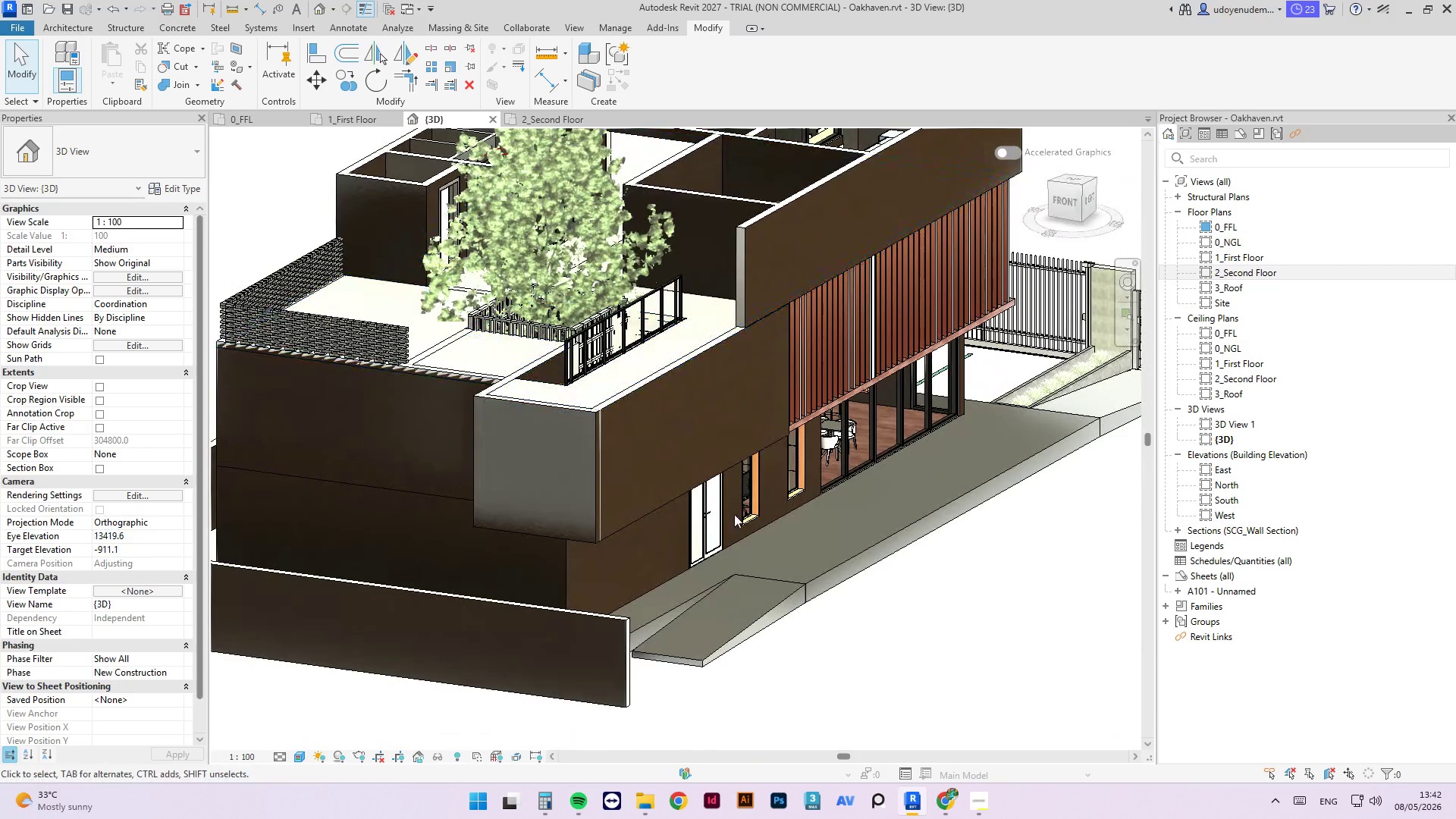 
scroll: coordinate [433, 430], scroll_direction: down, amount: 4.0
 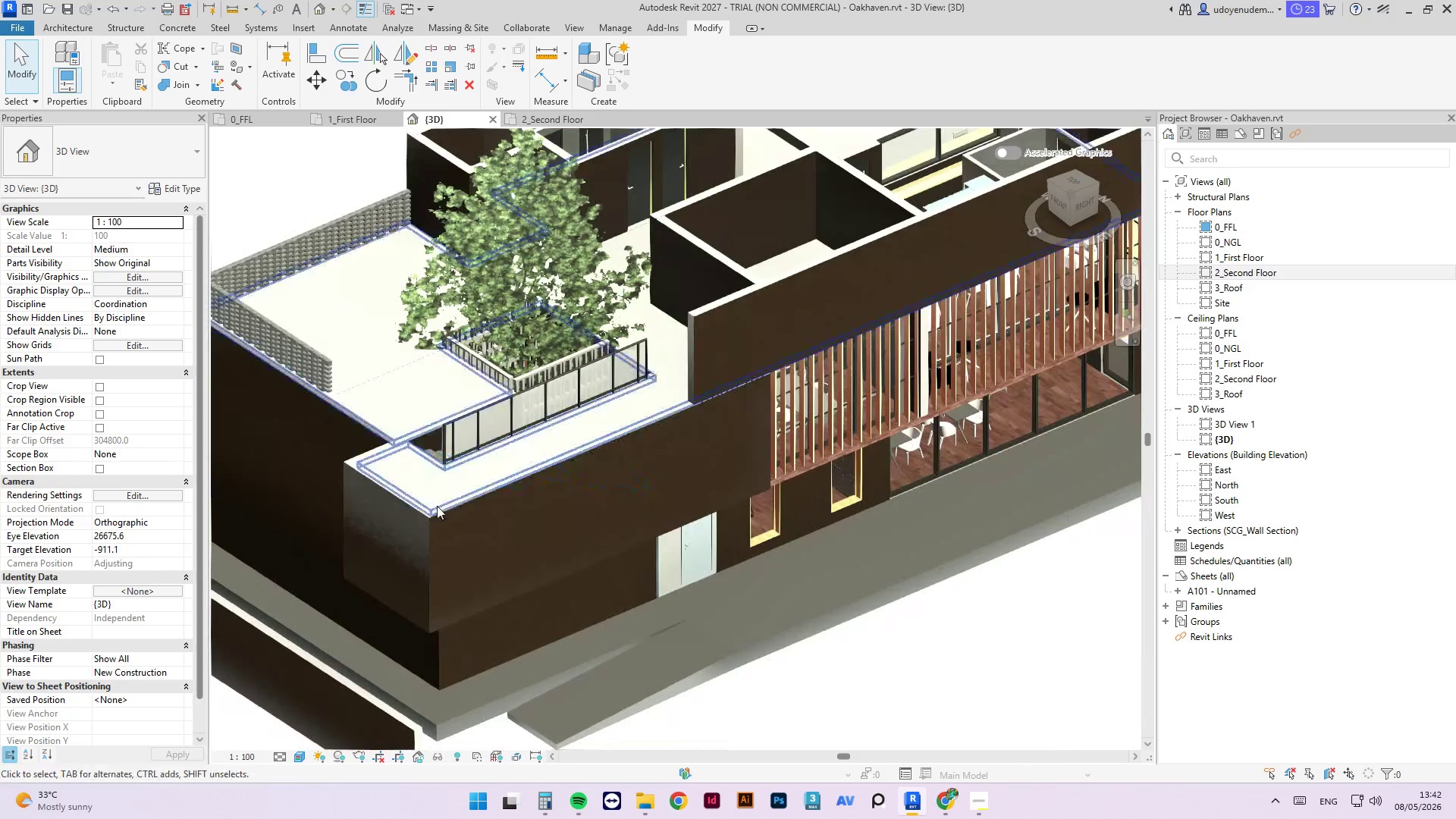 
key(Escape)
 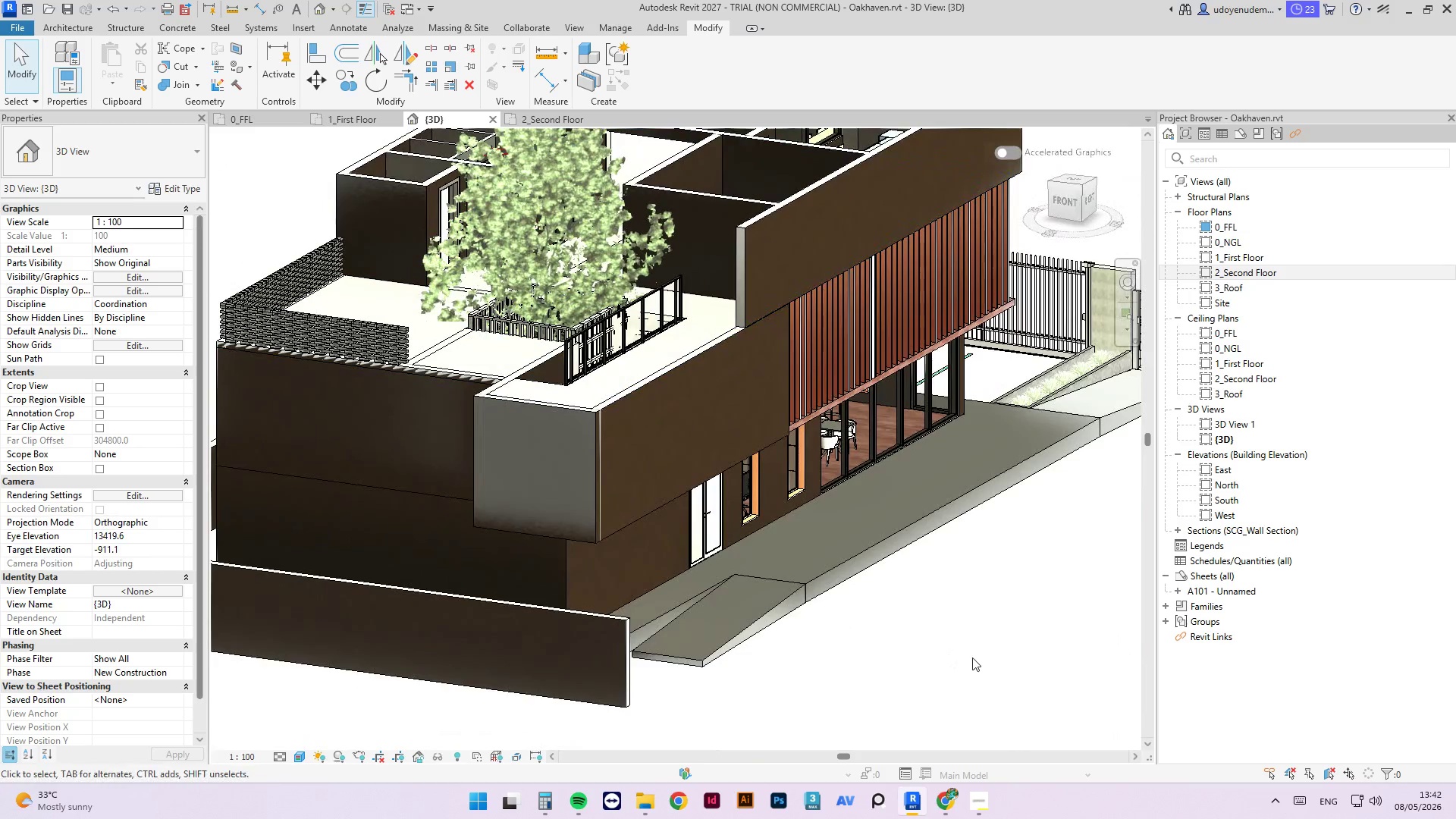 
left_click([973, 657])
 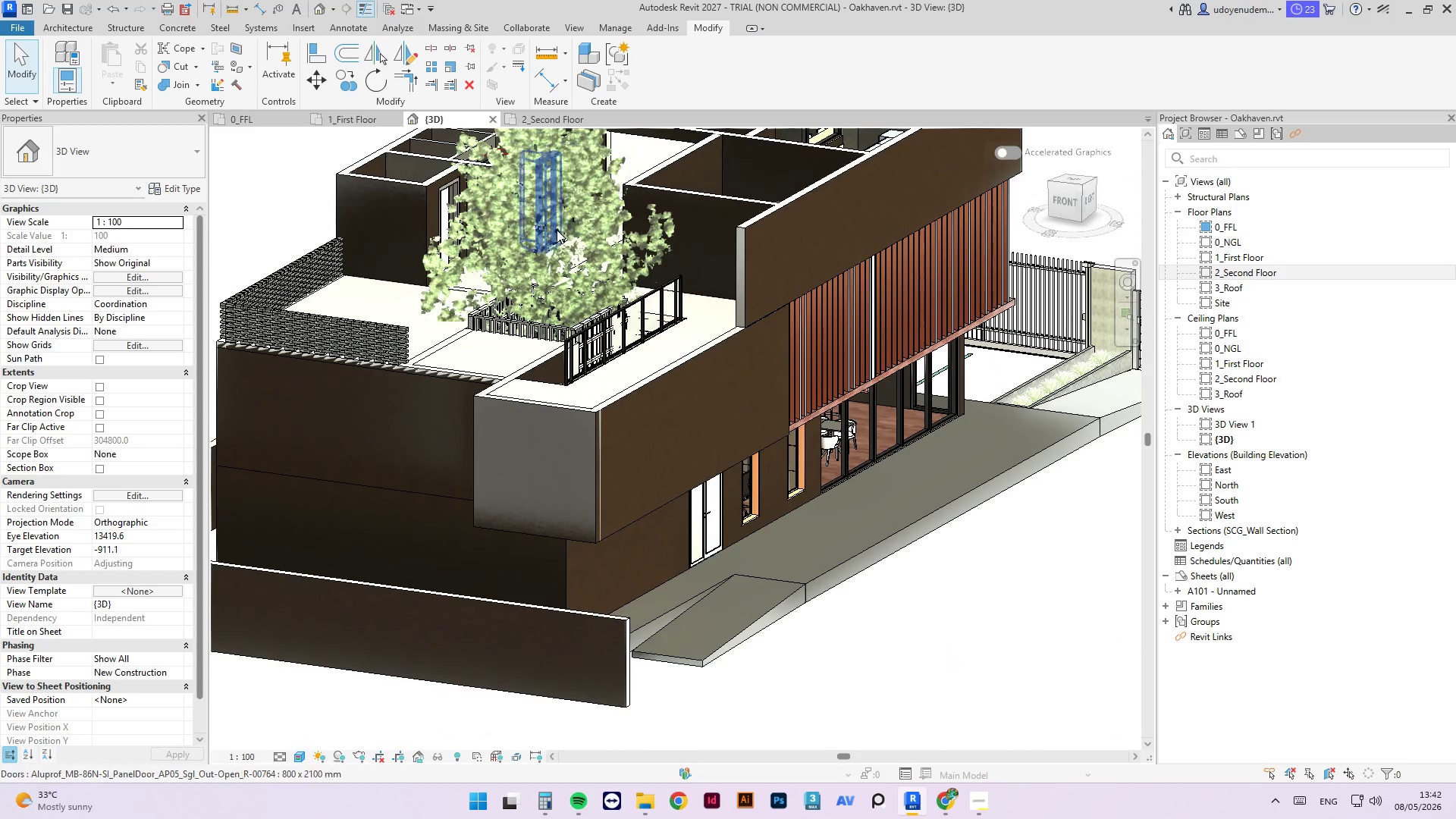 
scroll: coordinate [543, 322], scroll_direction: up, amount: 4.0
 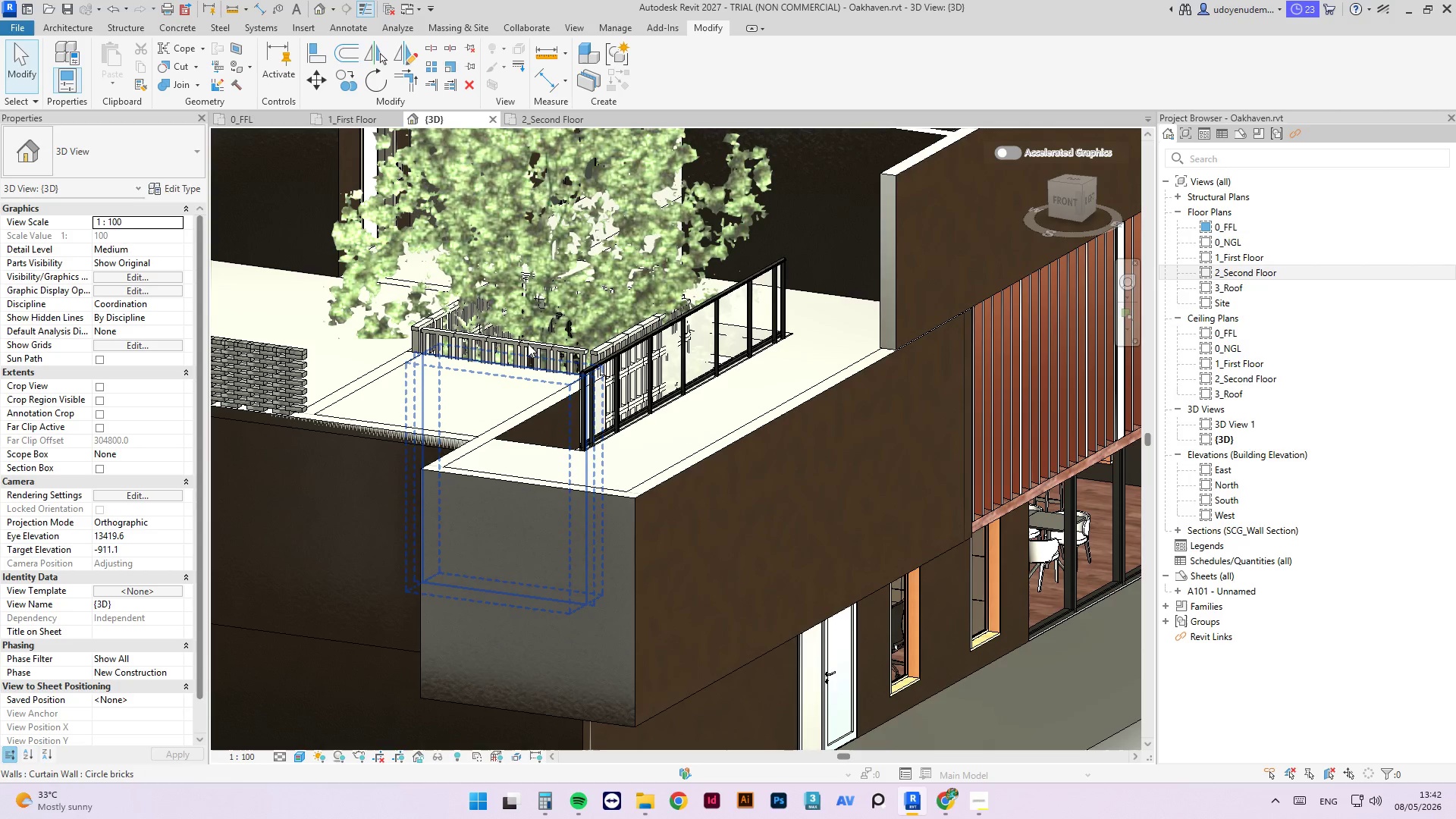 
left_click([527, 347])
 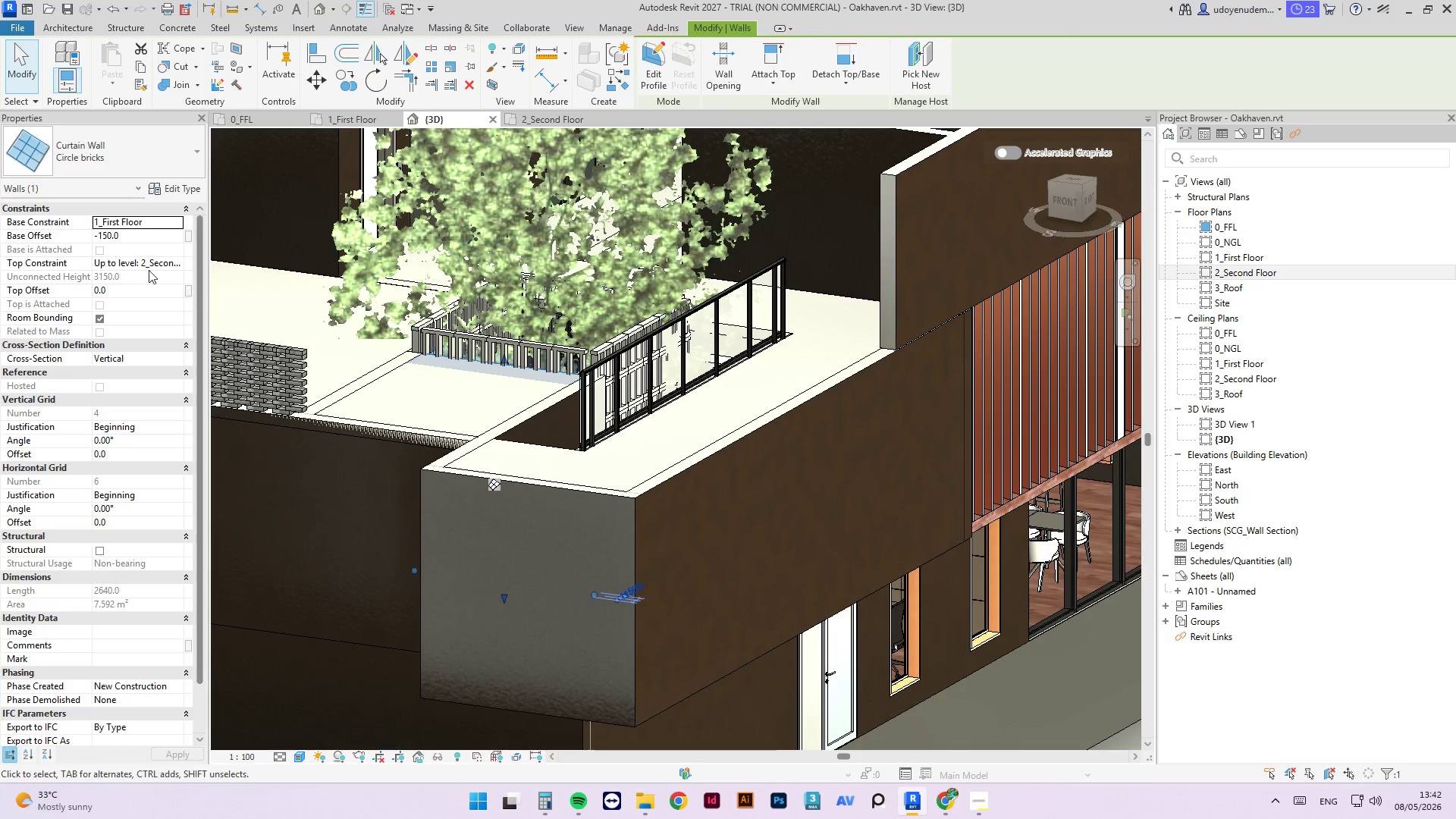 
left_click([140, 237])
 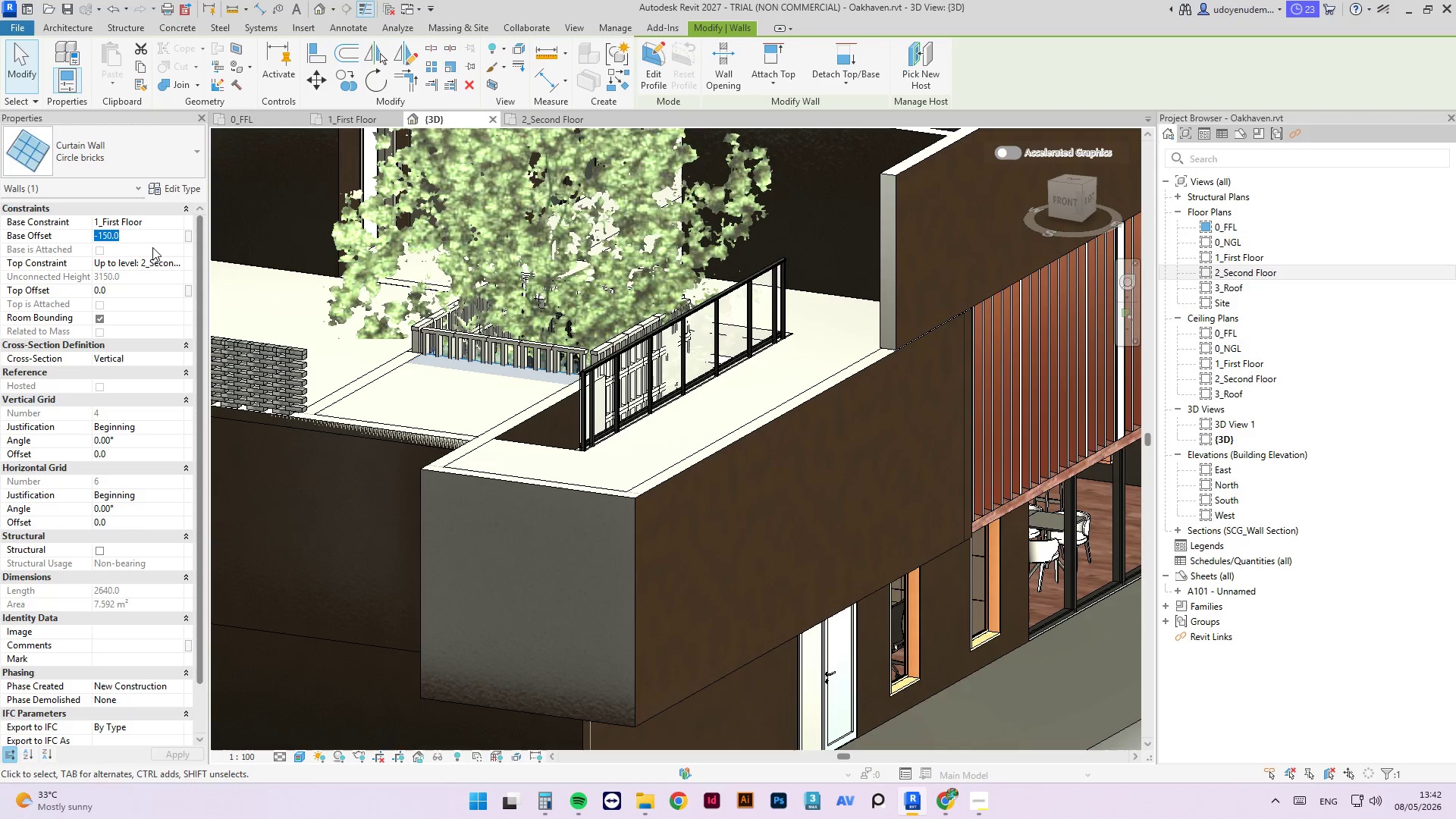 
key(Numpad0)
 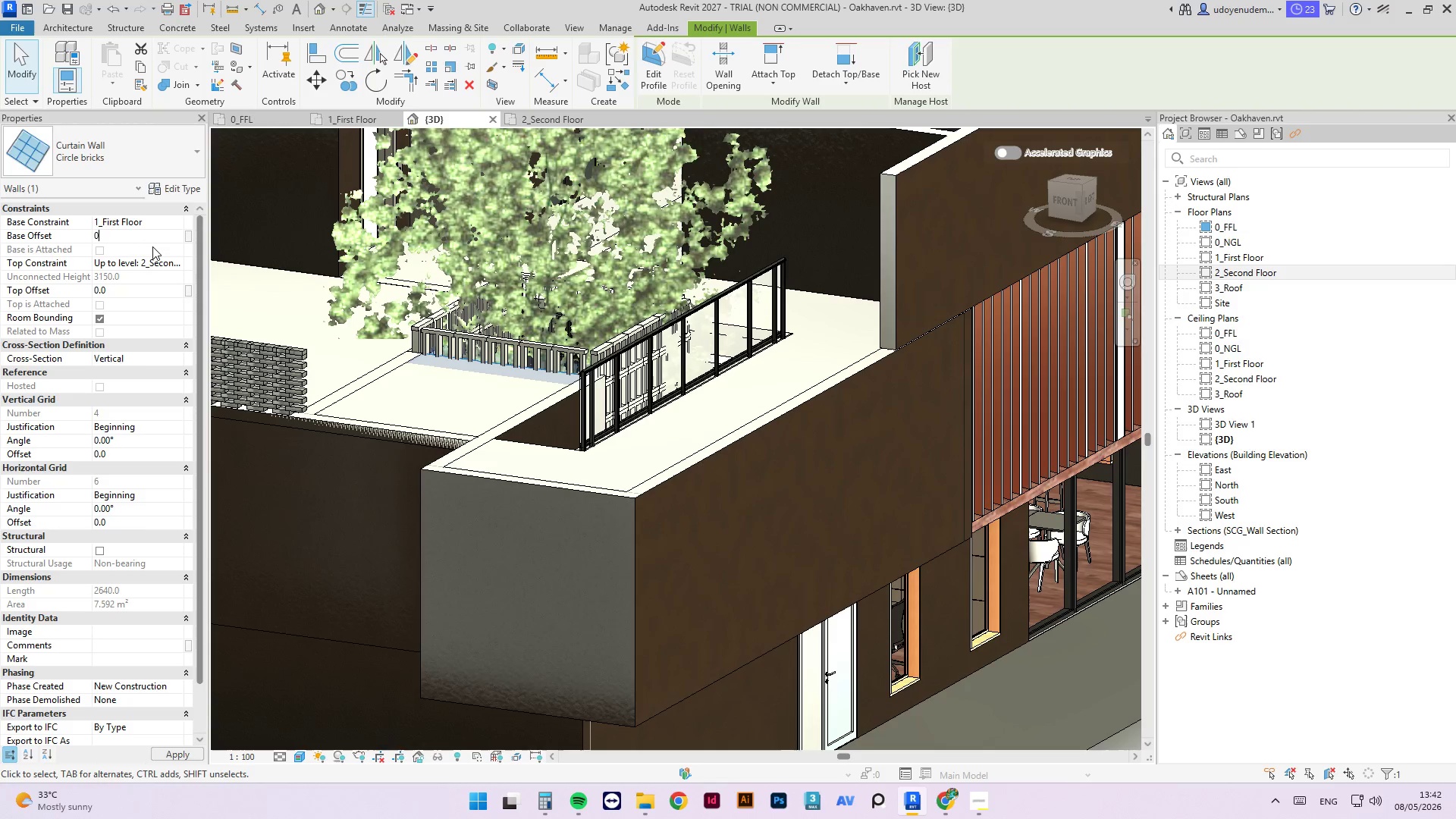 
key(NumpadEnter)
 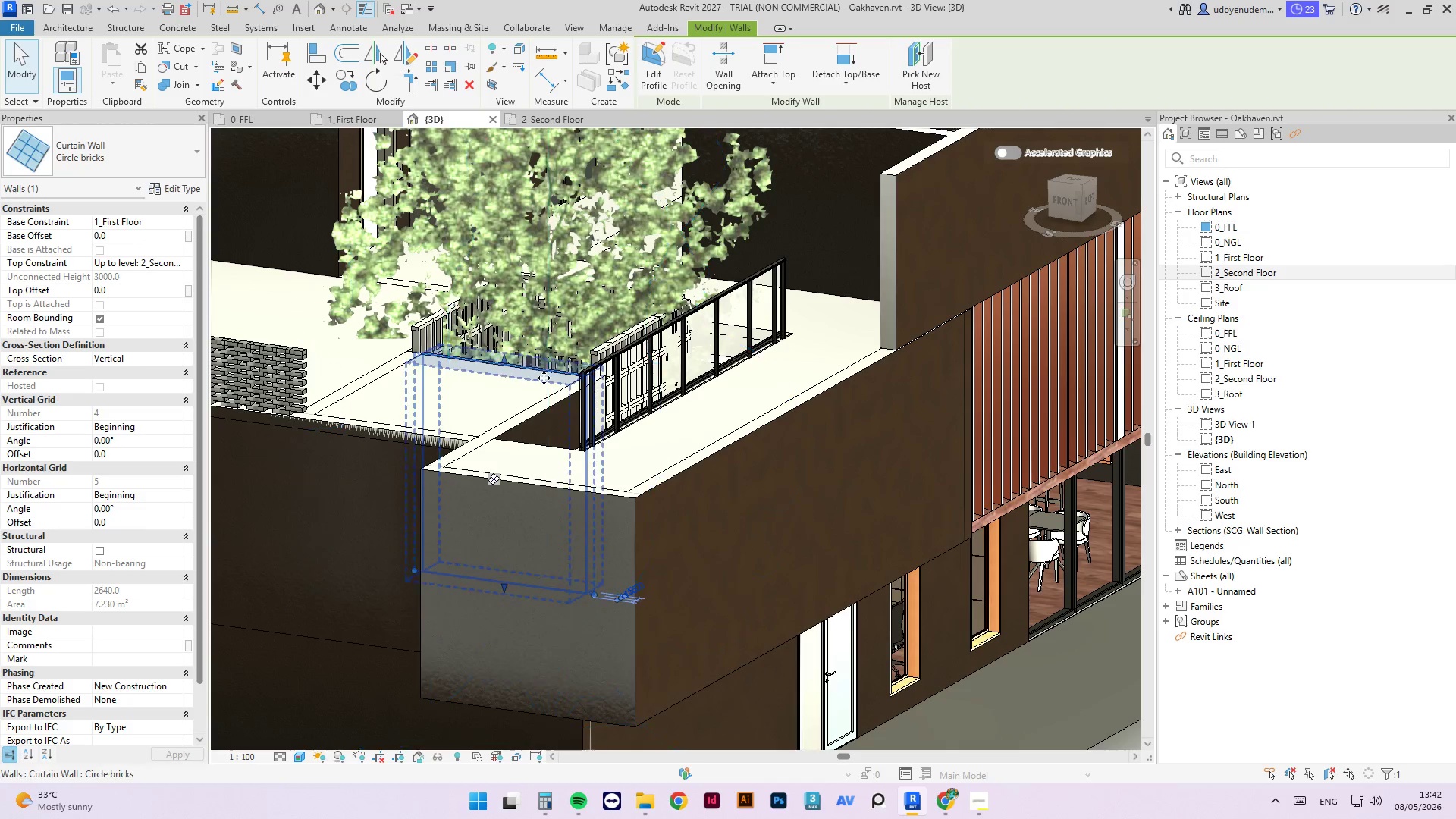 
scroll: coordinate [461, 373], scroll_direction: up, amount: 2.0
 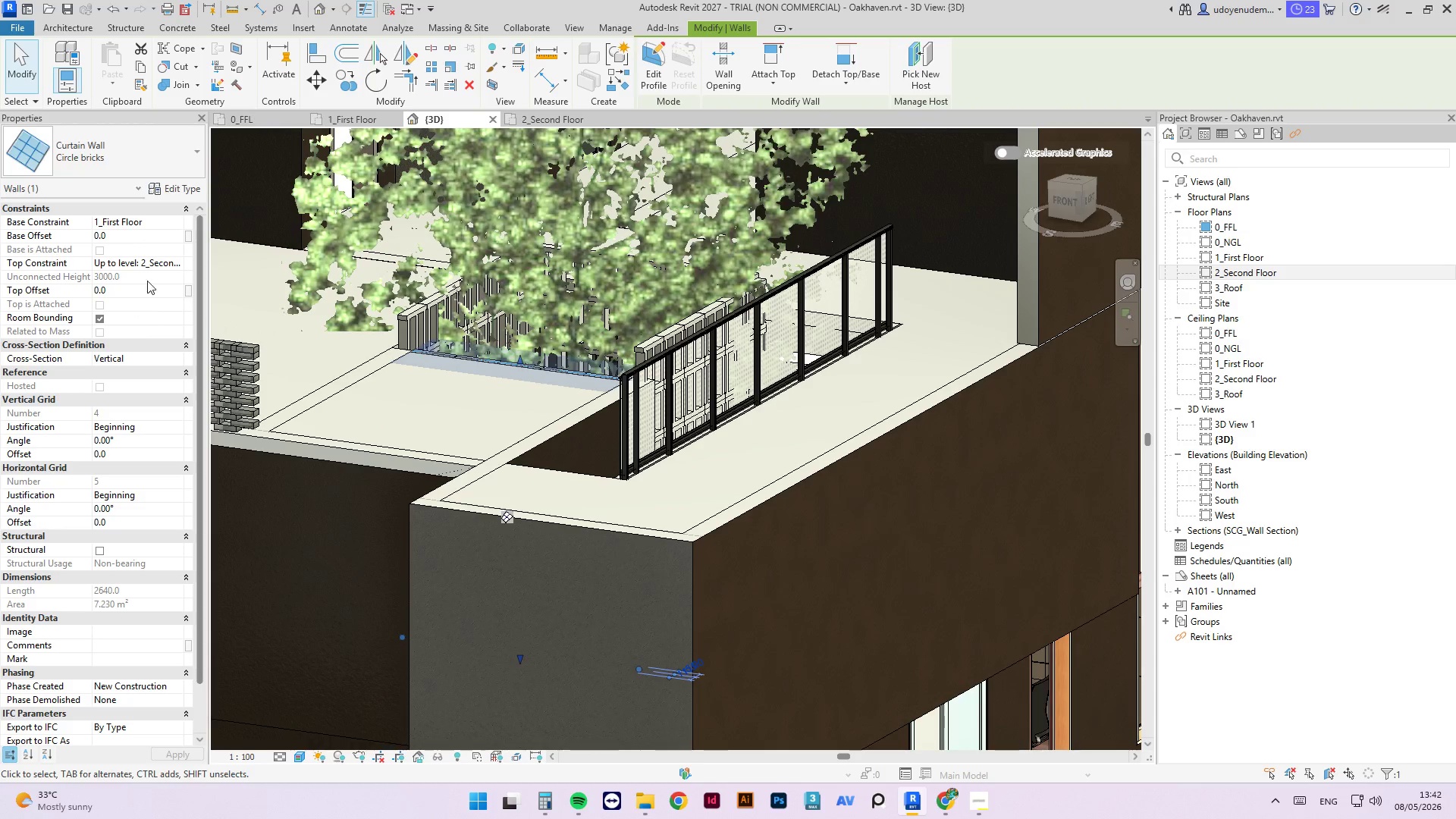 
left_click([177, 265])
 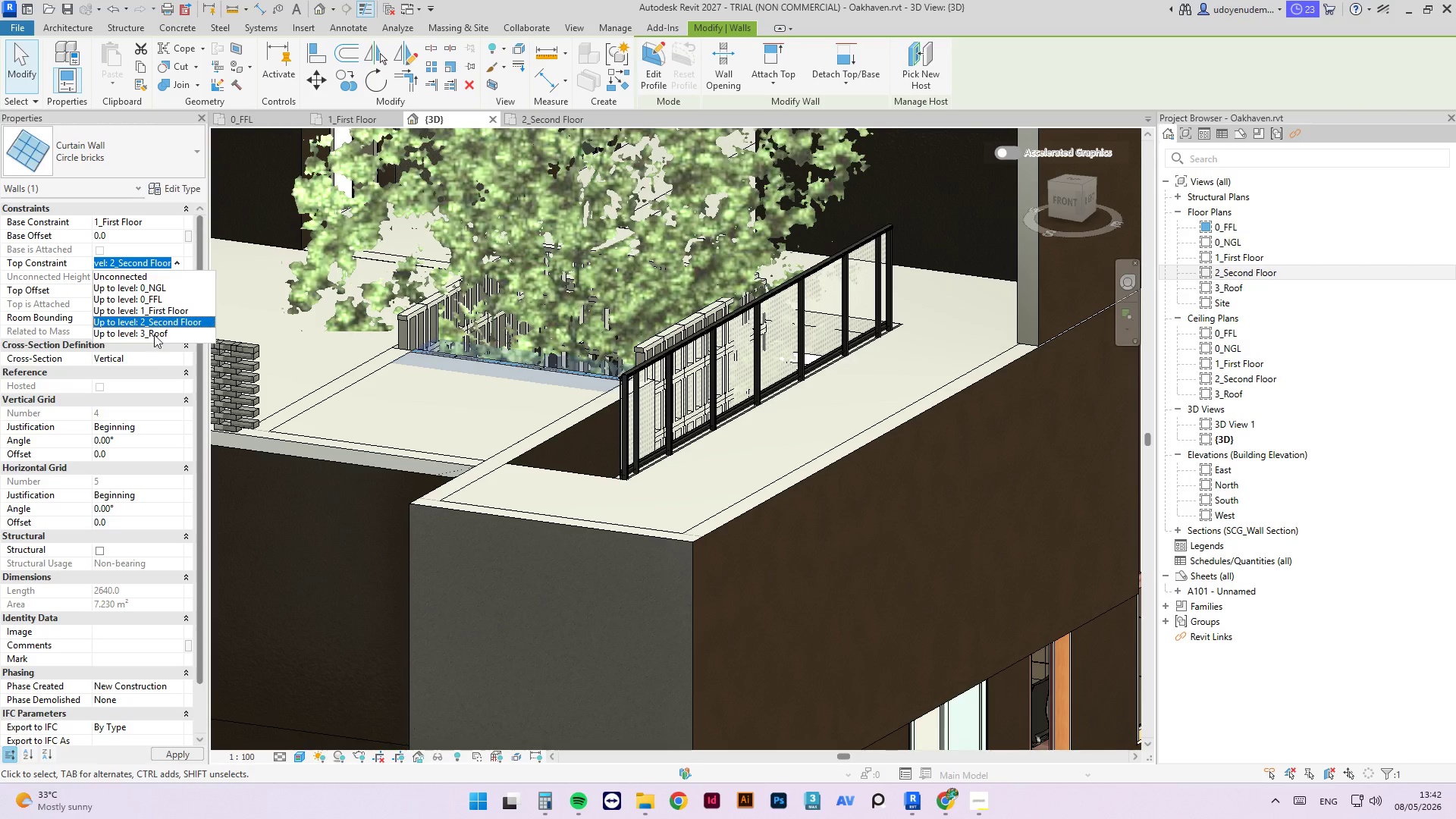 
left_click([155, 328])
 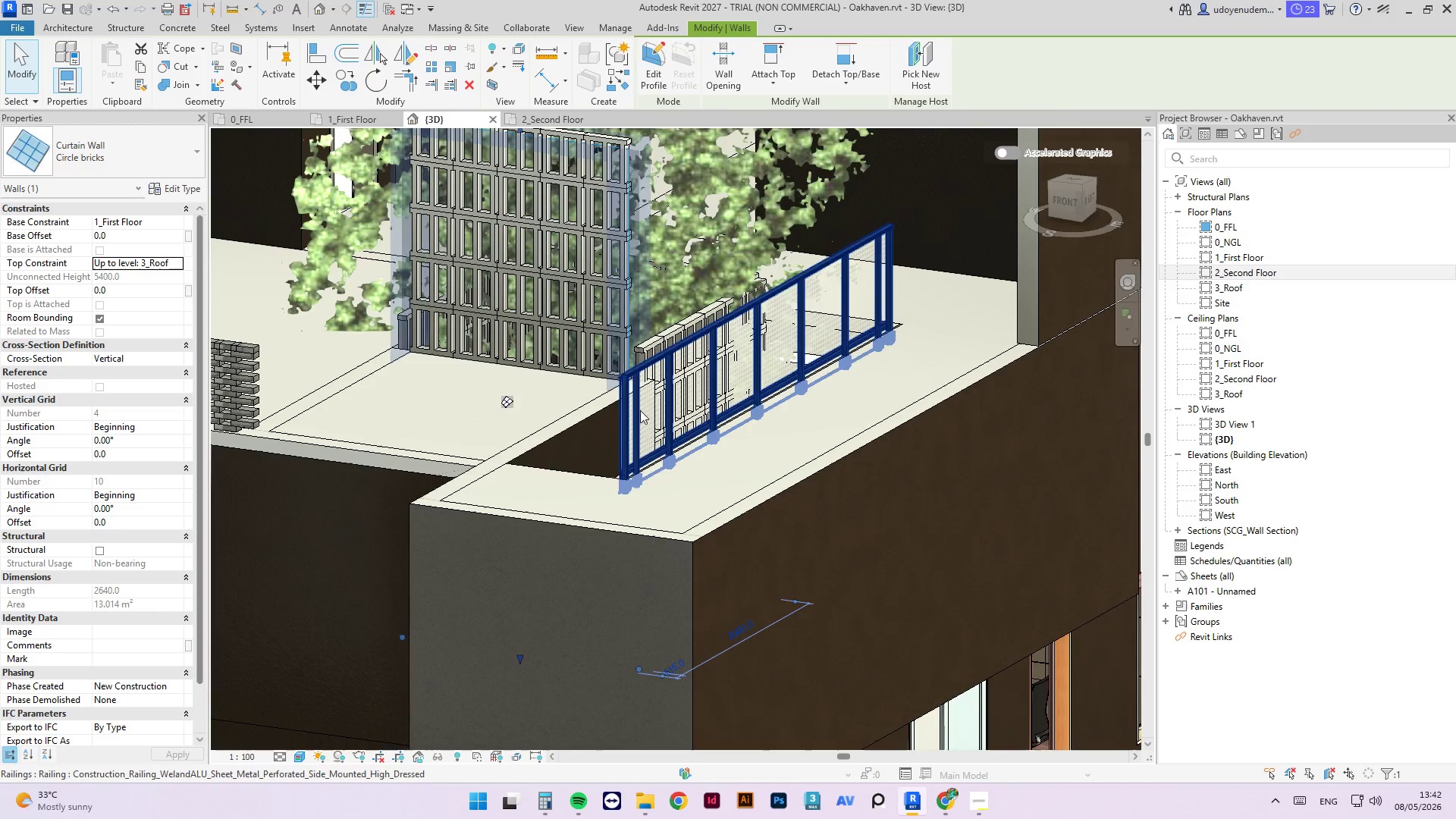 
scroll: coordinate [479, 355], scroll_direction: down, amount: 4.0
 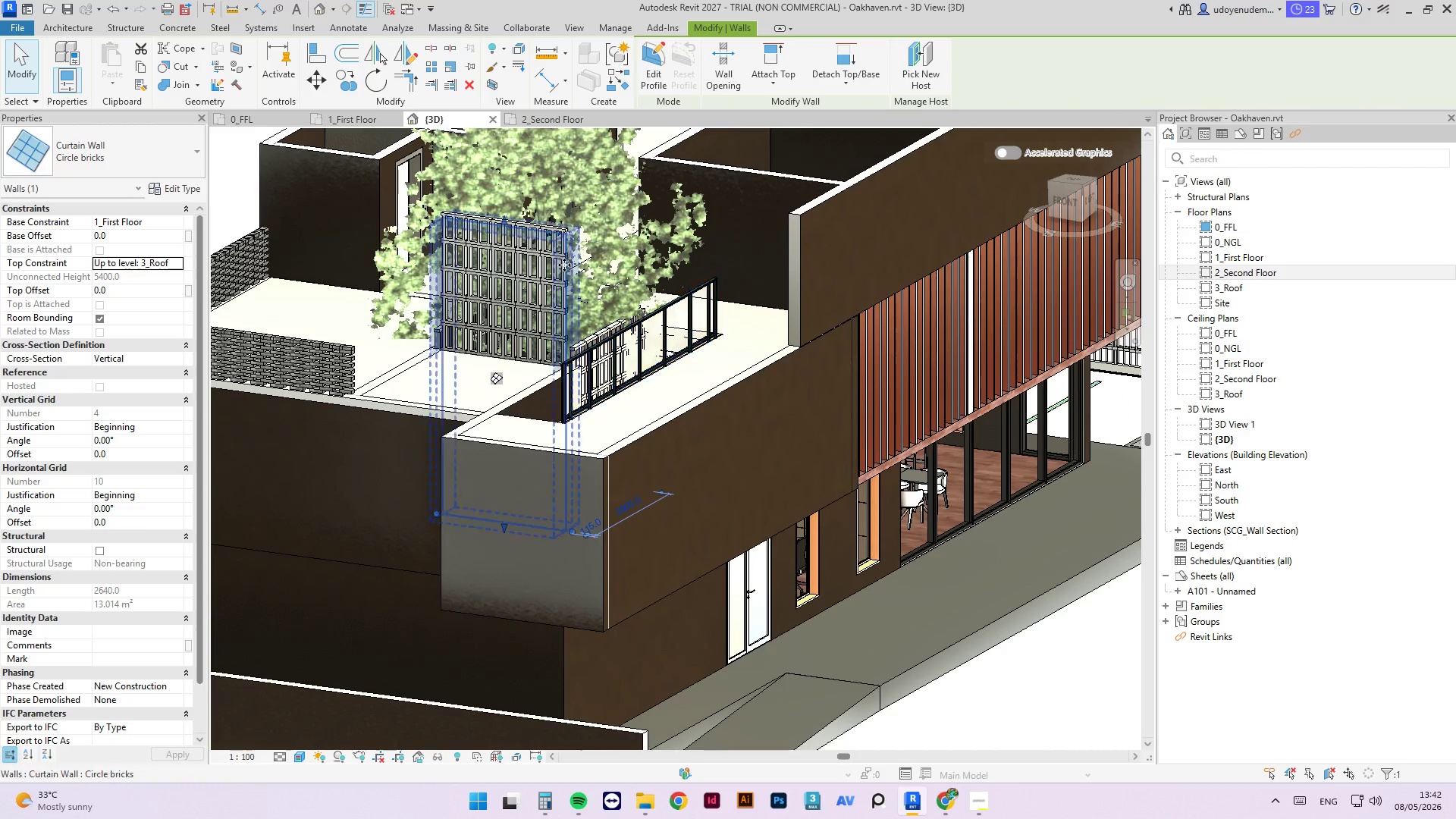 
scroll: coordinate [554, 249], scroll_direction: up, amount: 2.0
 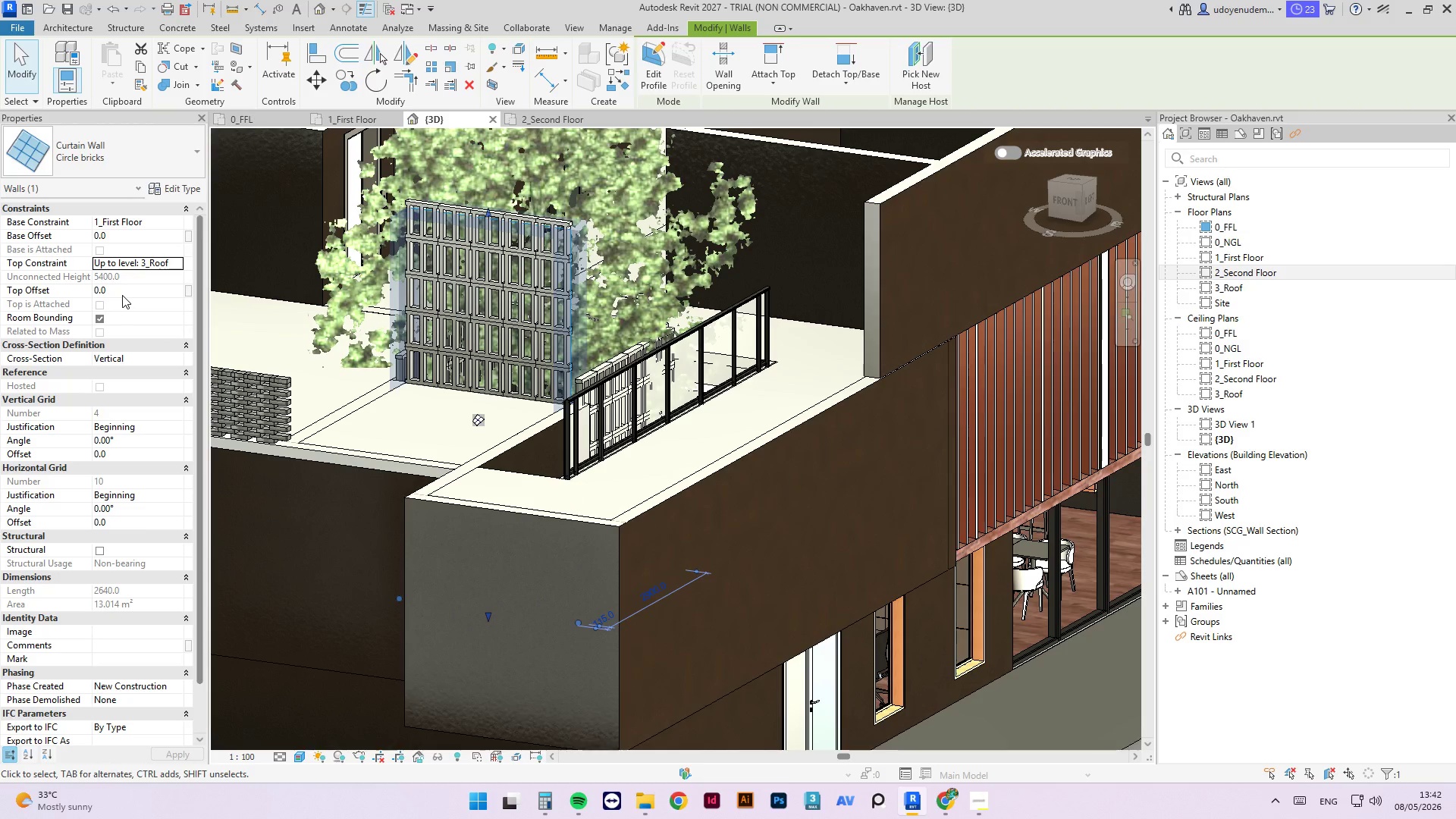 
left_click([122, 292])
 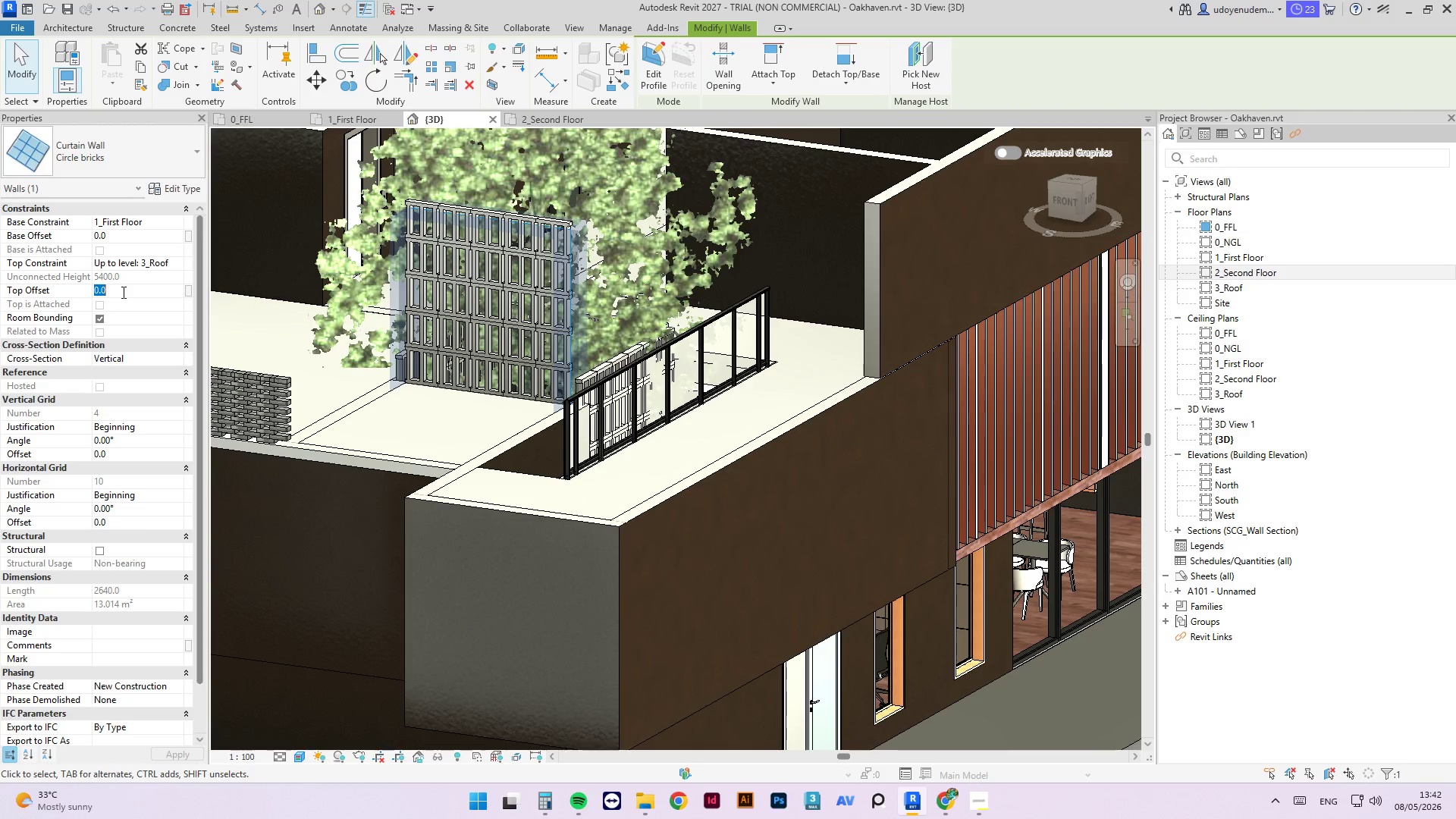 
key(NumpadSubtract)
 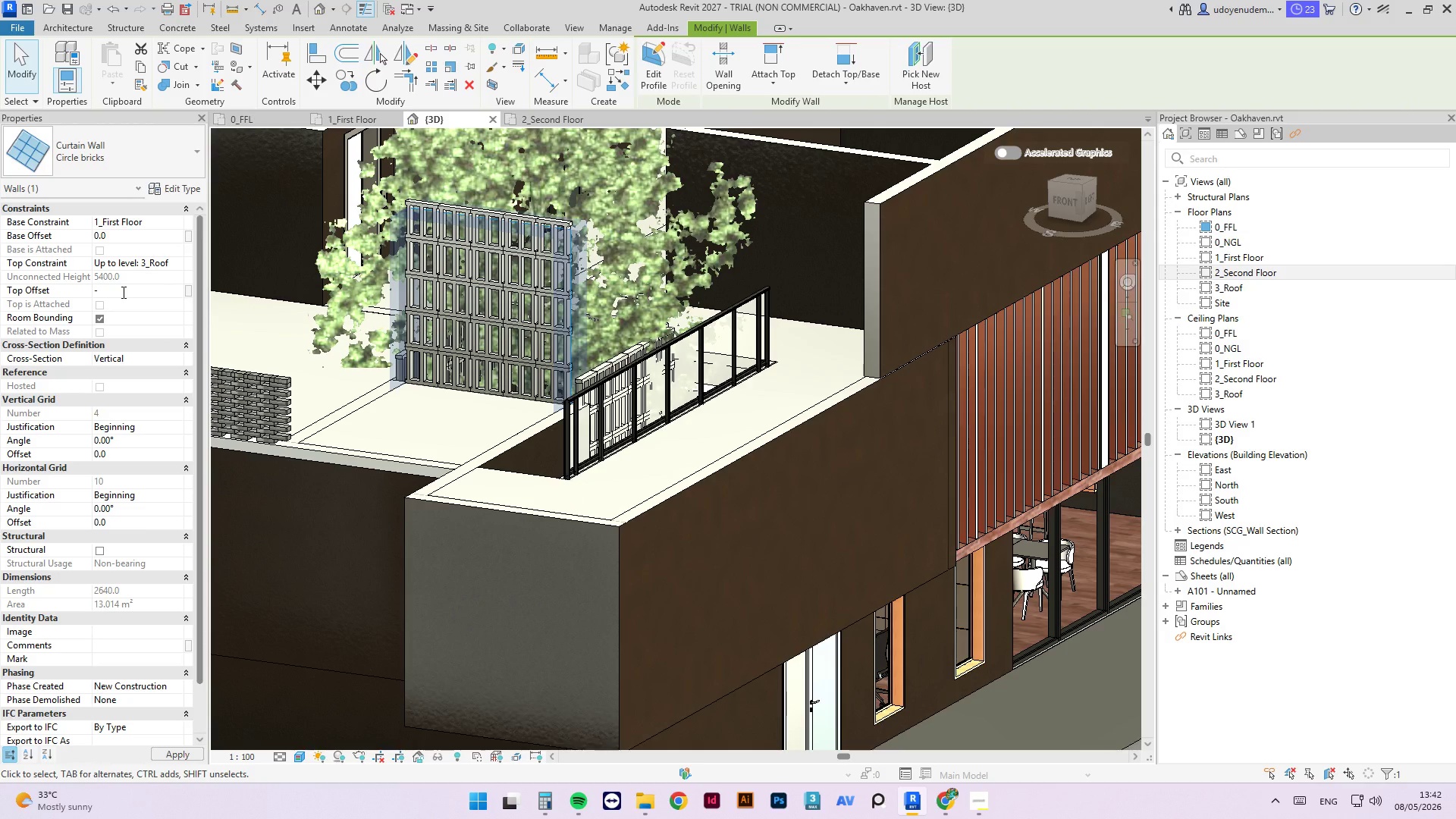 
key(Numpad1)
 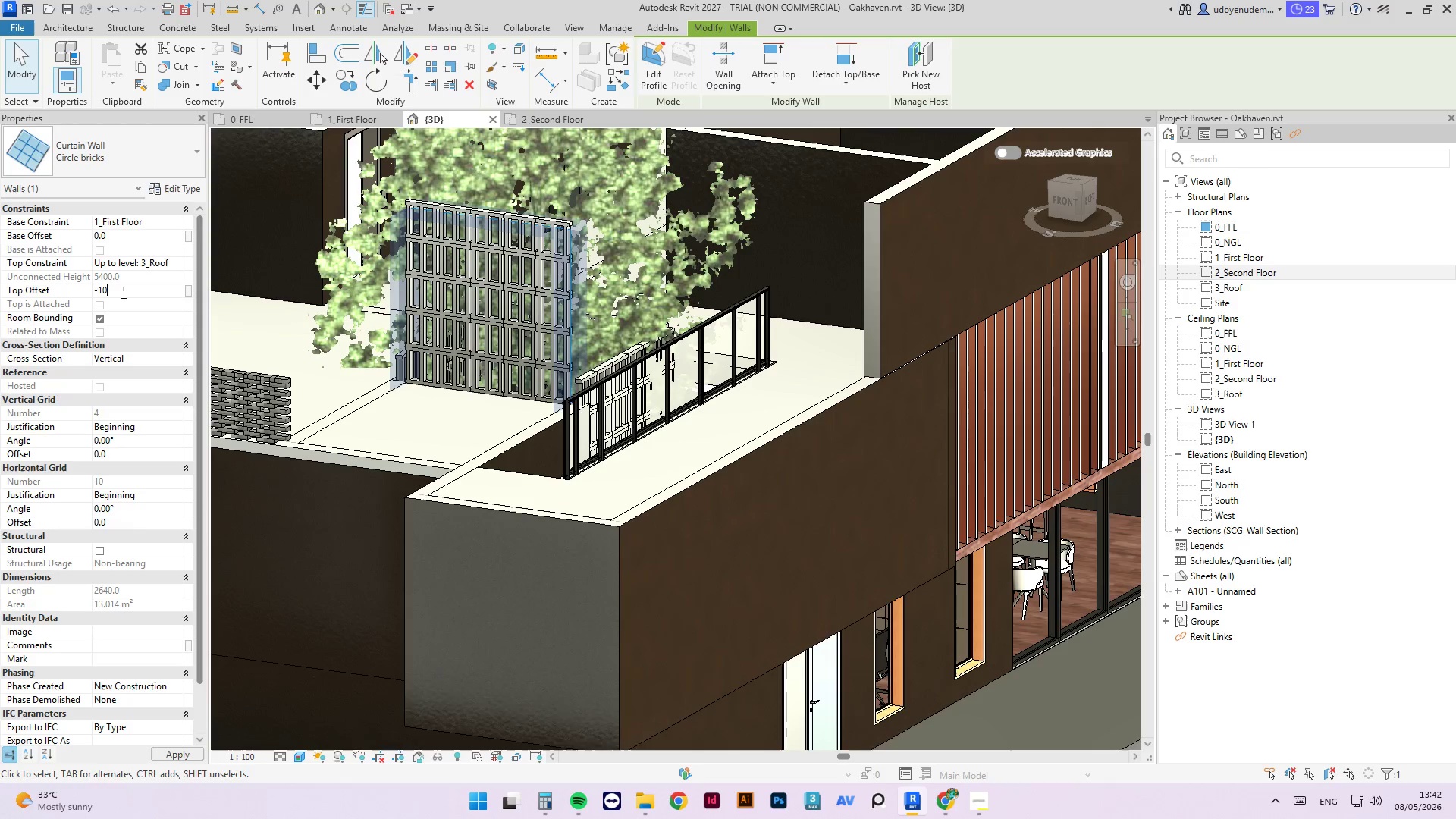 
key(Numpad0)
 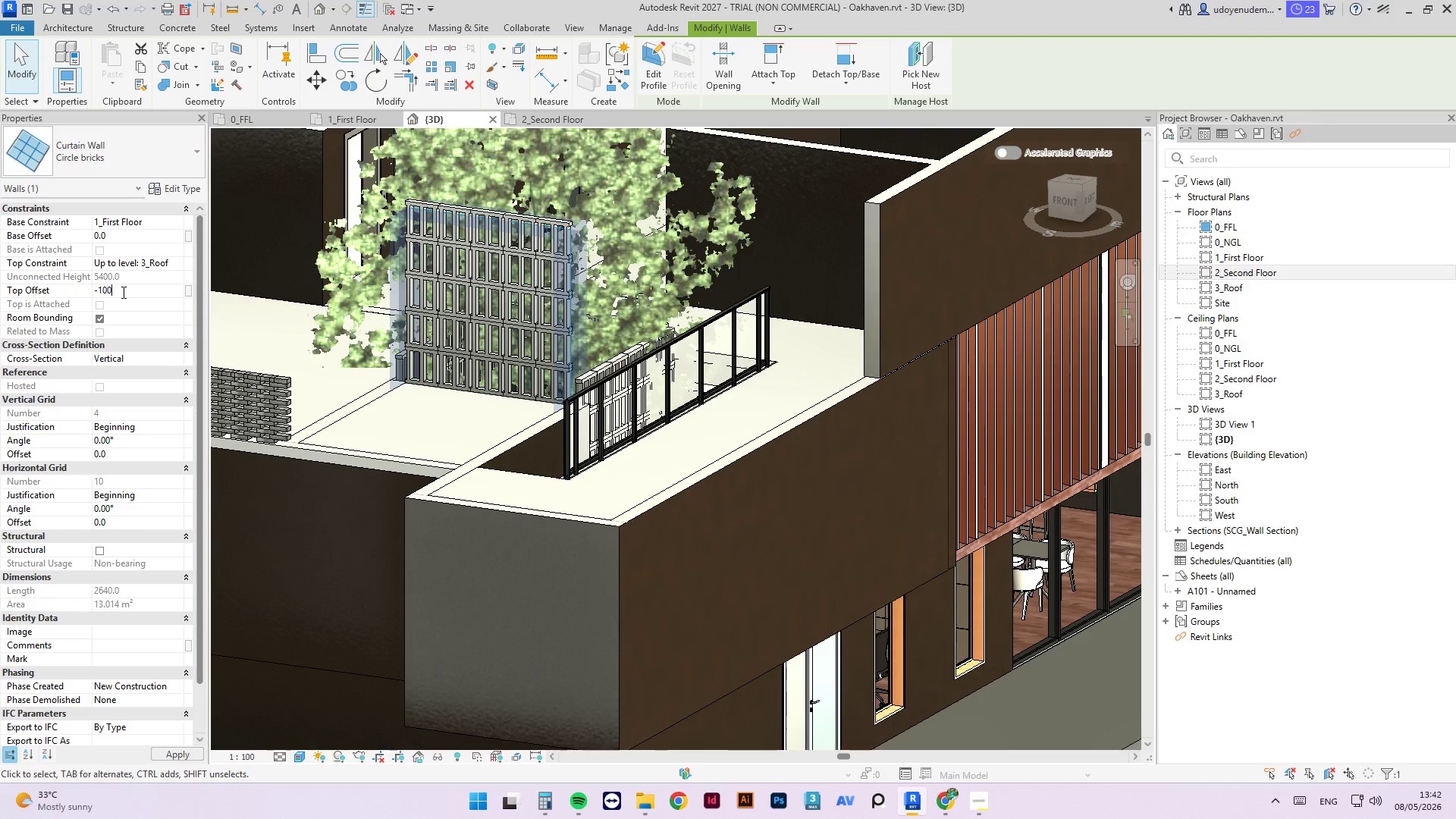 
key(Numpad0)
 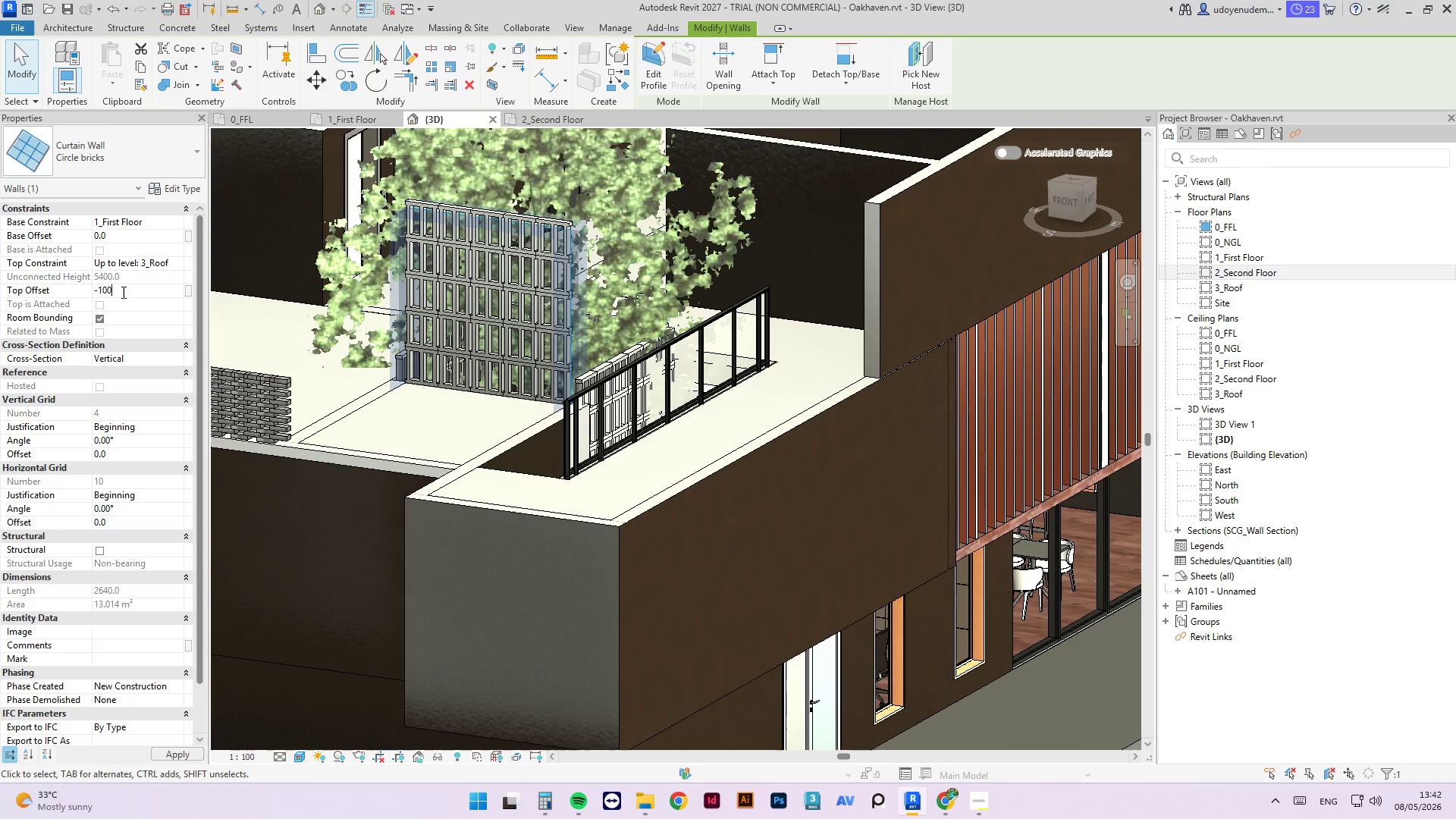 
key(Numpad0)
 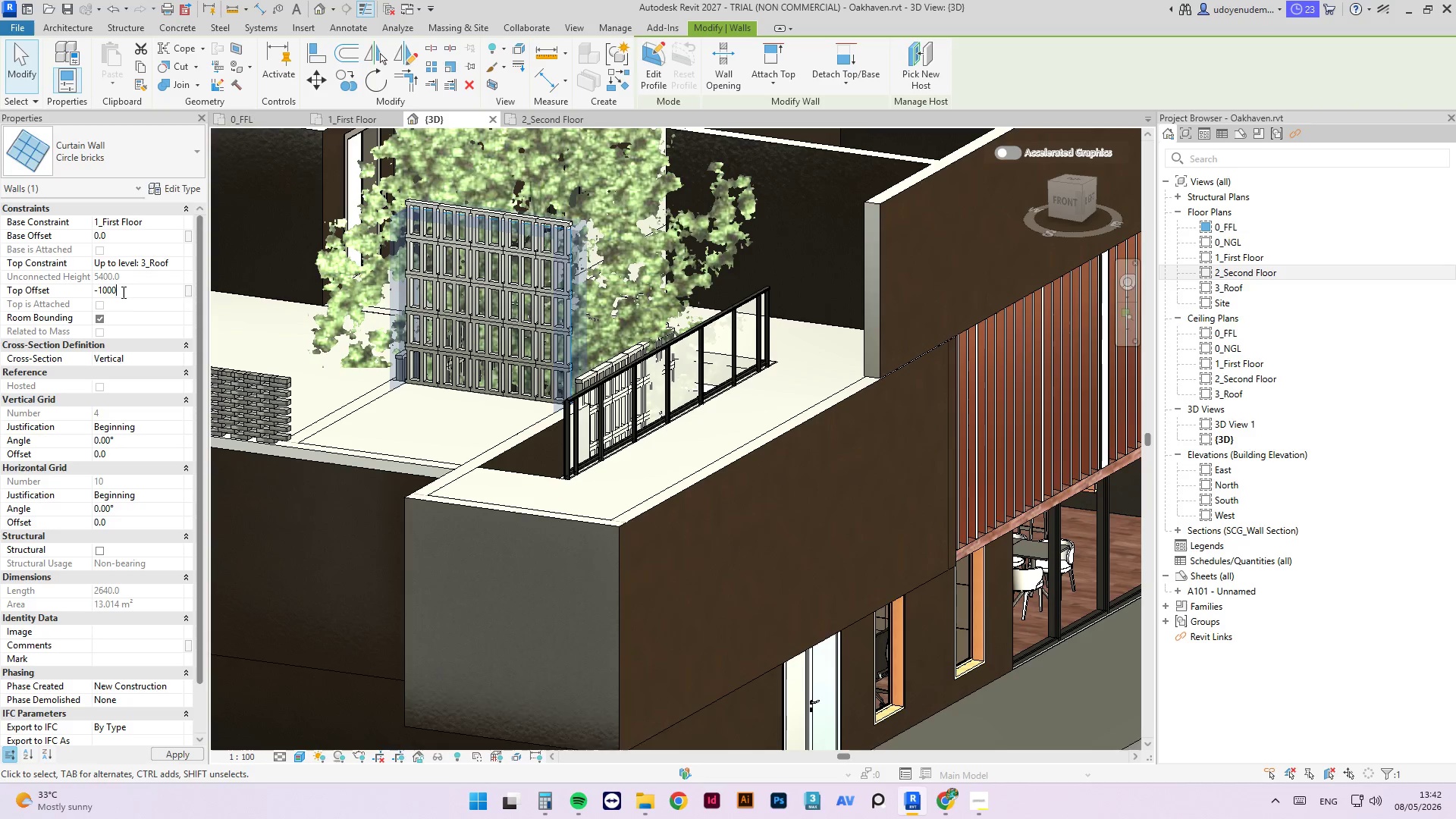 
key(NumpadEnter)
 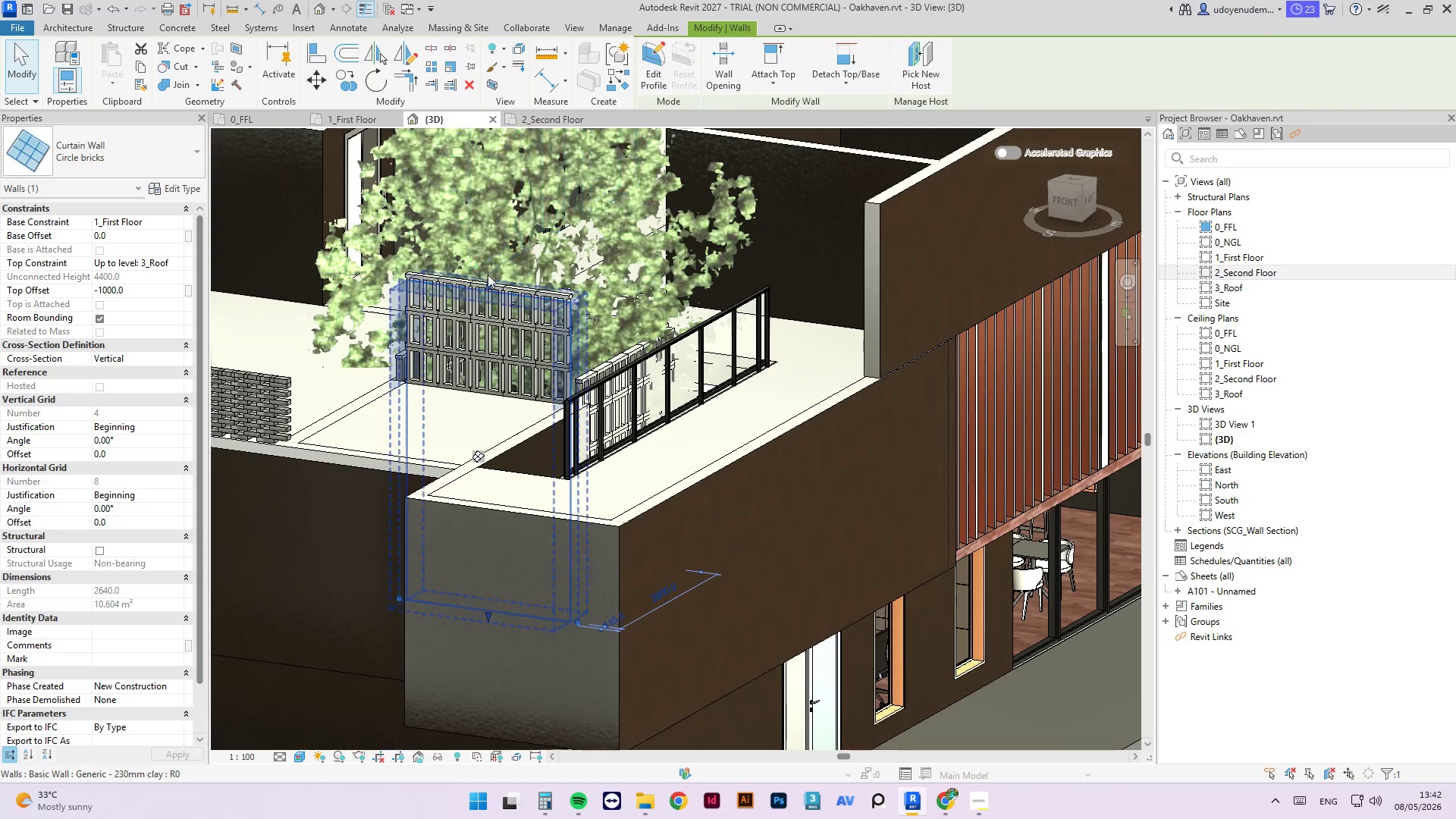 
left_click([142, 296])
 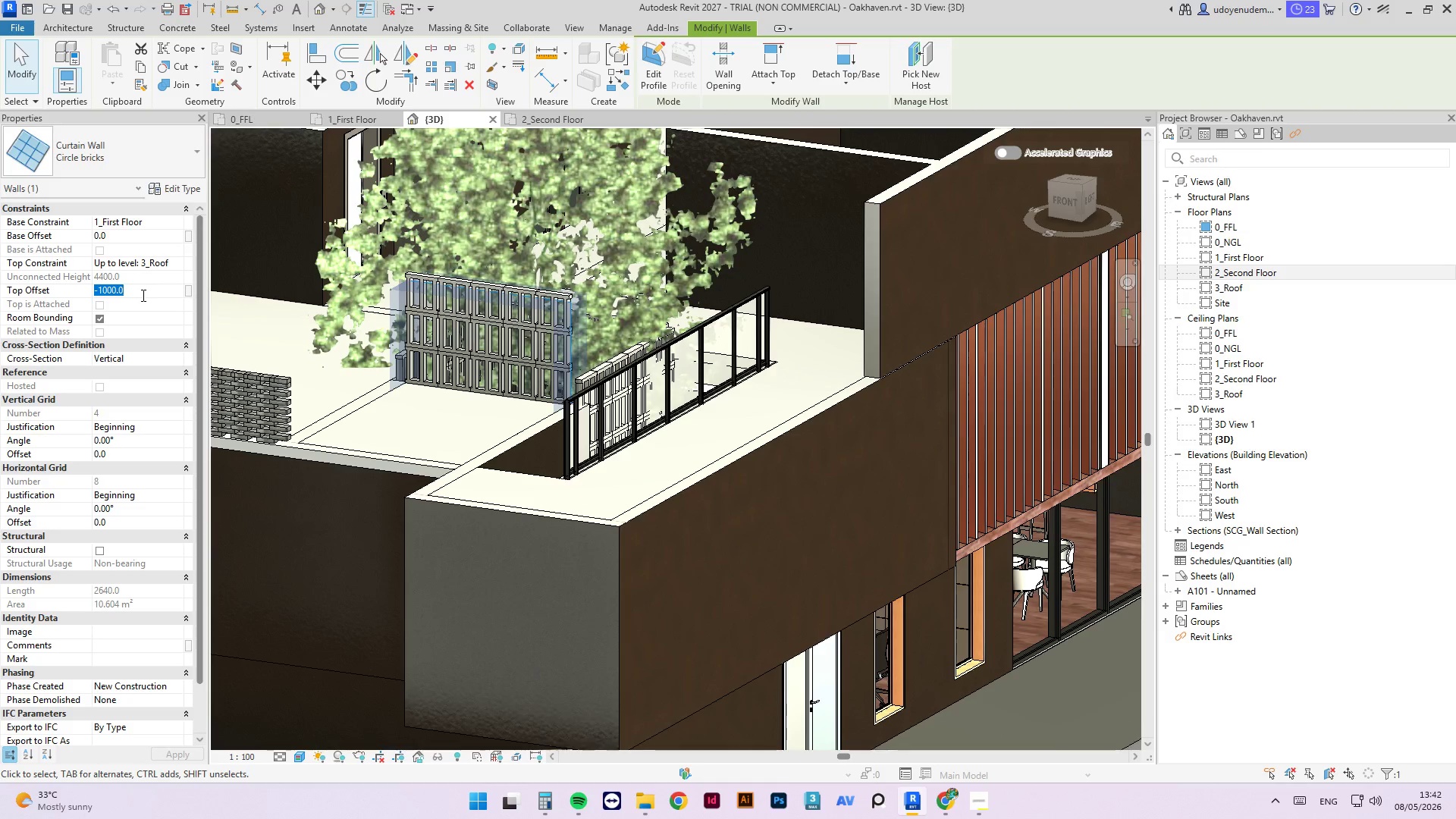 
key(NumpadSubtract)
 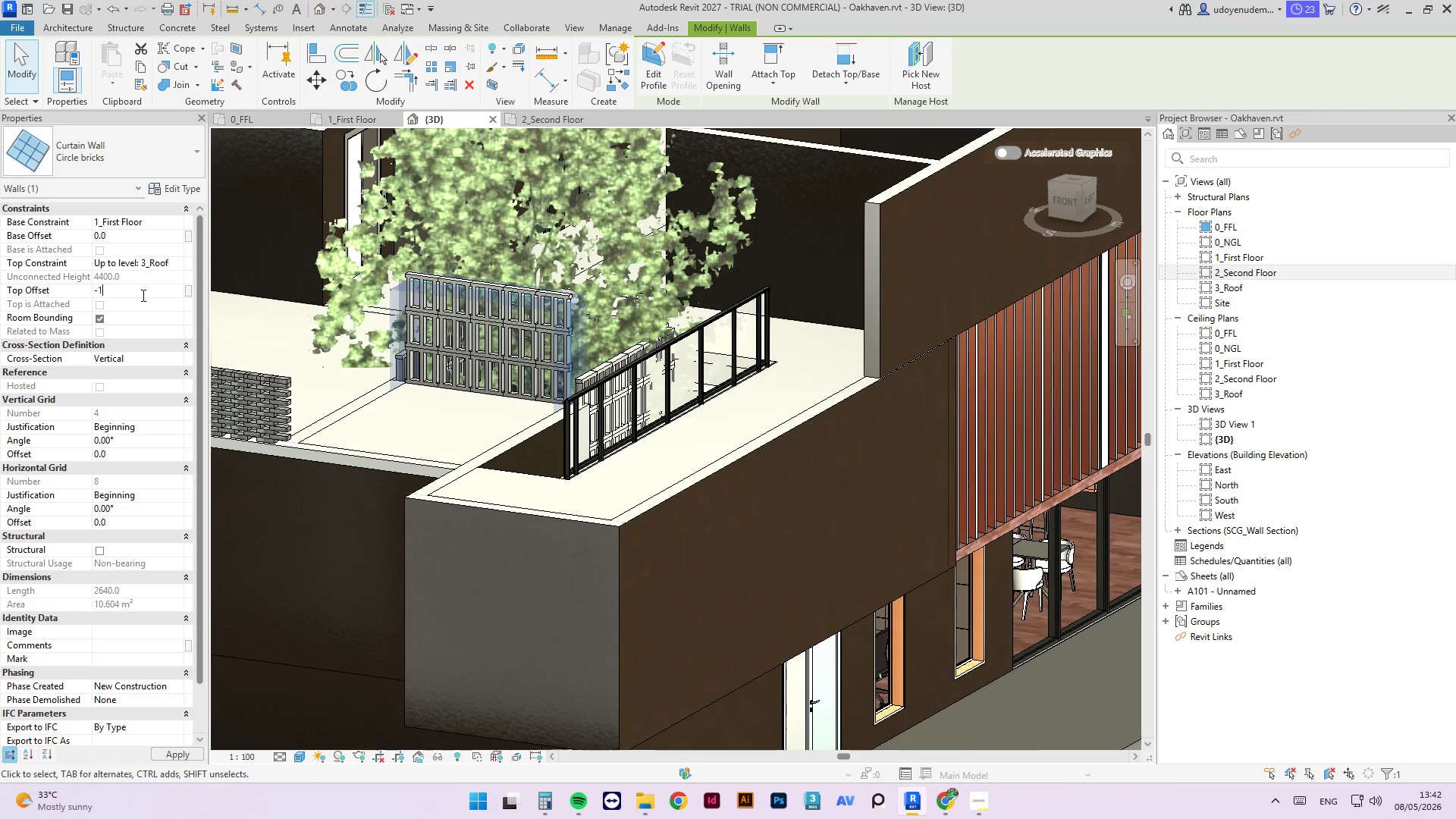 
key(Numpad1)
 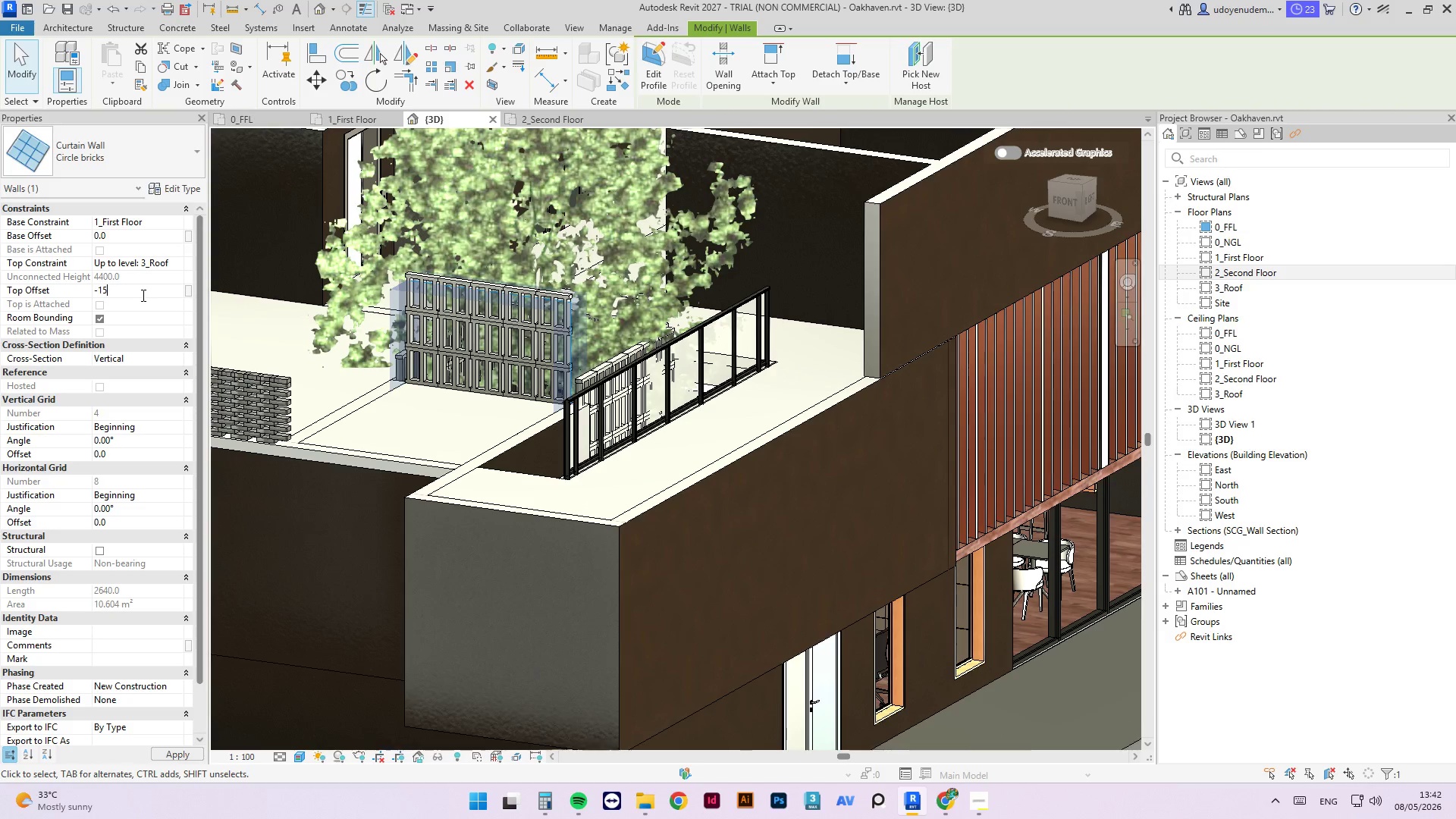 
key(Numpad5)
 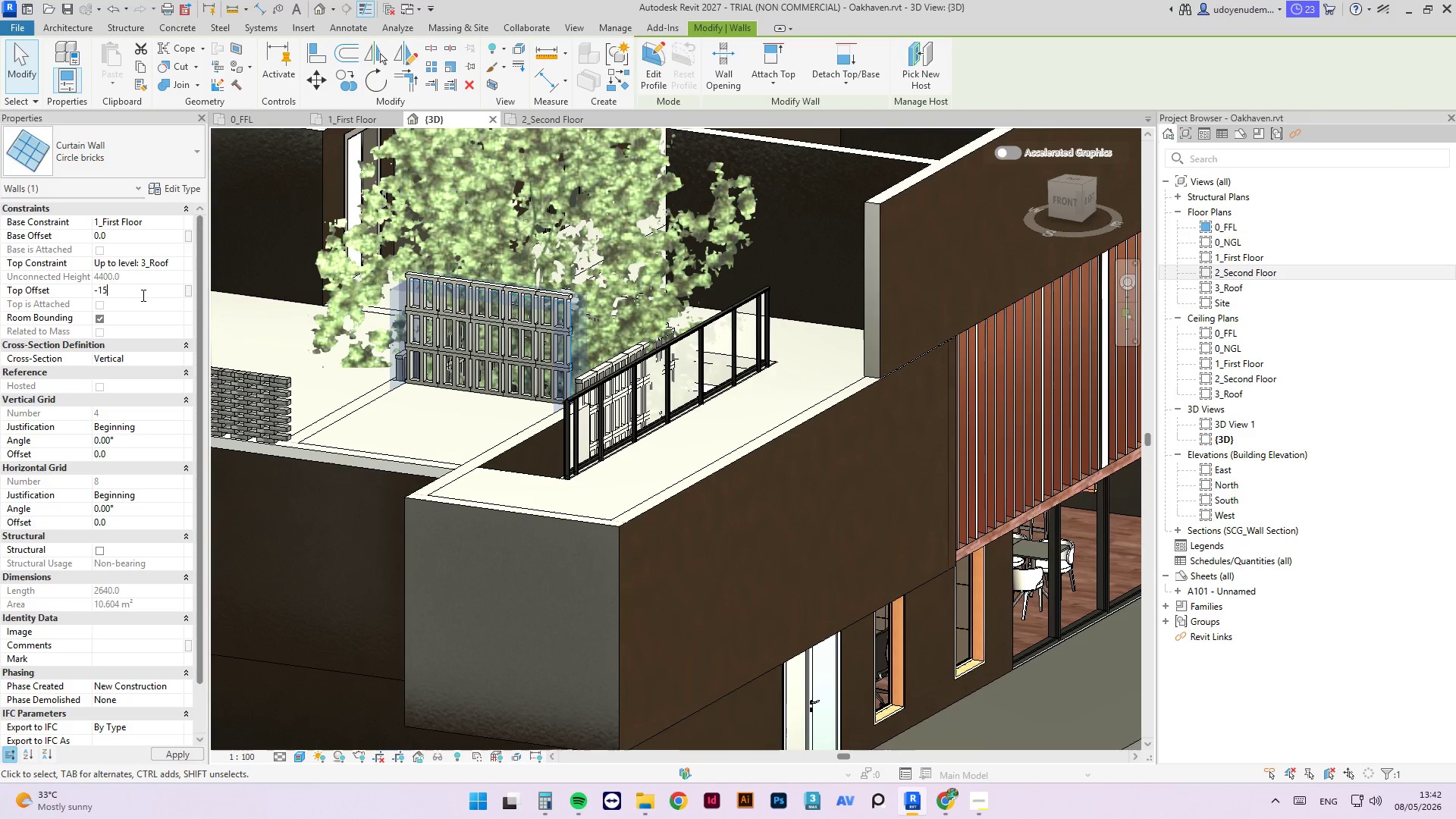 
key(Numpad0)
 